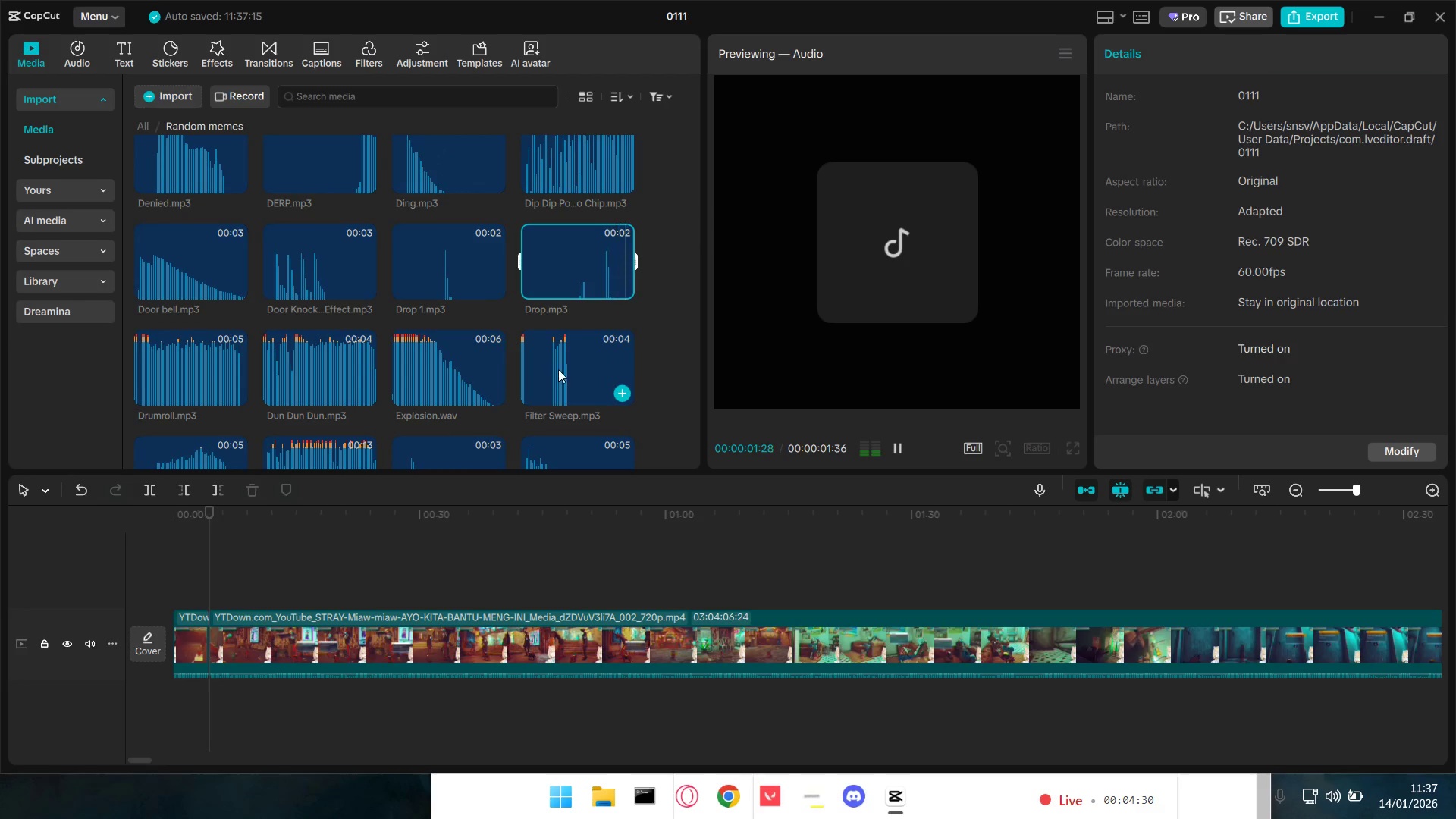 
left_click([471, 363])
 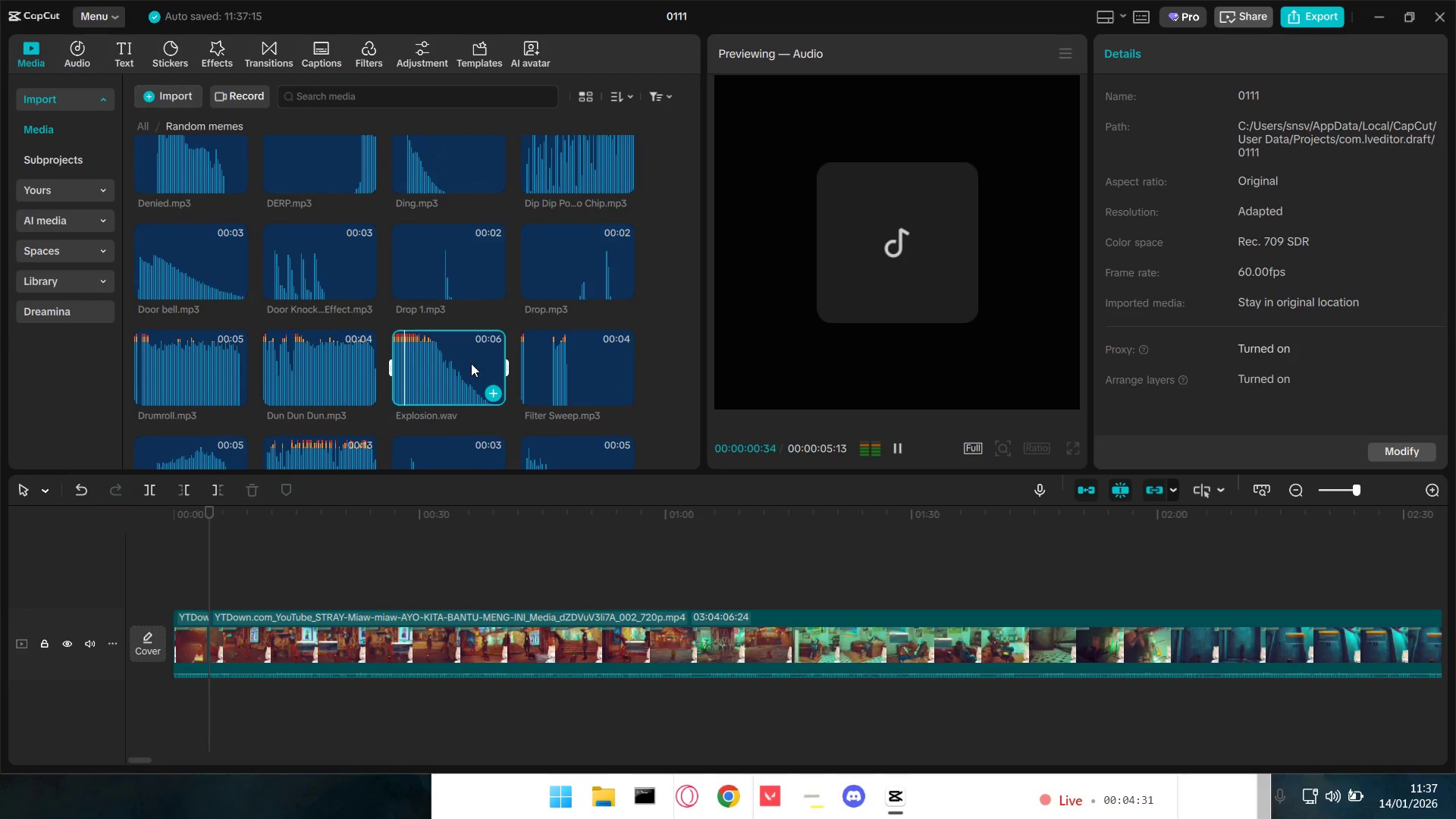 
left_click([315, 373])
 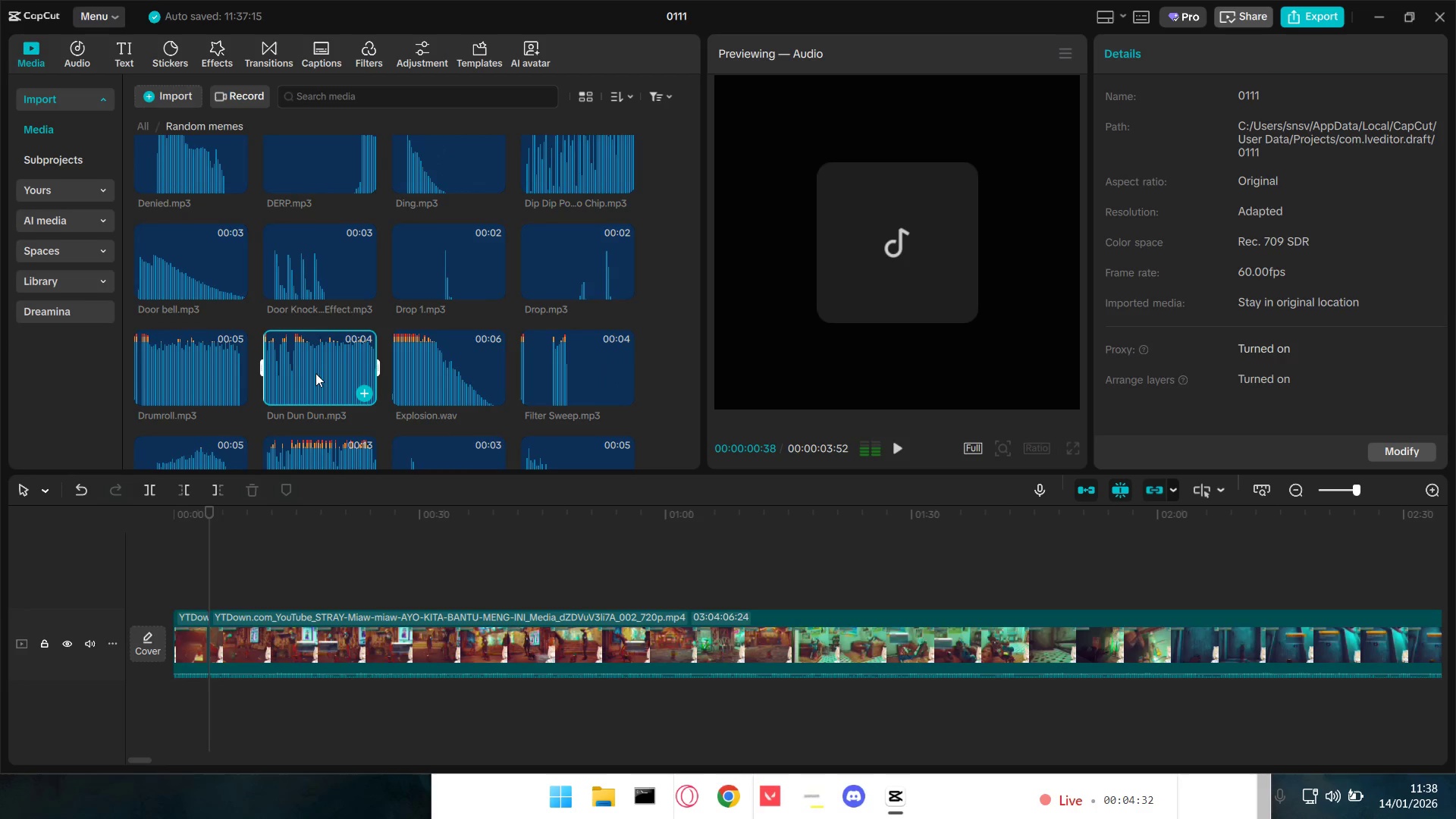 
left_click([315, 373])
 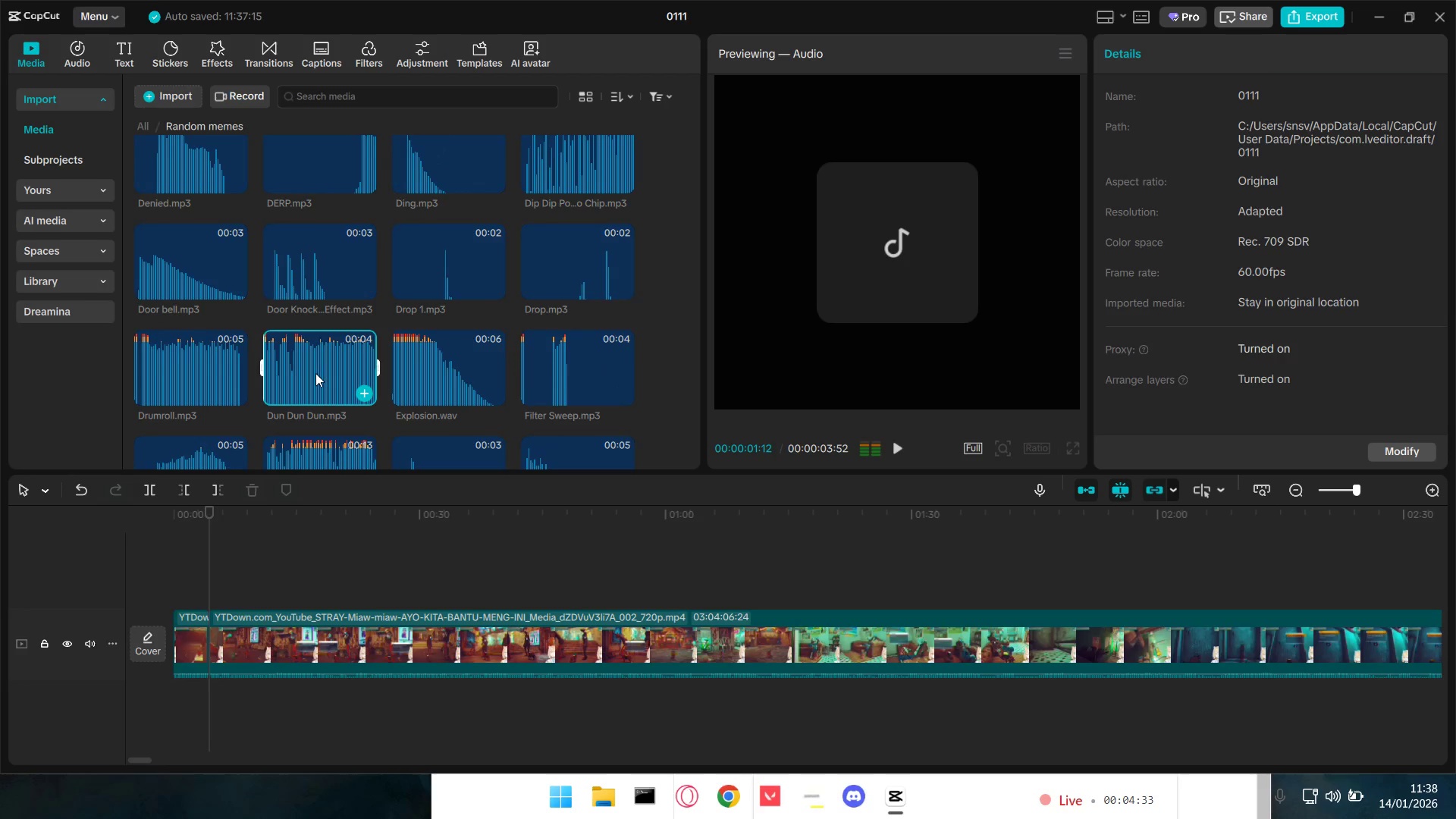 
scroll: coordinate [315, 373], scroll_direction: down, amount: 1.0
 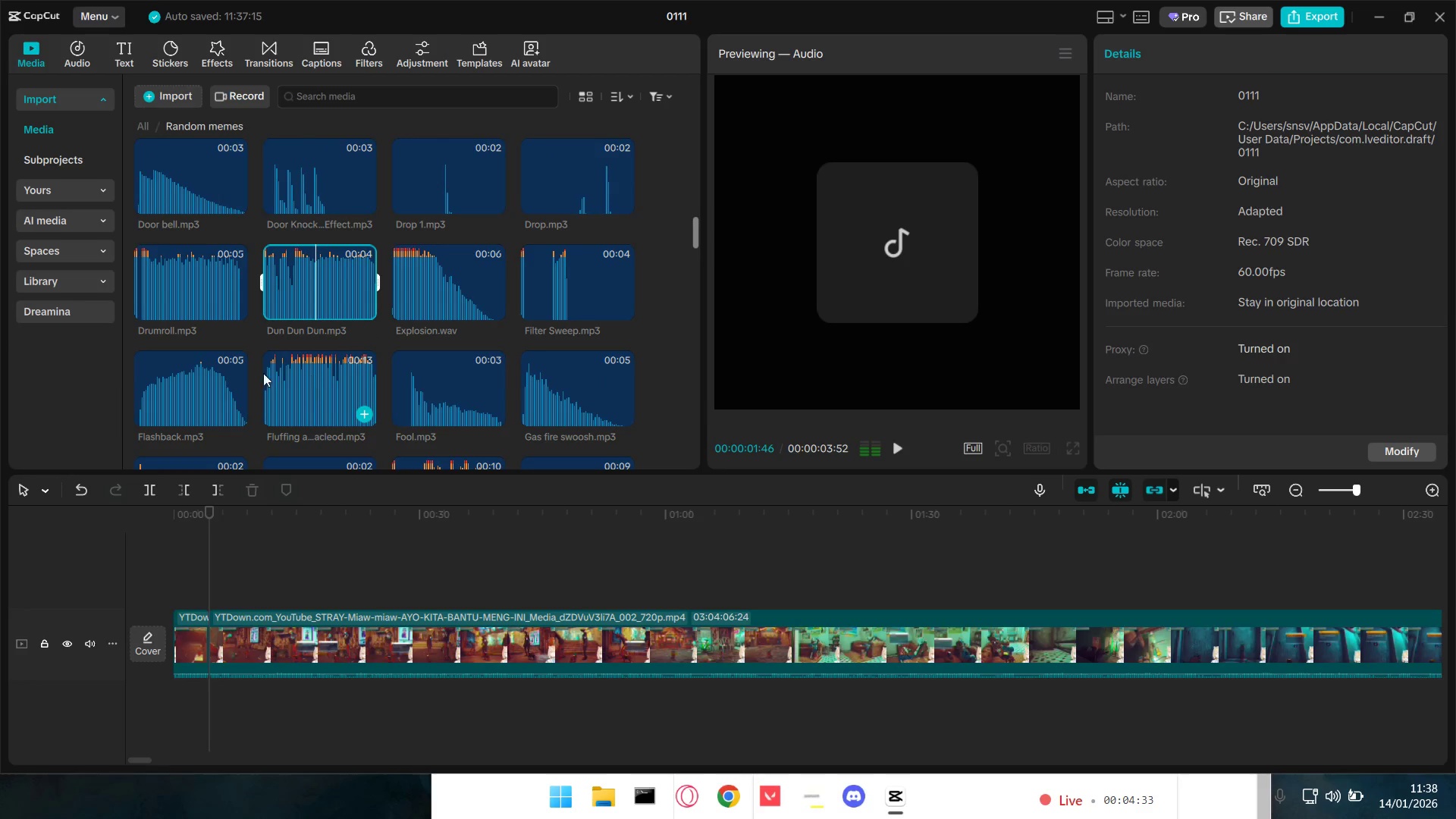 
left_click([213, 384])
 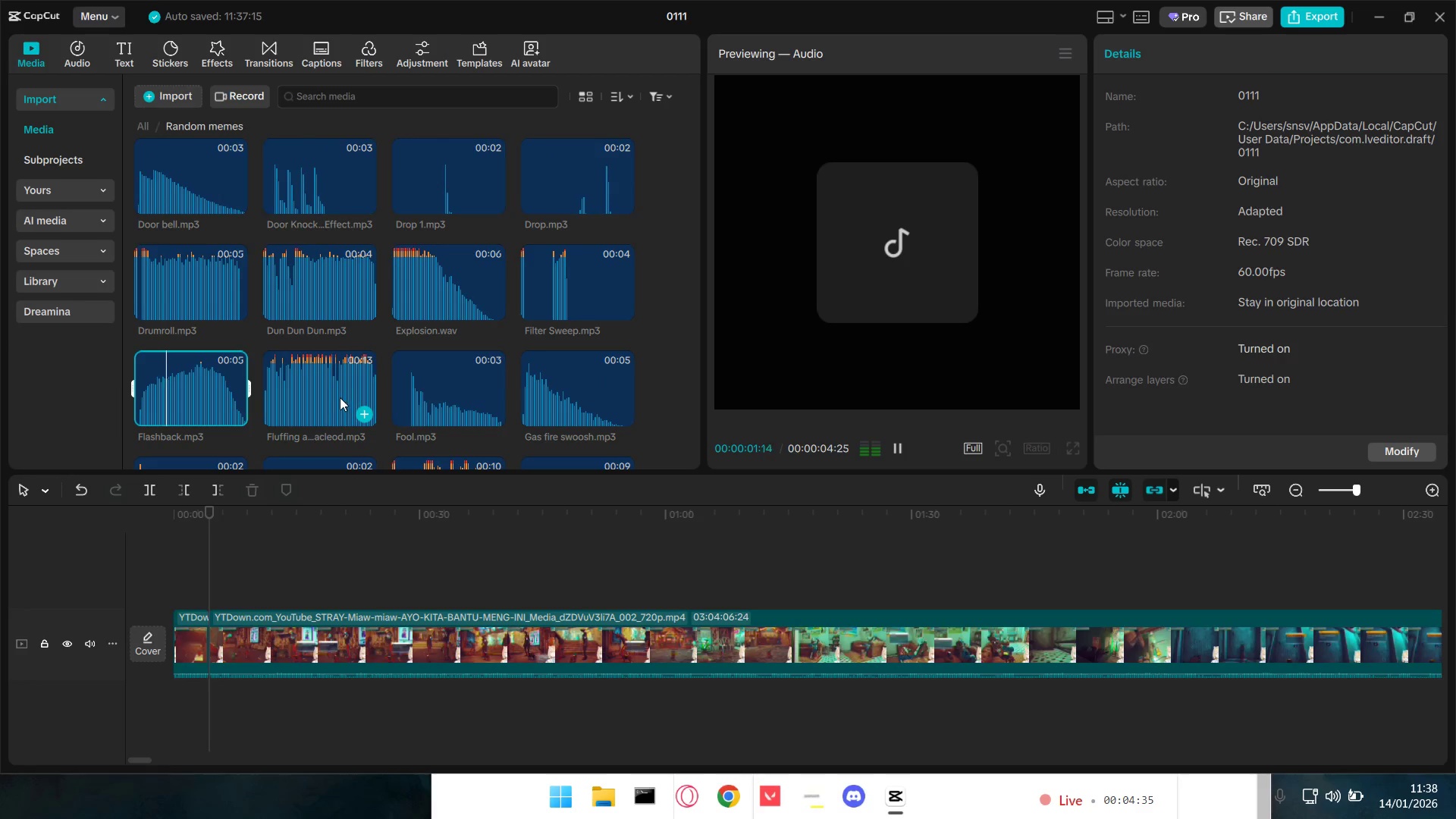 
left_click([337, 398])
 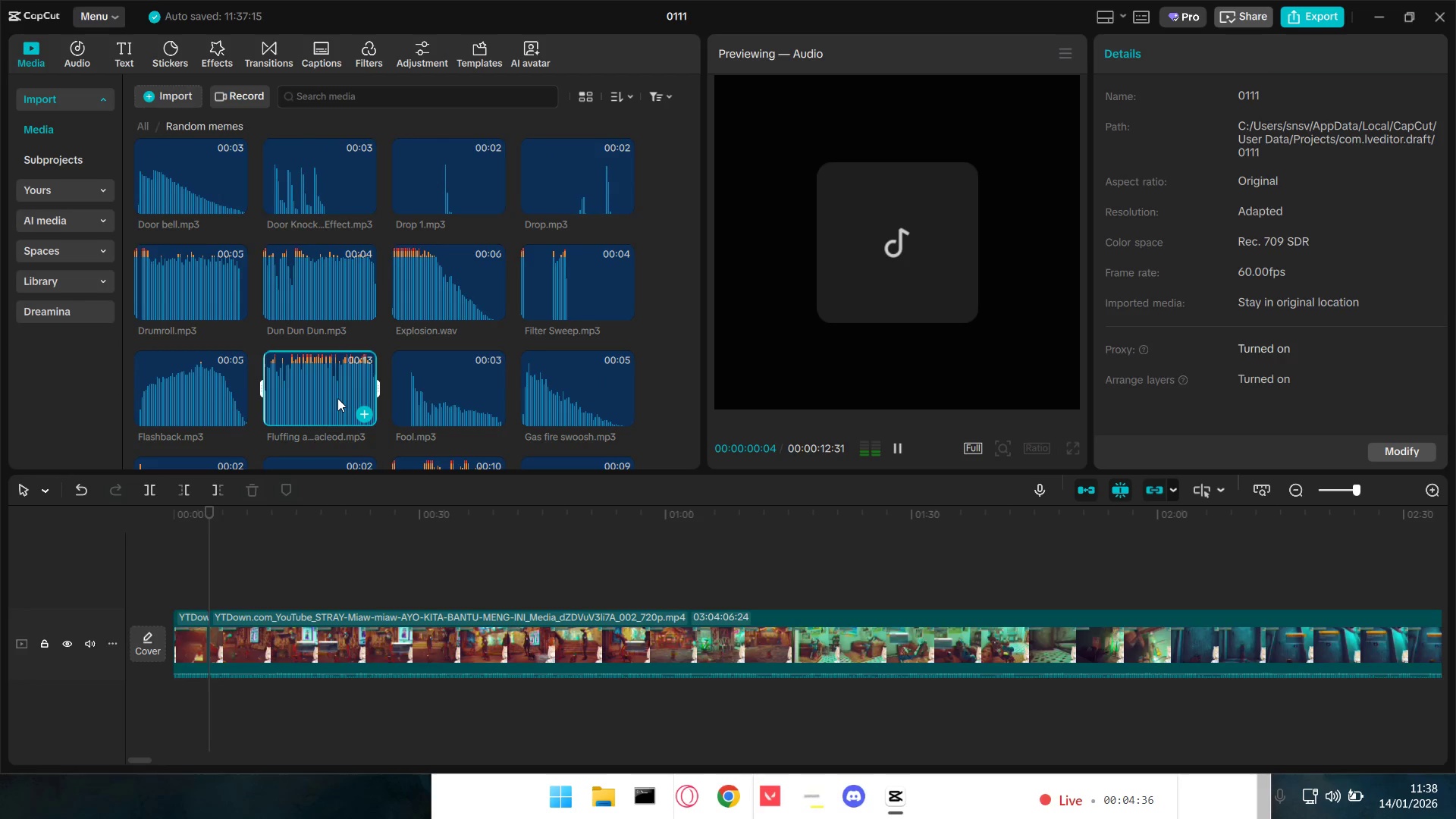 
scroll: coordinate [337, 398], scroll_direction: down, amount: 1.0
 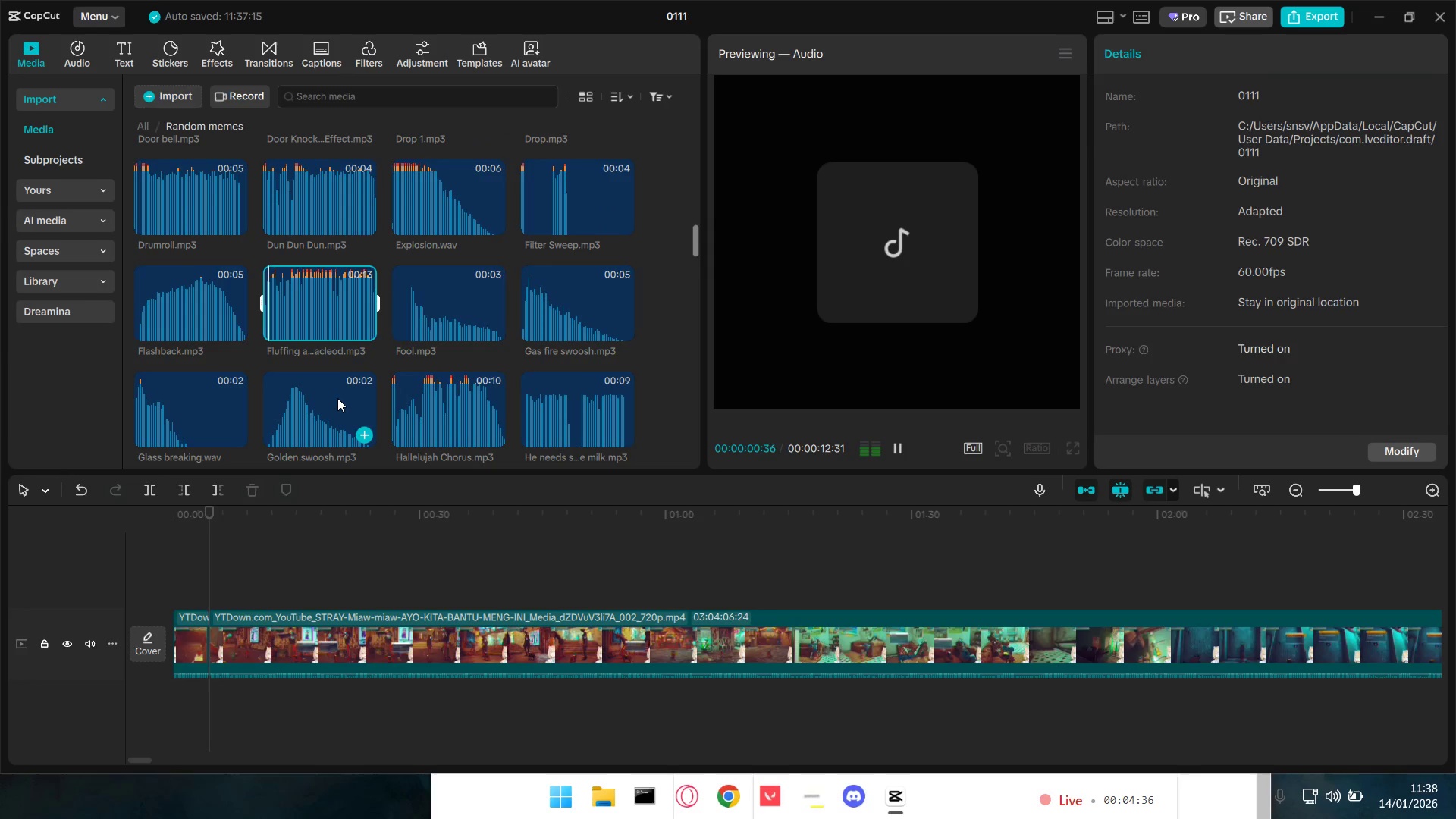 
left_click([331, 402])
 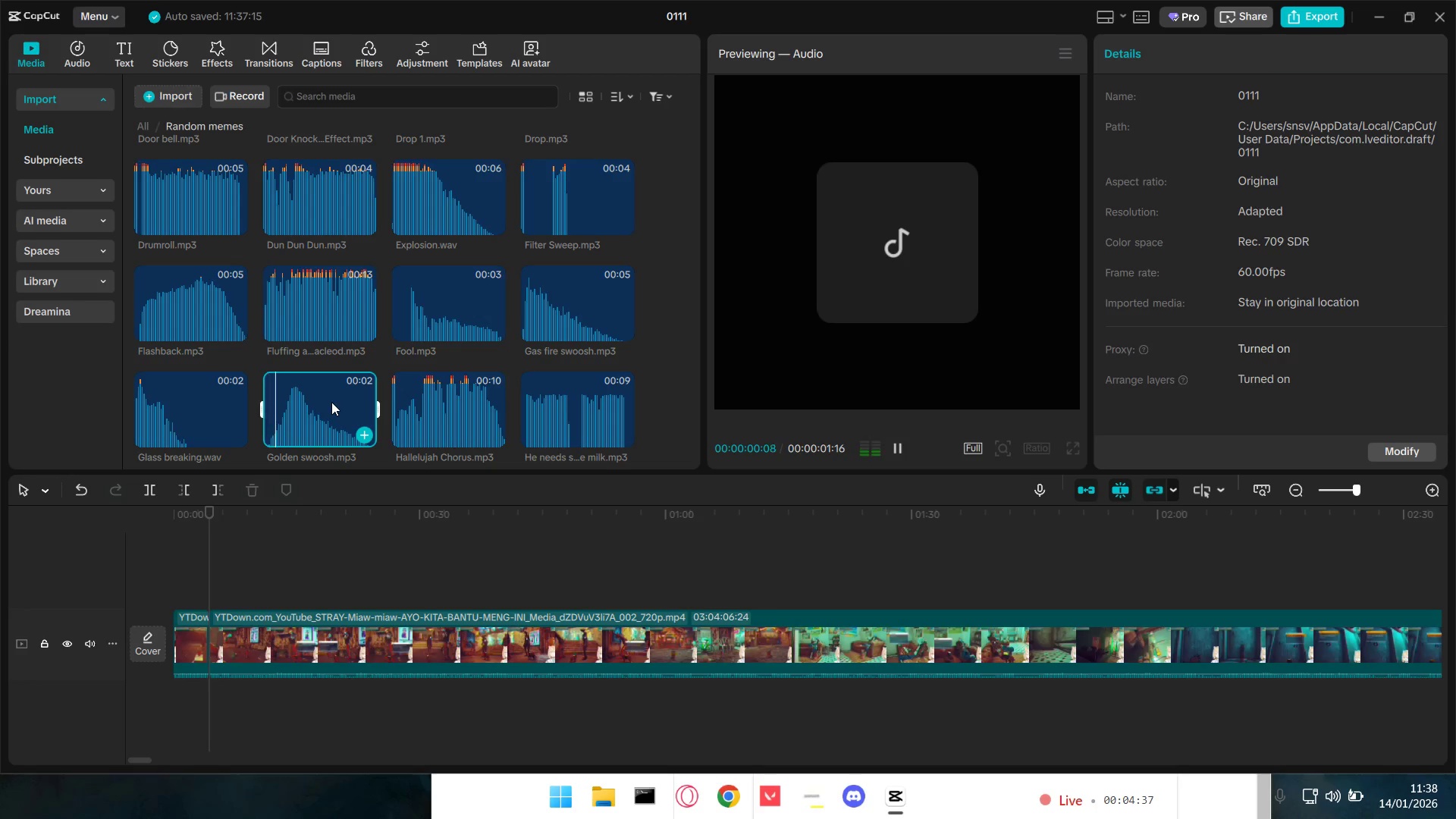 
scroll: coordinate [331, 402], scroll_direction: down, amount: 1.0
 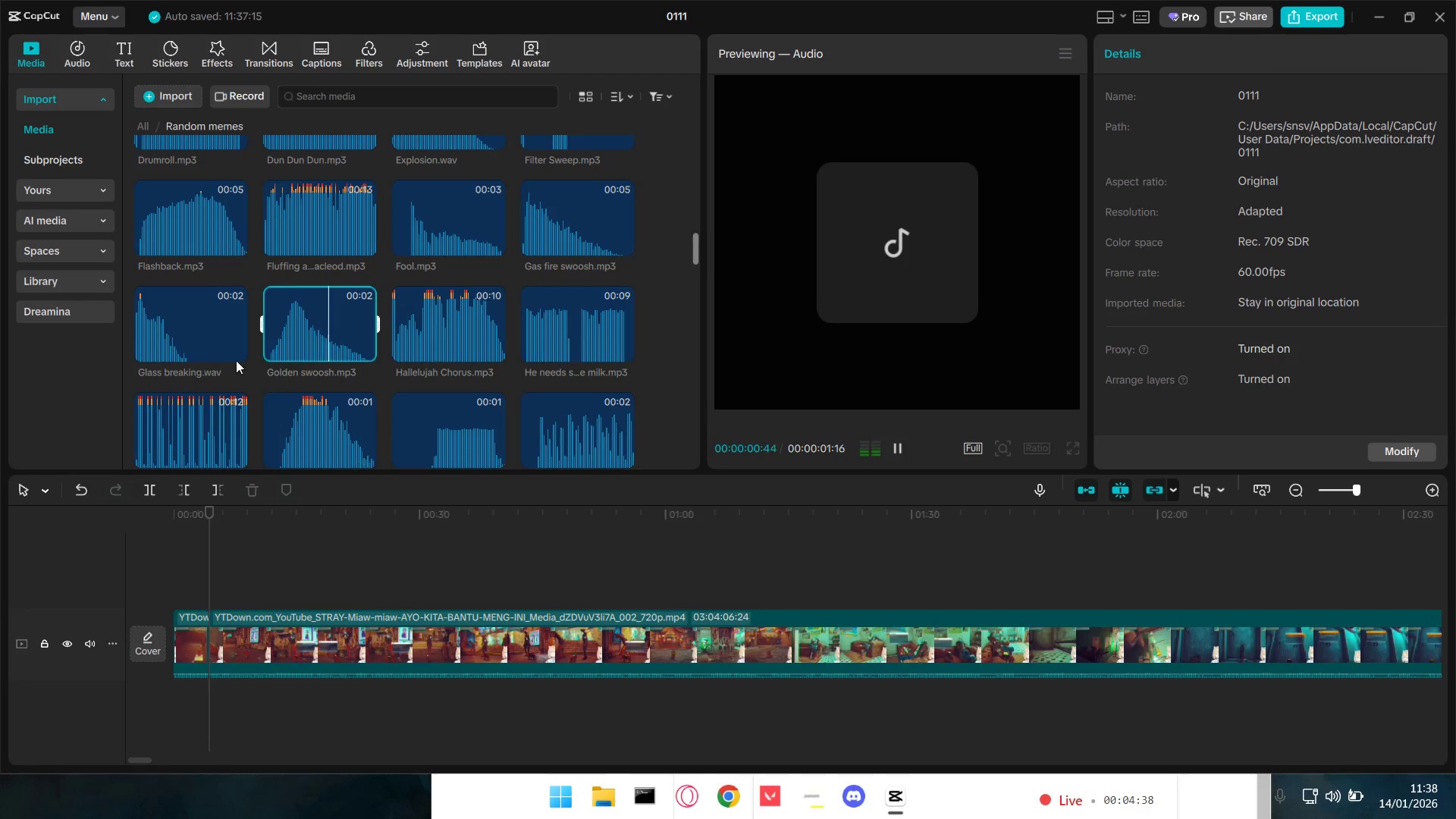 
left_click([214, 346])
 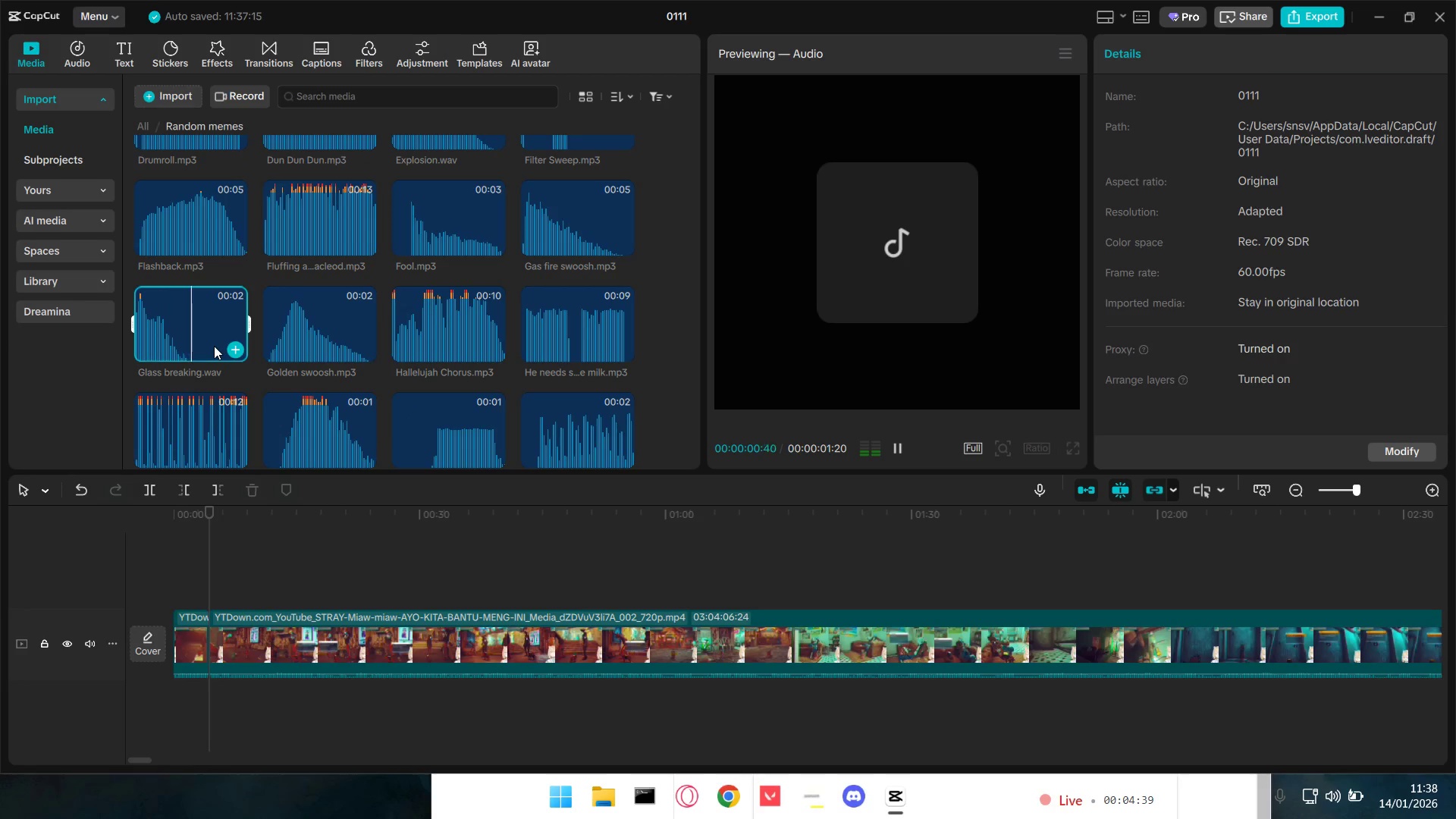 
left_click([307, 436])
 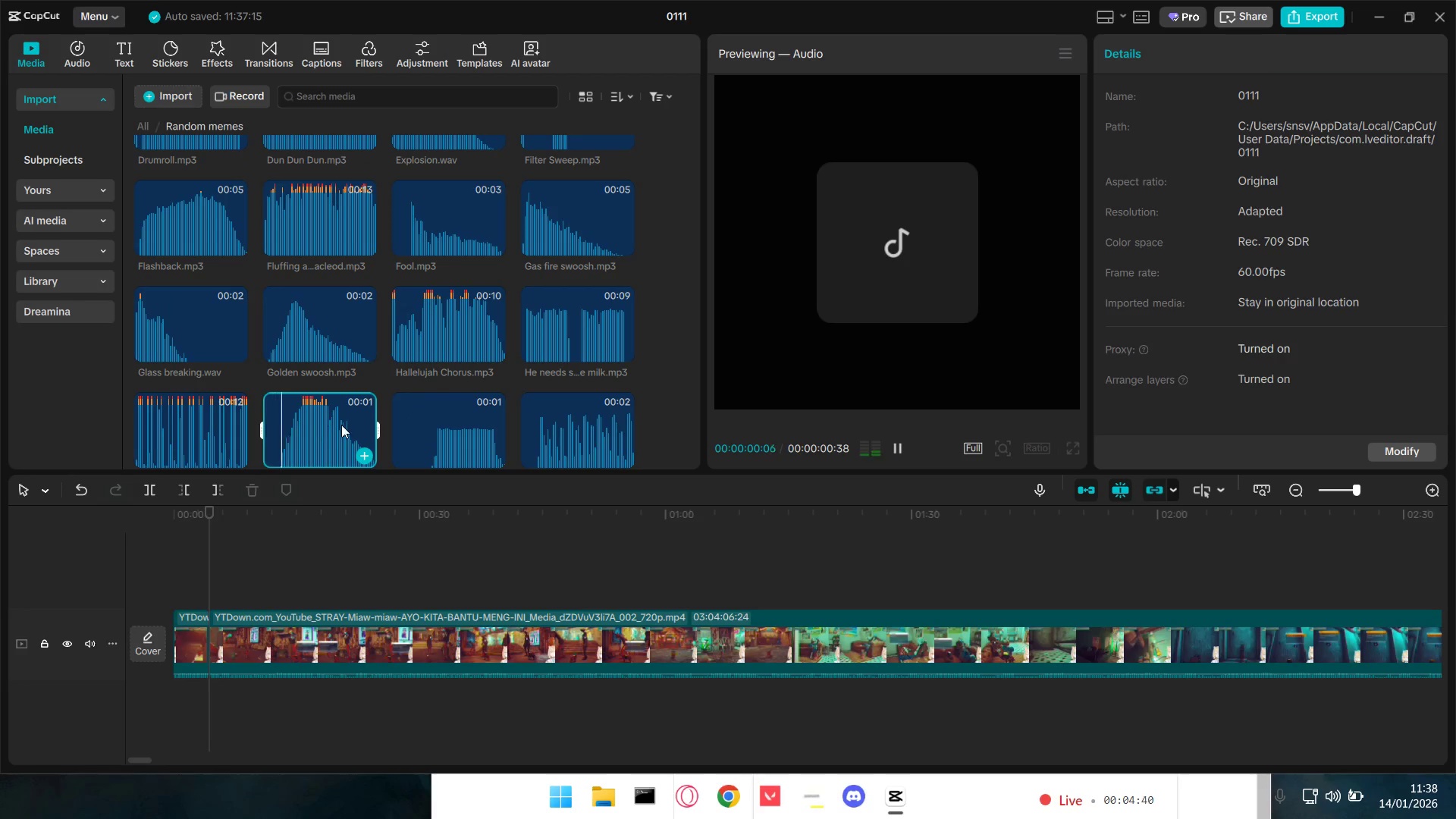 
scroll: coordinate [342, 425], scroll_direction: down, amount: 1.0
 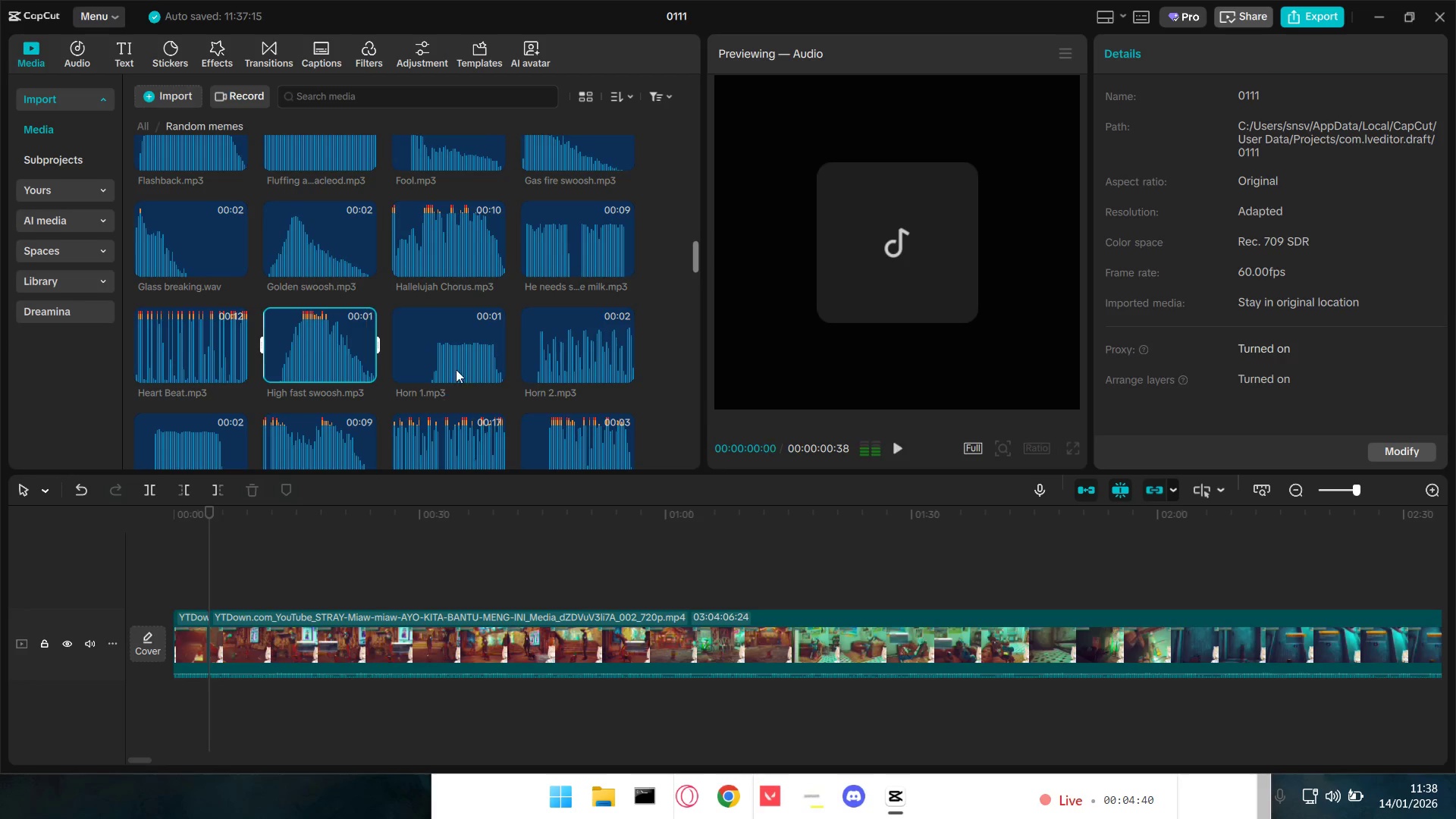 
left_click([461, 359])
 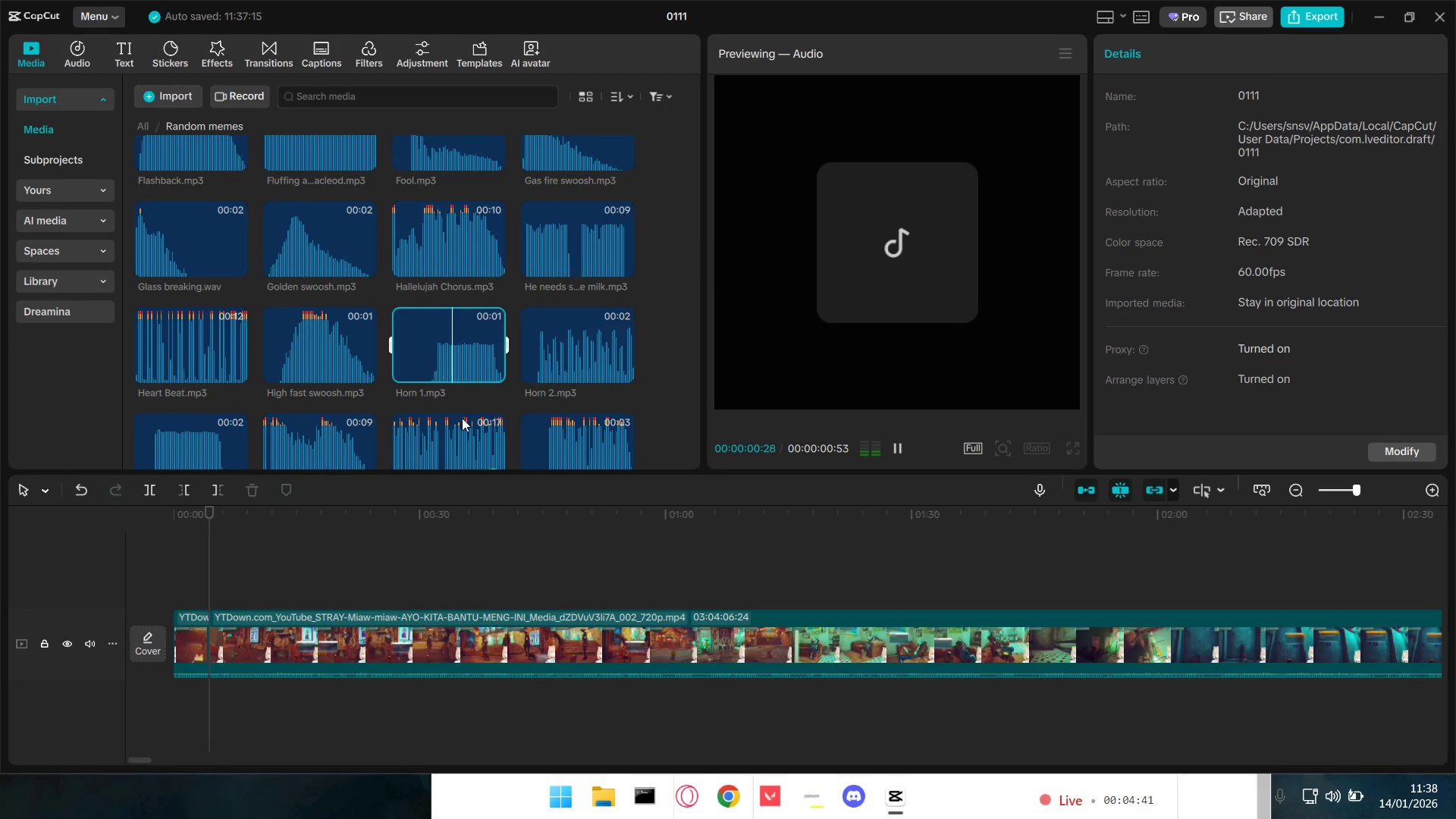 
scroll: coordinate [462, 418], scroll_direction: down, amount: 1.0
 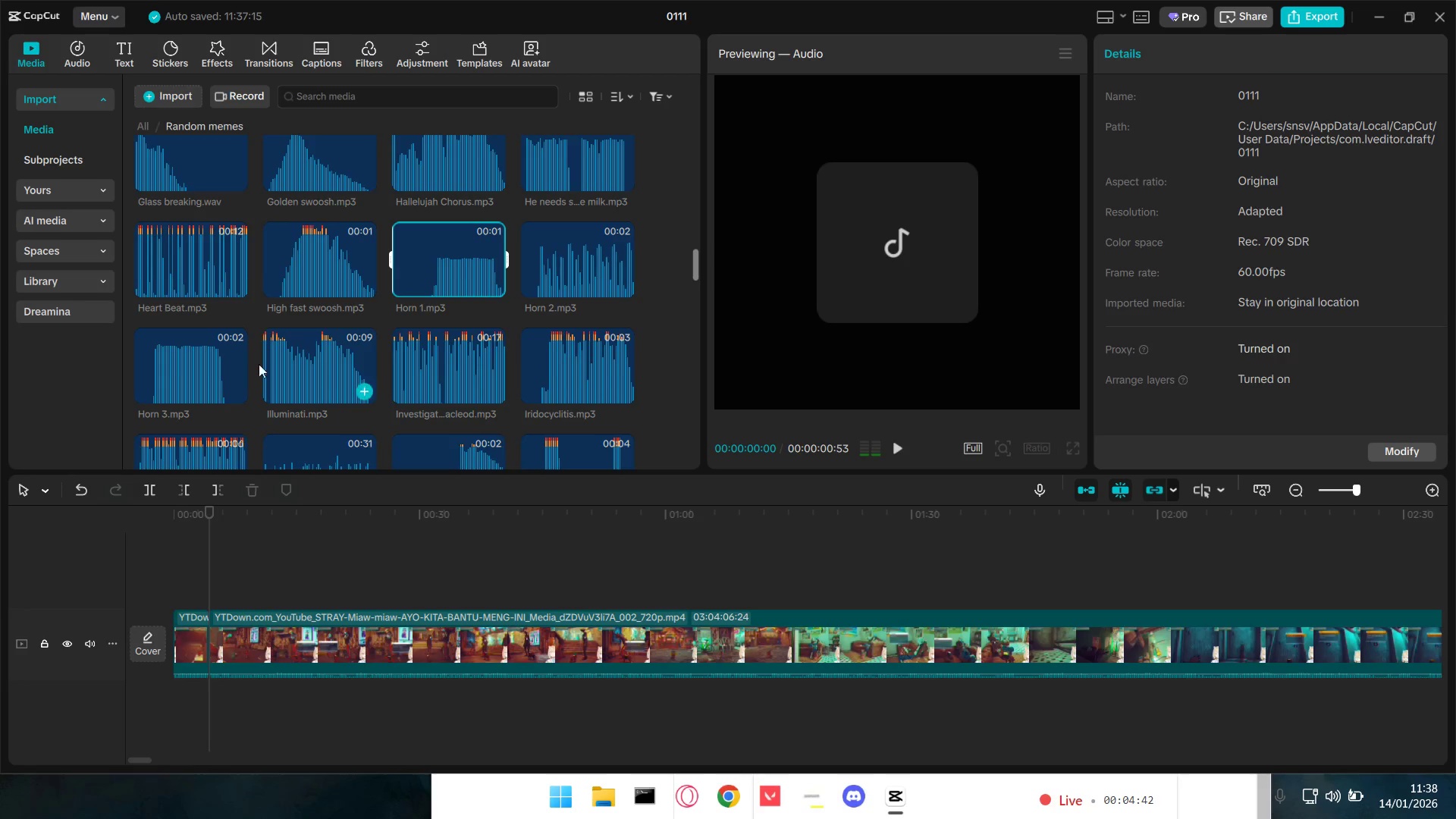 
left_click([168, 364])
 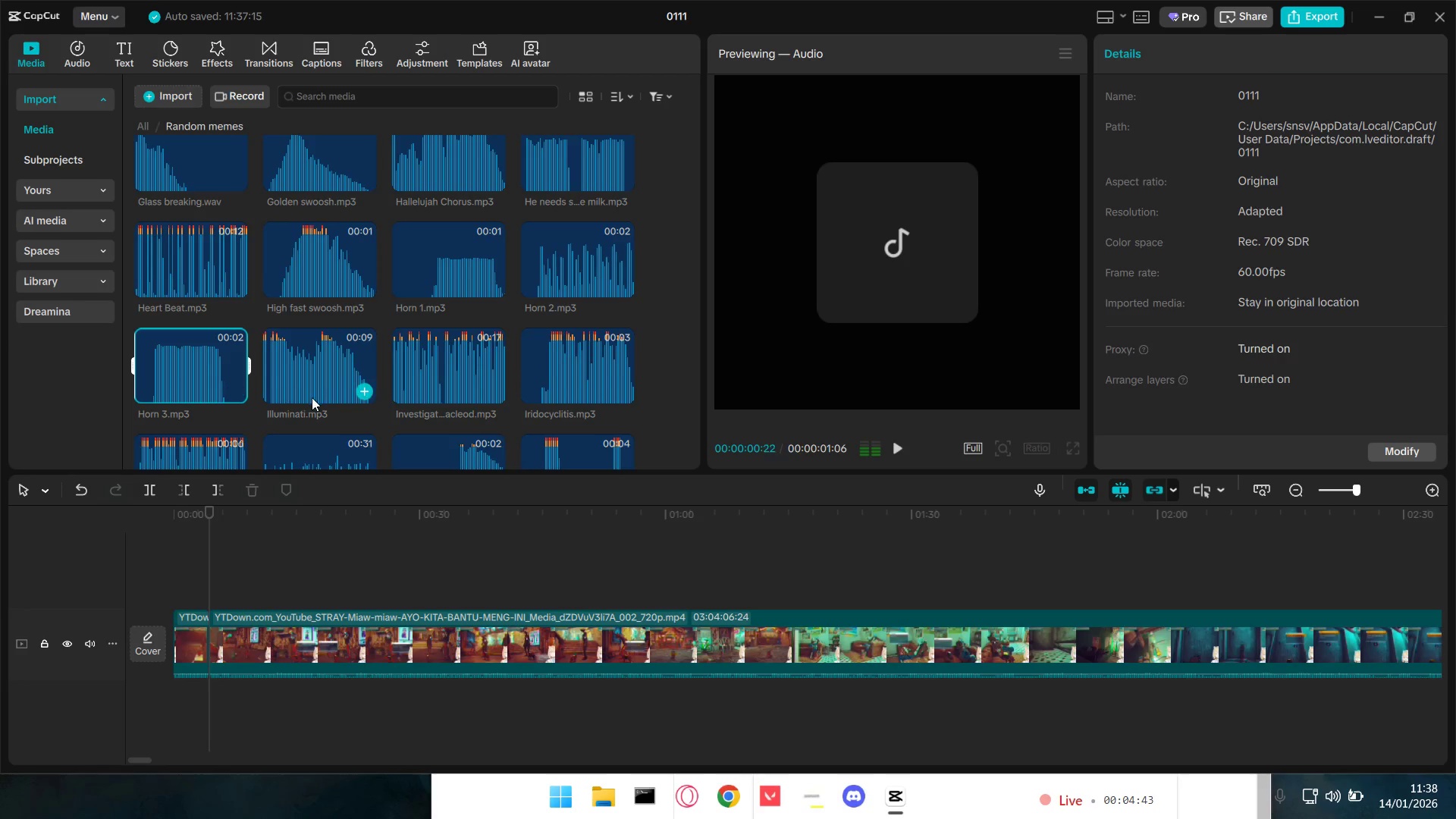 
scroll: coordinate [313, 397], scroll_direction: down, amount: 2.0
 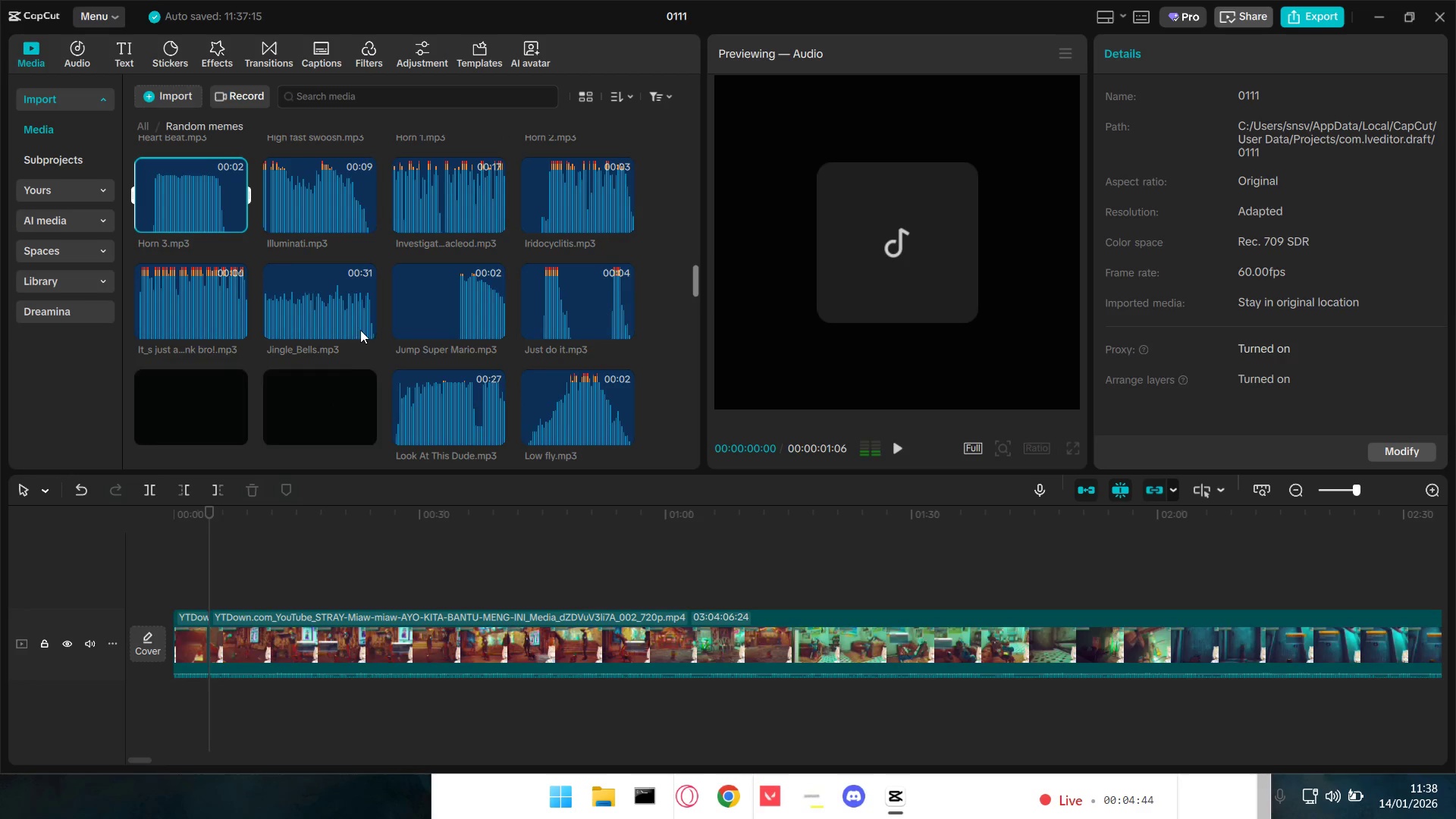 
left_click([329, 306])
 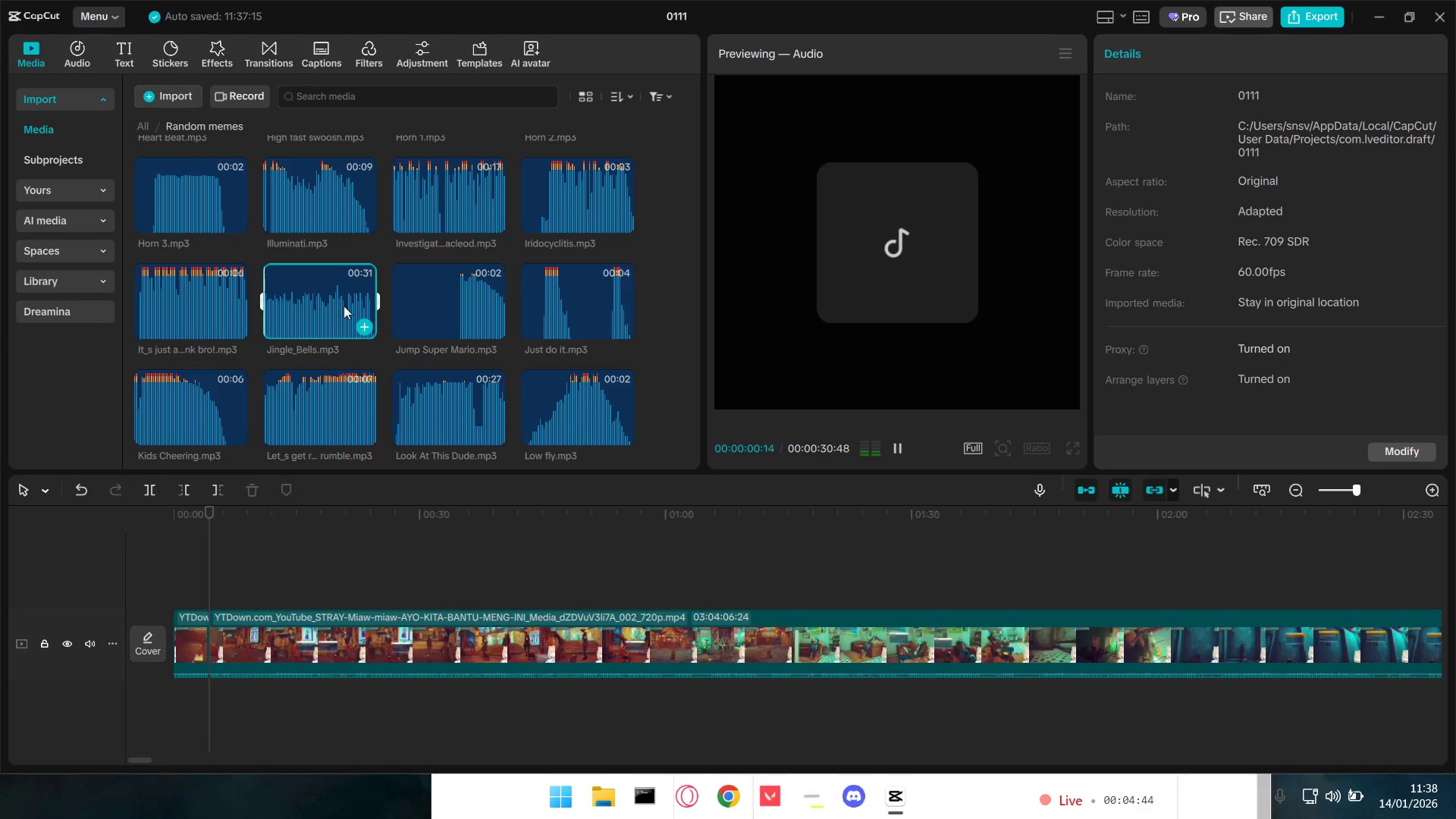 
double_click([453, 303])
 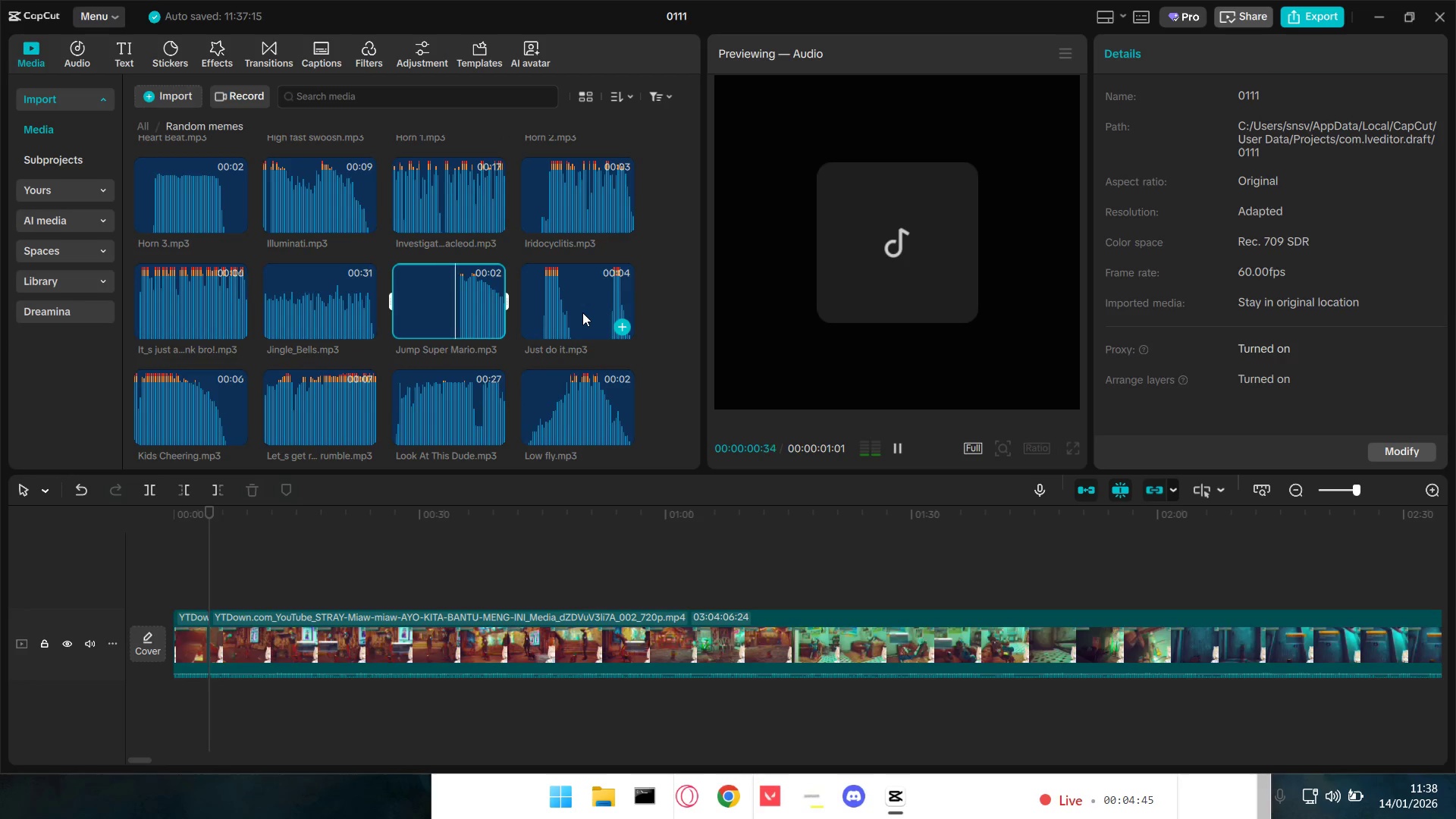 
left_click([582, 312])
 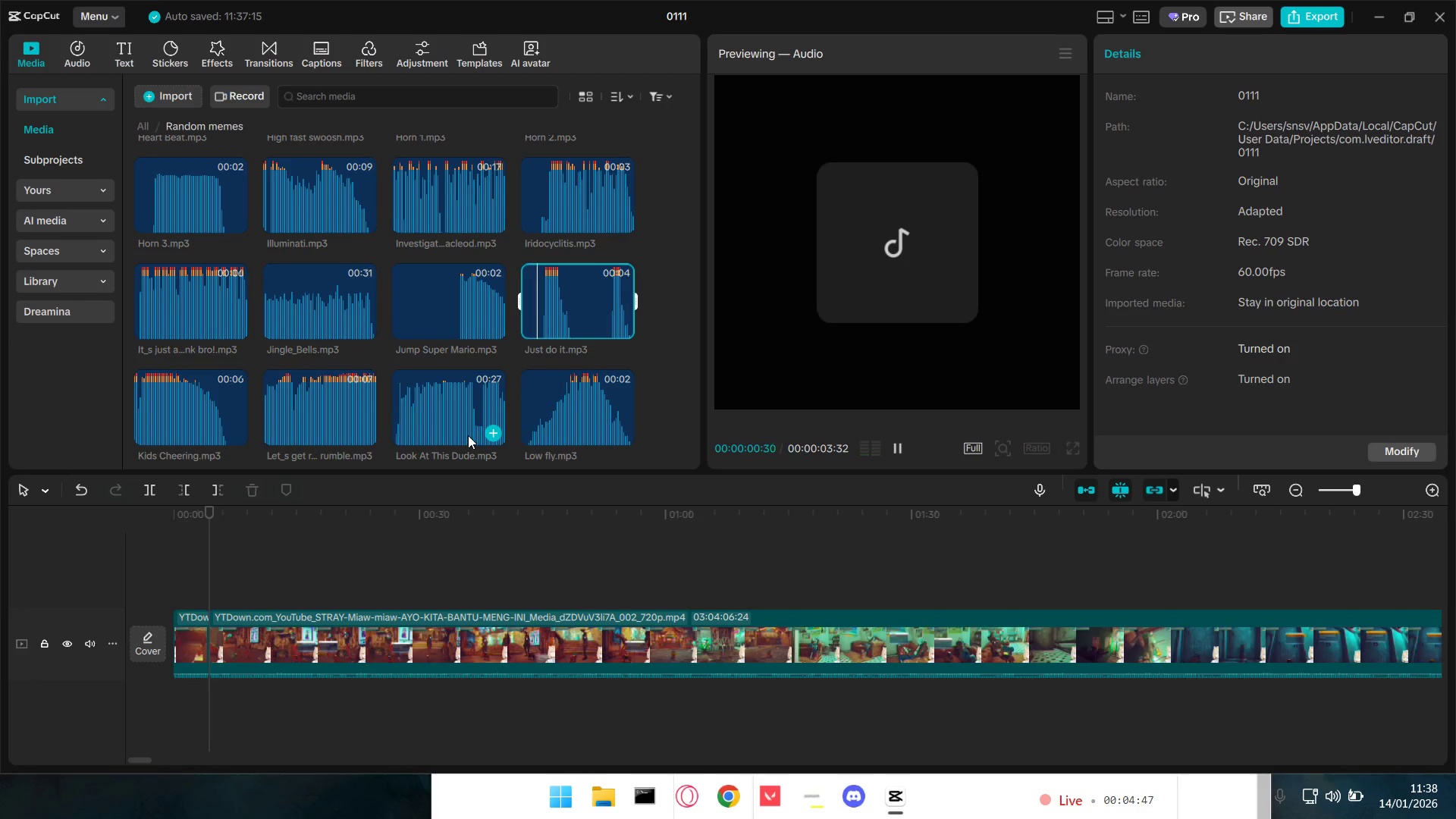 
scroll: coordinate [468, 435], scroll_direction: down, amount: 1.0
 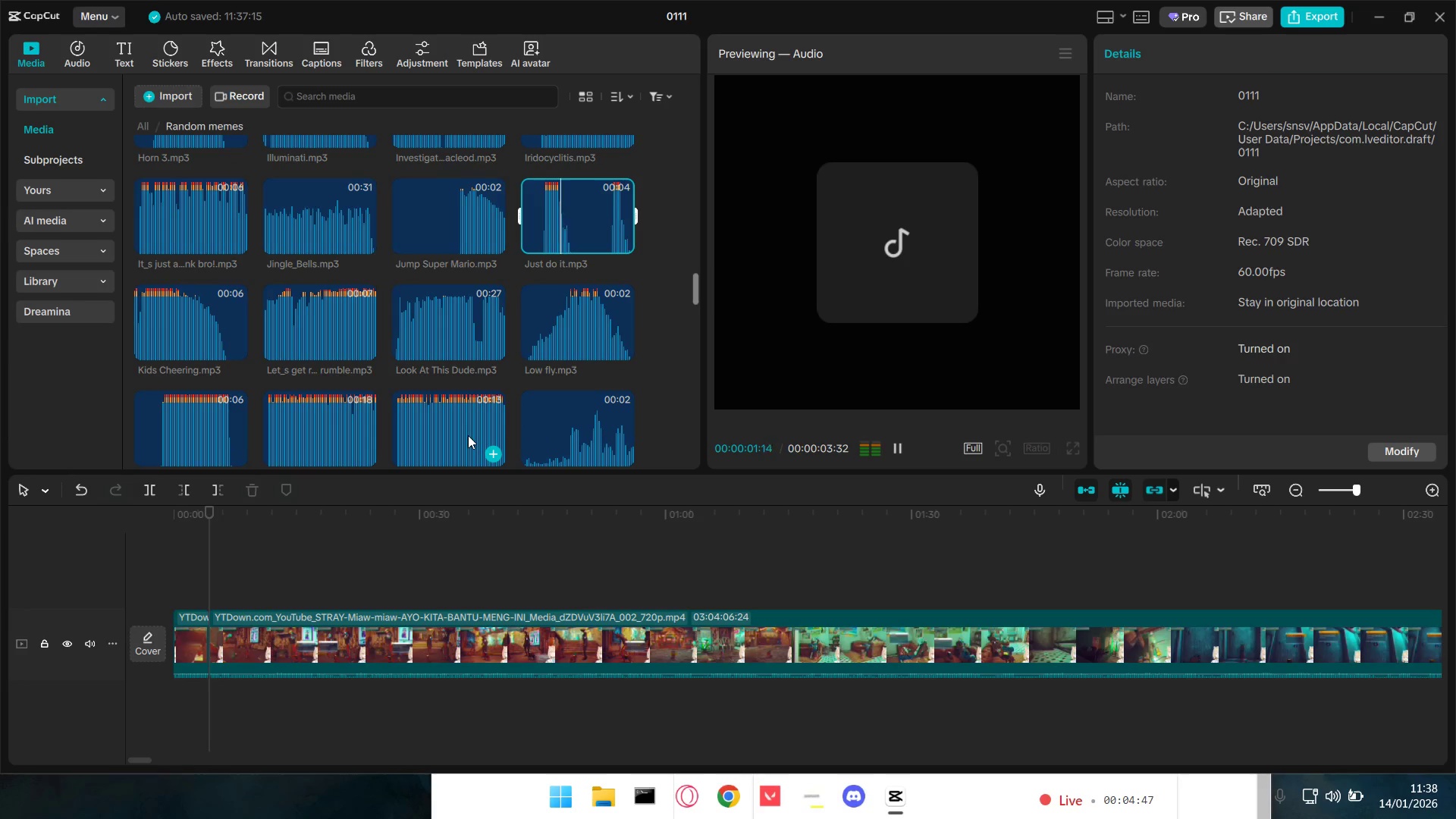 
left_click([560, 354])
 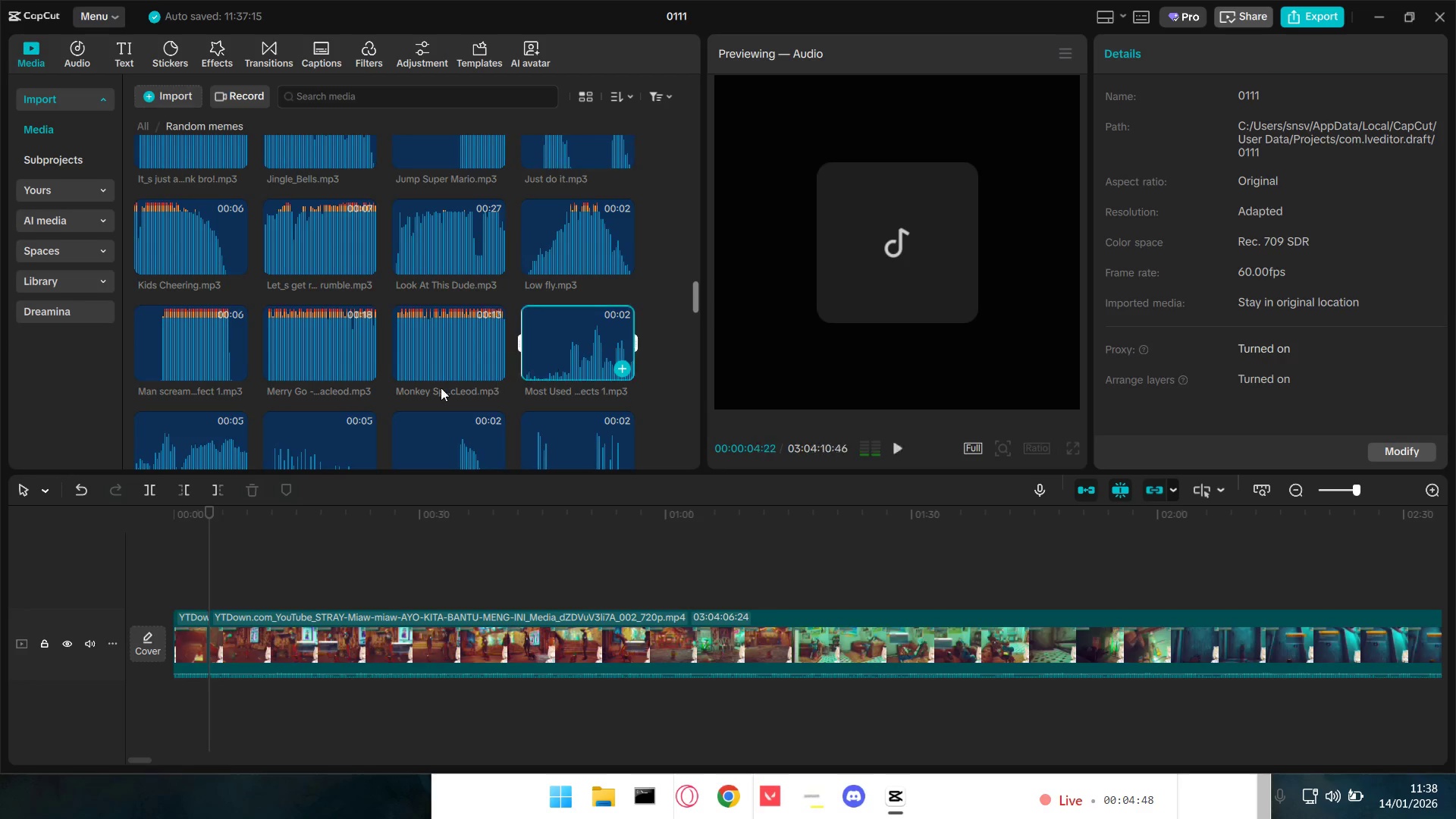 
scroll: coordinate [438, 388], scroll_direction: down, amount: 2.0
 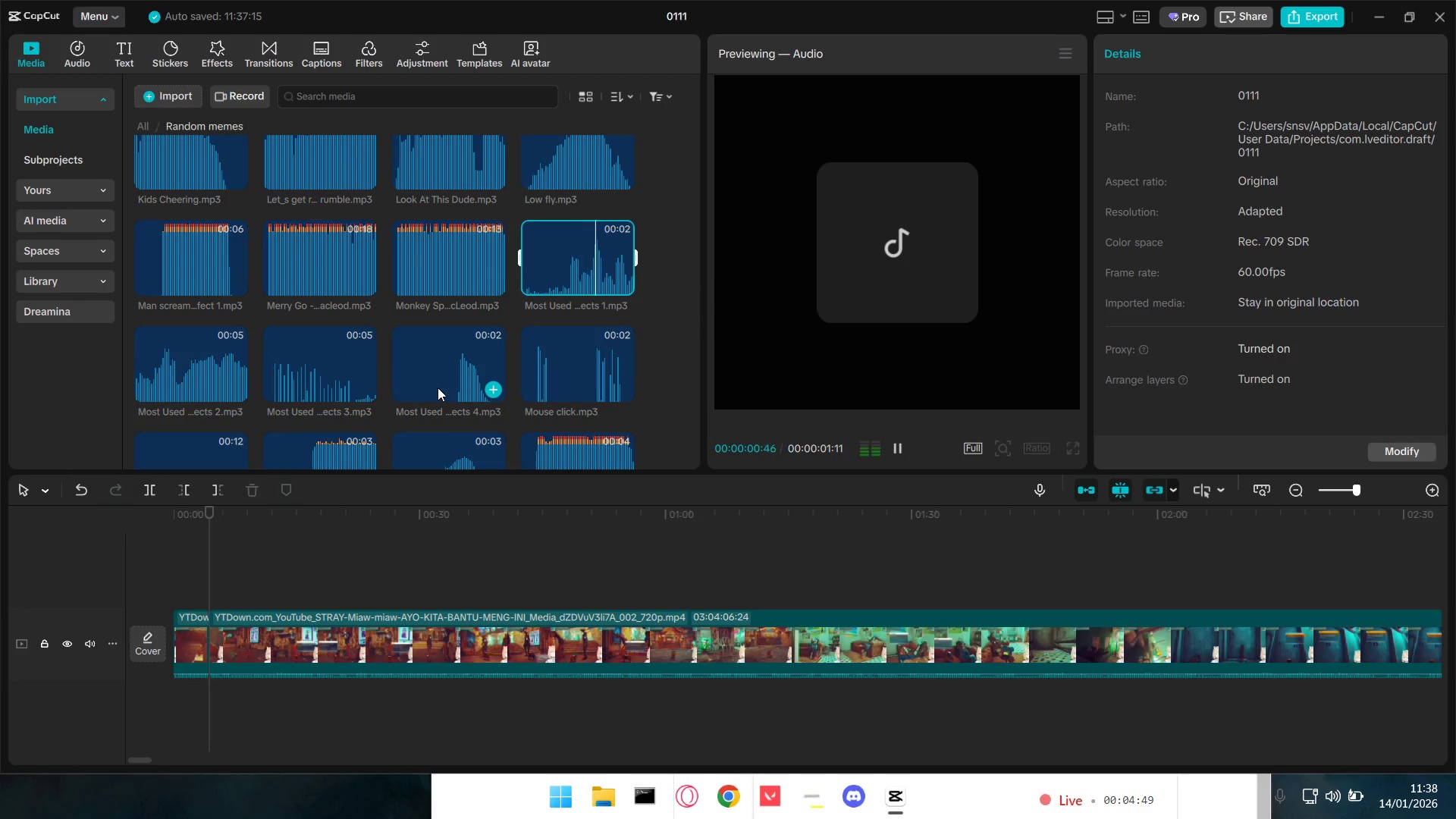 
left_click([438, 382])
 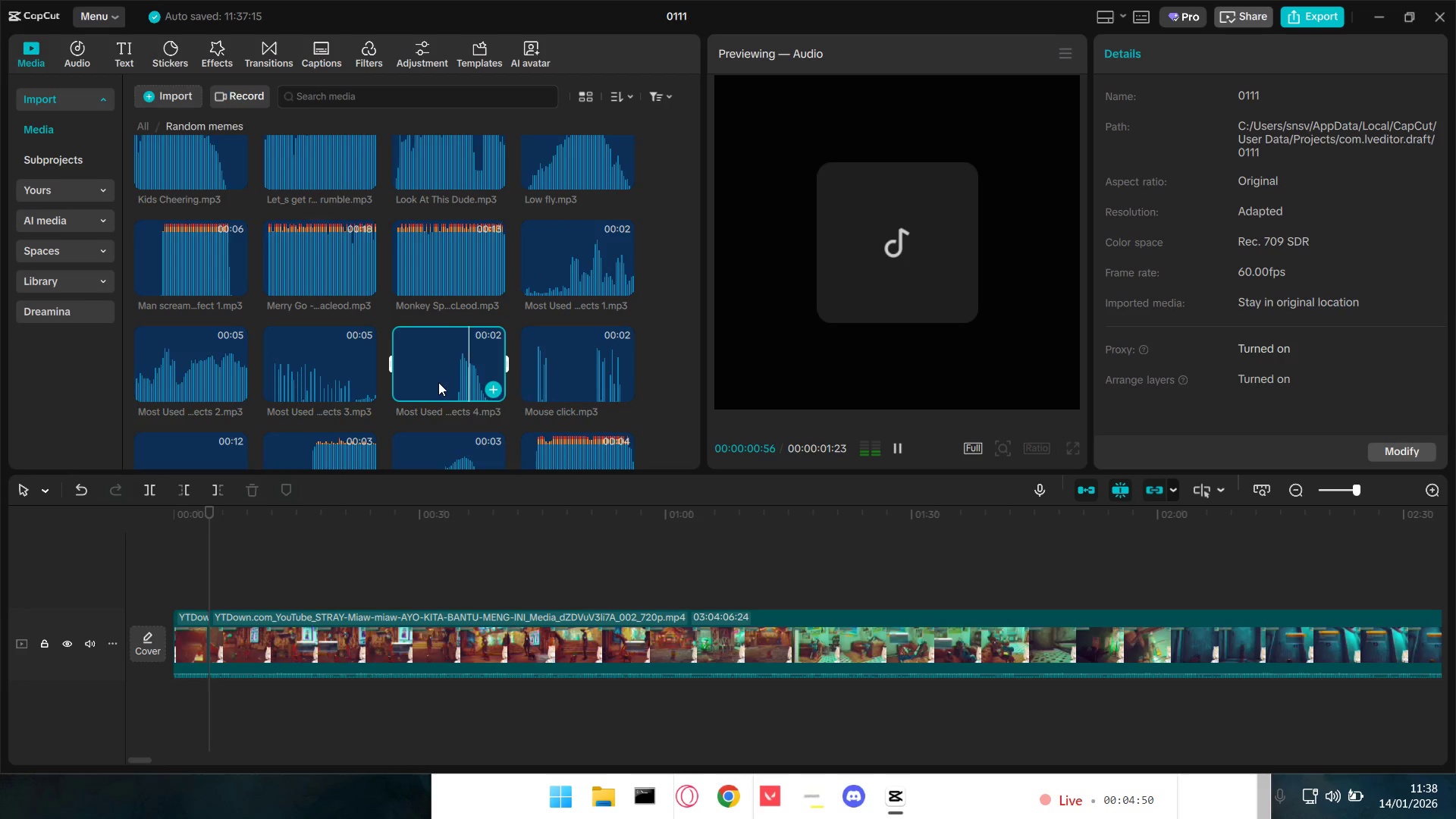 
scroll: coordinate [439, 382], scroll_direction: down, amount: 3.0
 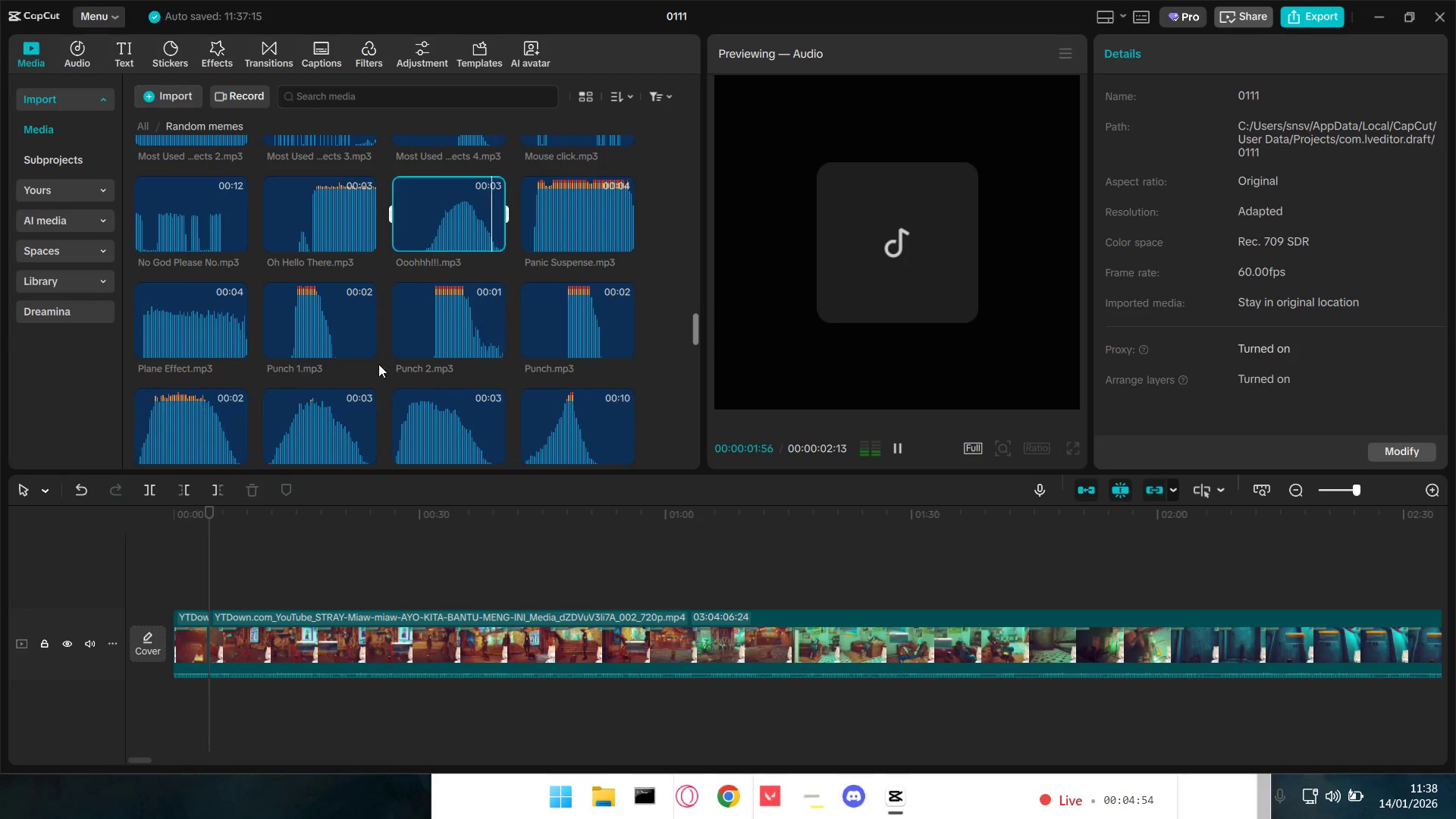 
left_click([301, 331])
 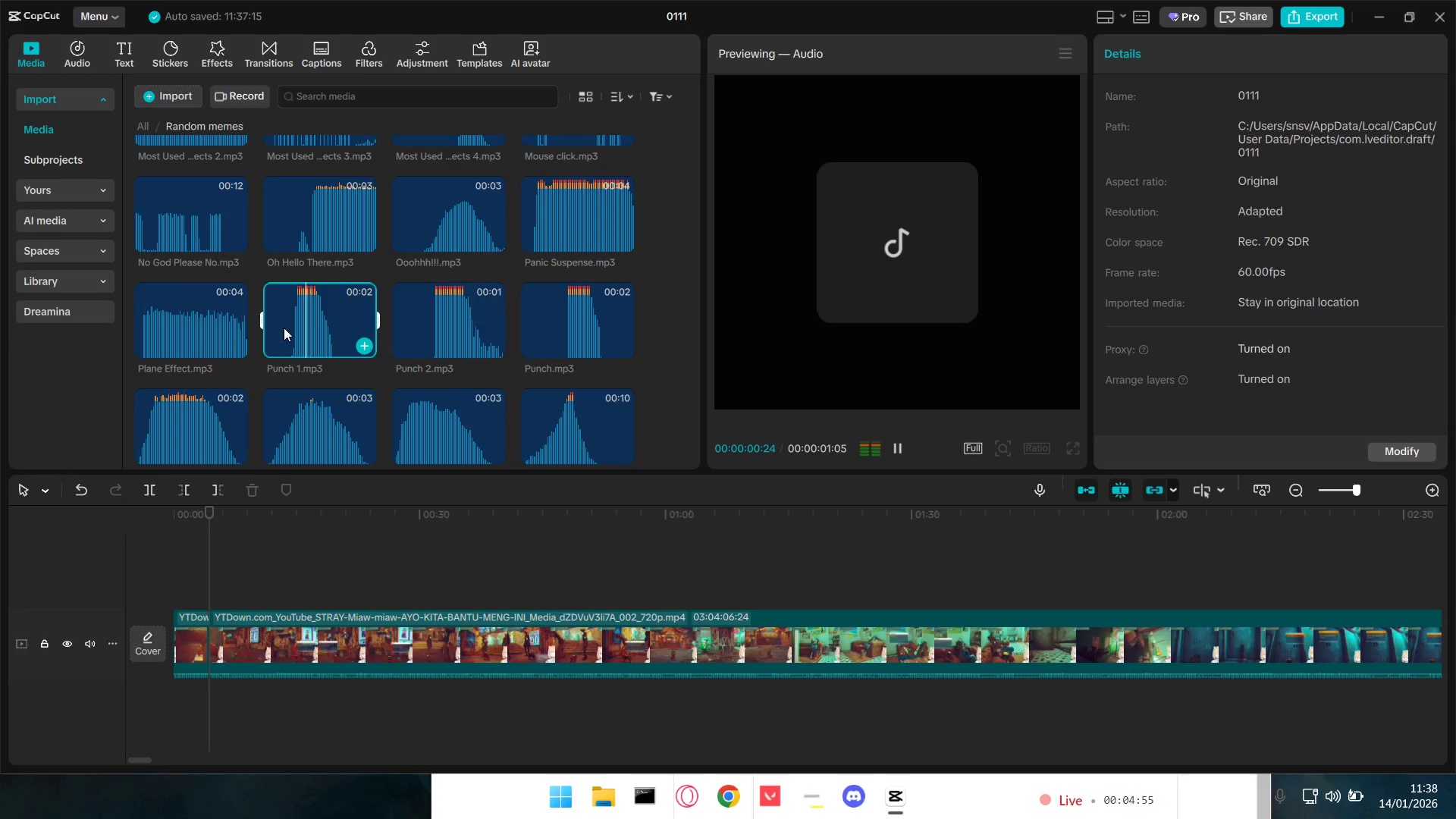 
left_click([202, 316])
 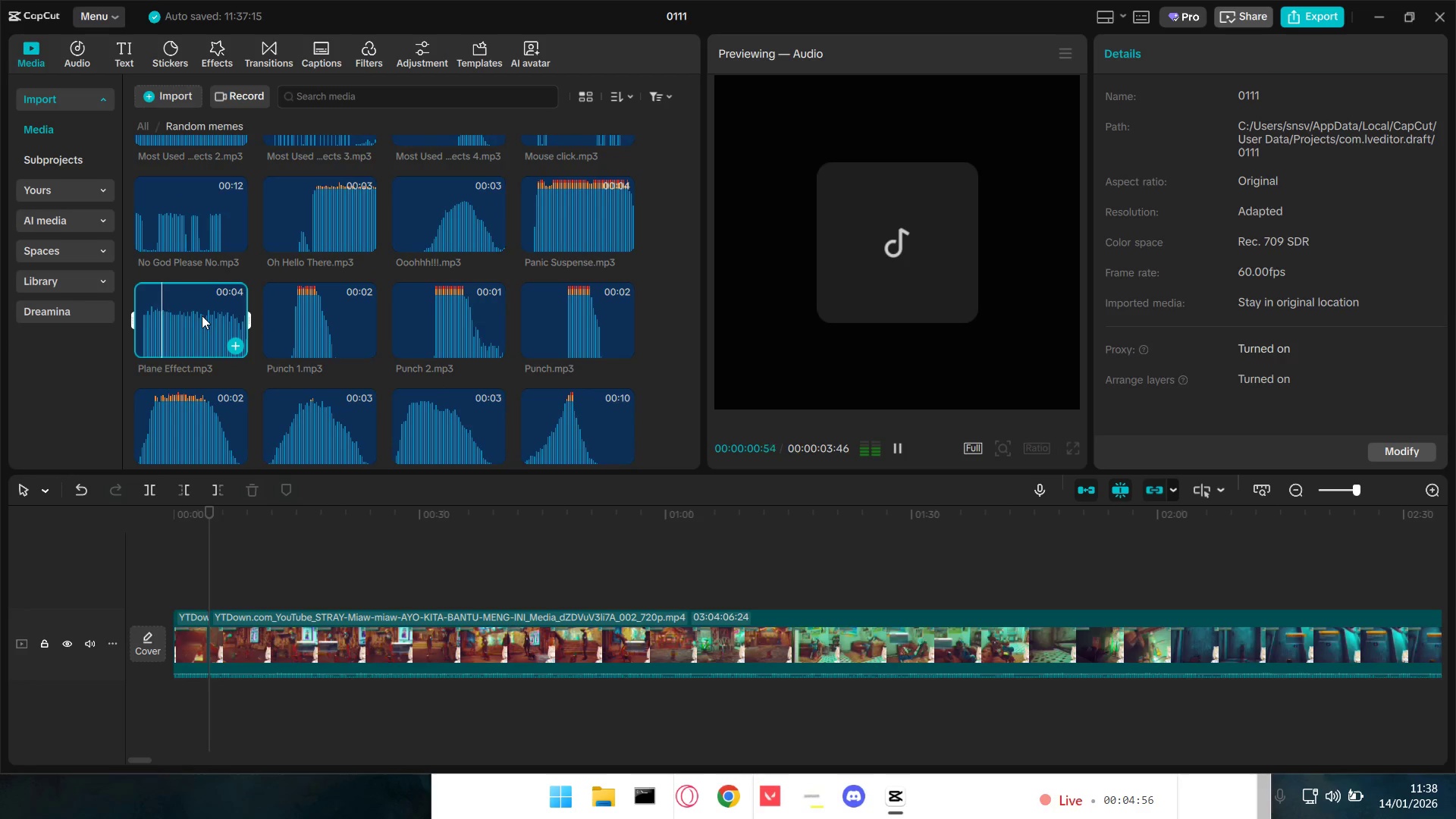 
scroll: coordinate [202, 315], scroll_direction: down, amount: 1.0
 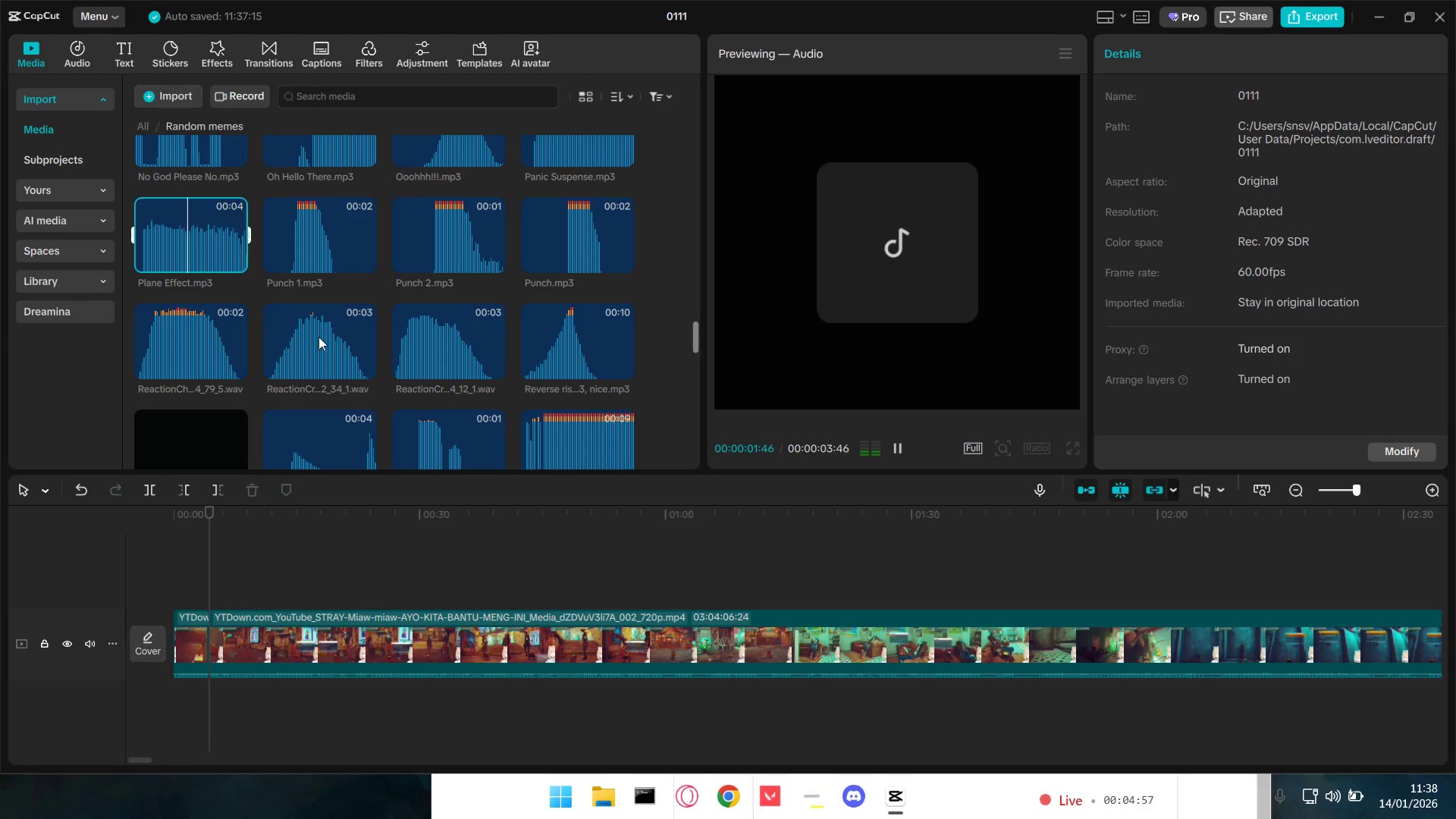 
left_click([320, 337])
 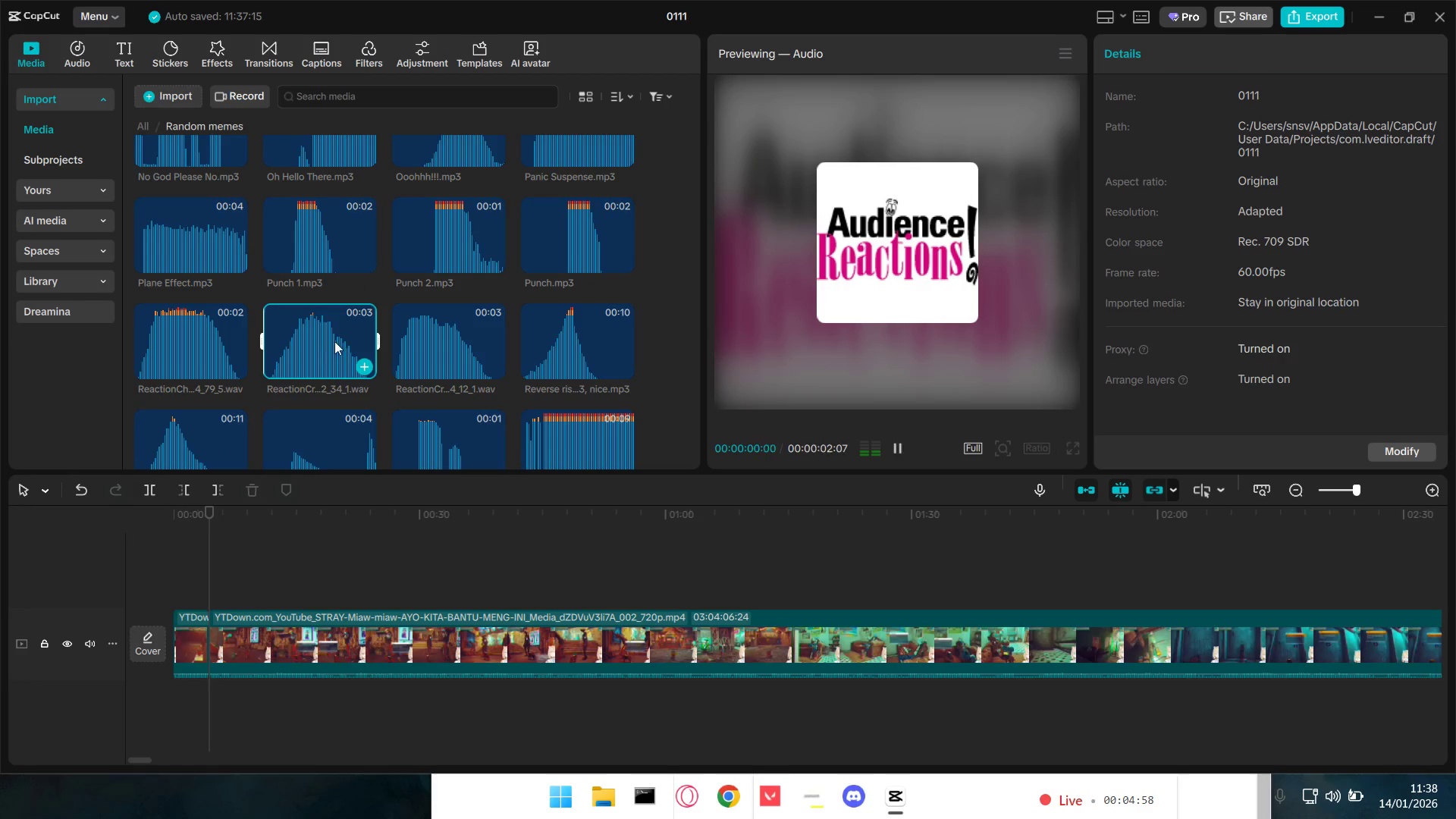 
scroll: coordinate [359, 351], scroll_direction: down, amount: 1.0
 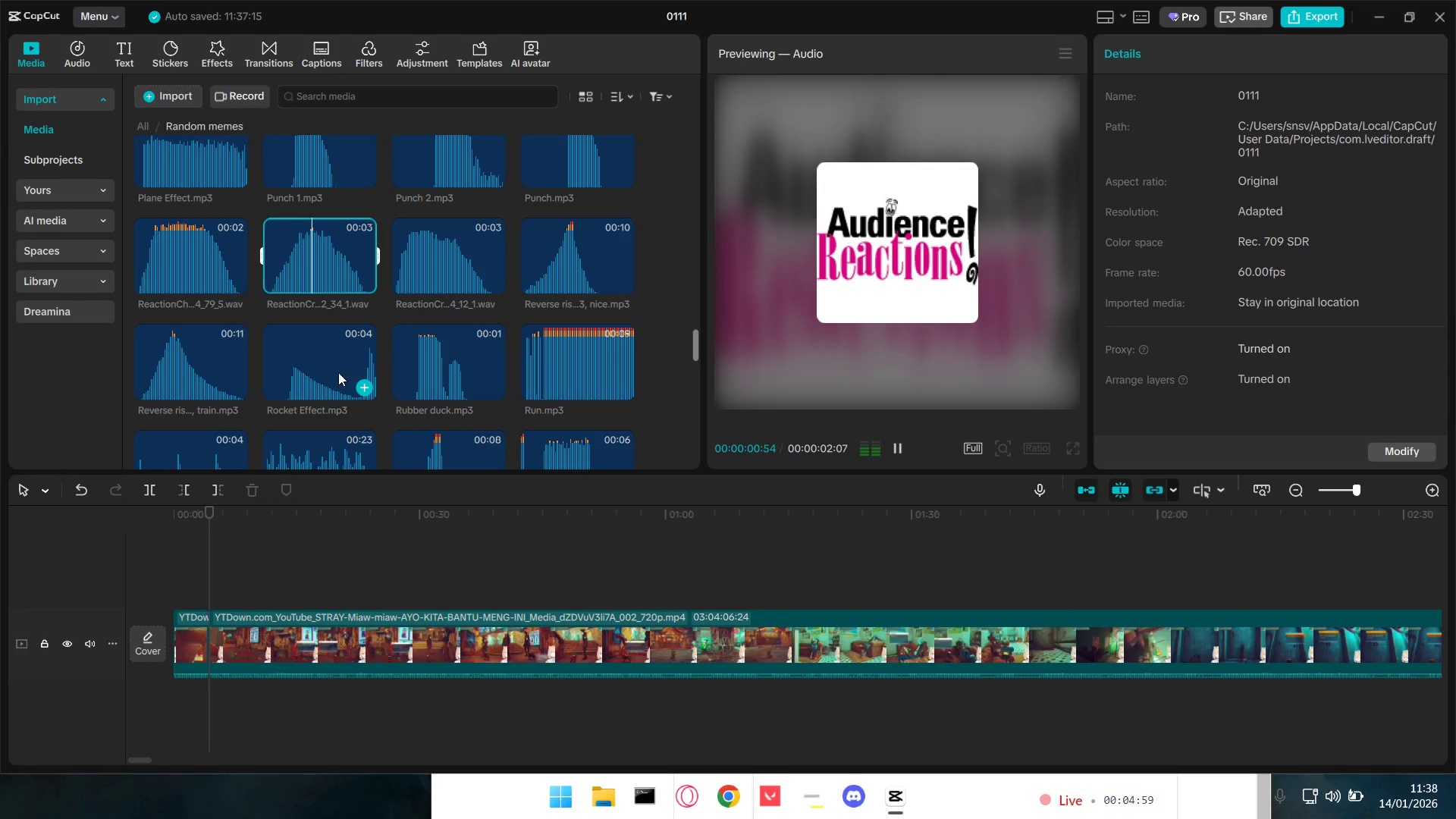 
left_click([338, 372])
 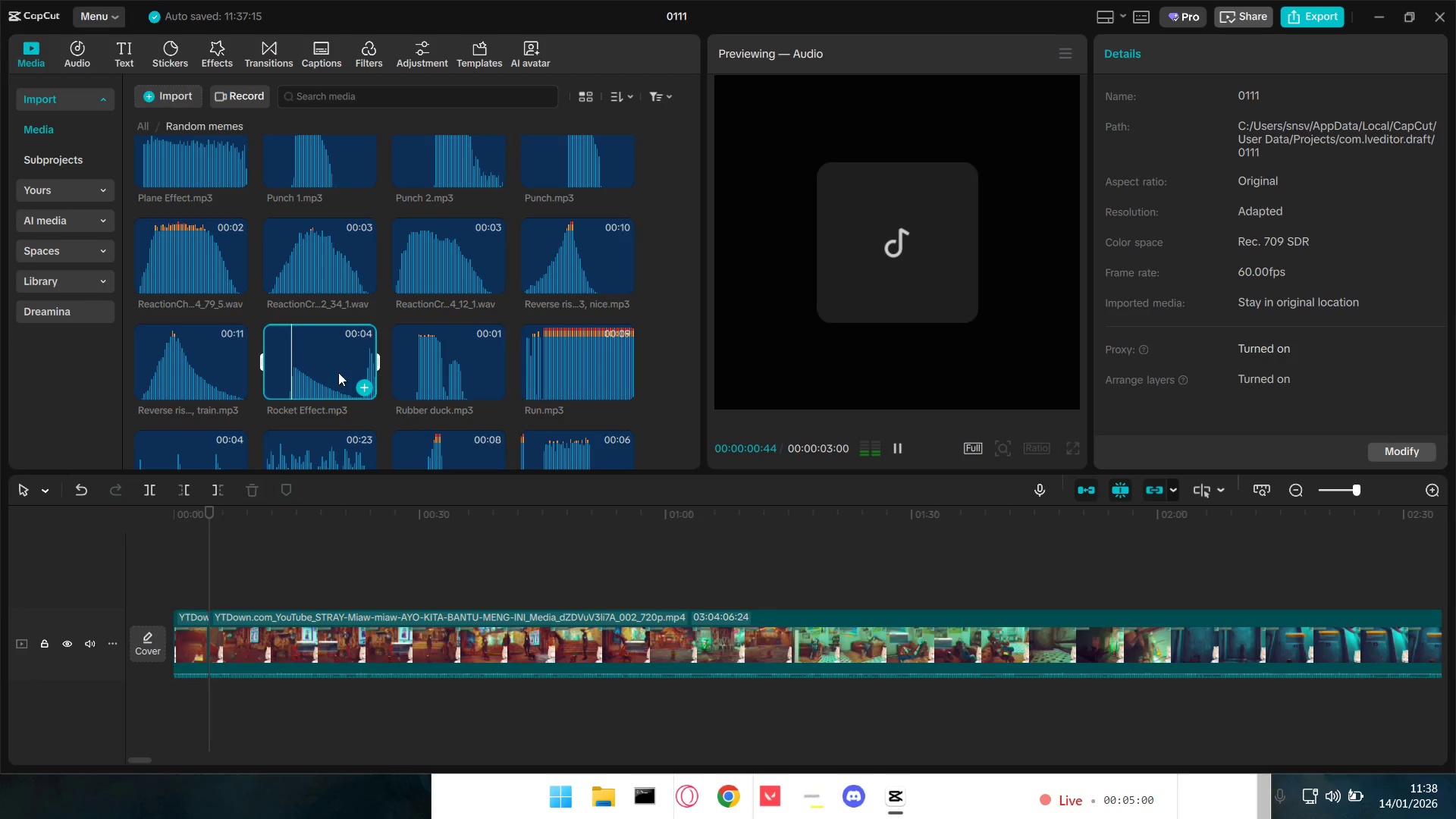 
left_click([420, 366])
 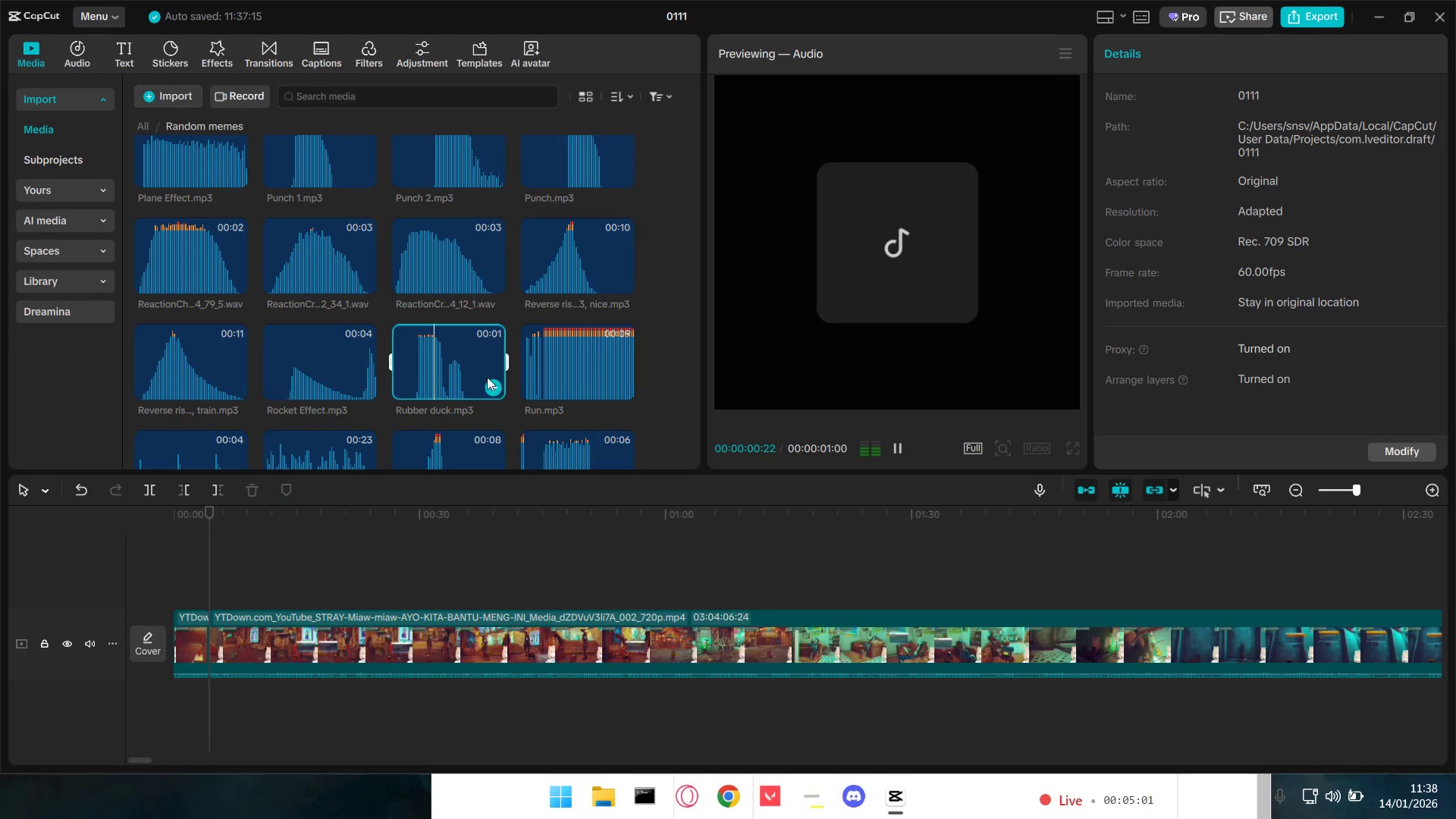 
left_click([573, 363])
 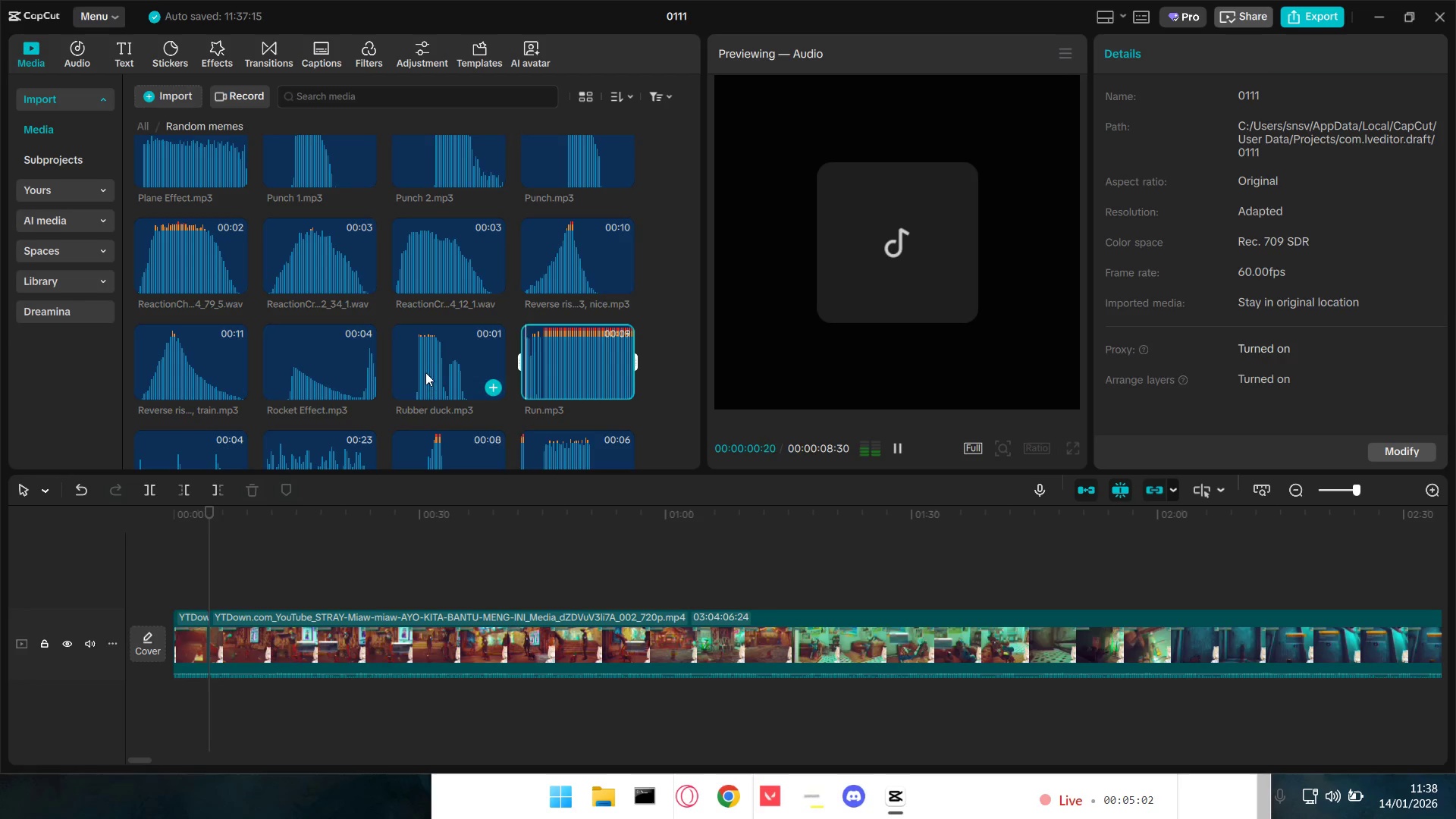 
left_click_drag(start_coordinate=[428, 365], to_coordinate=[204, 707])
 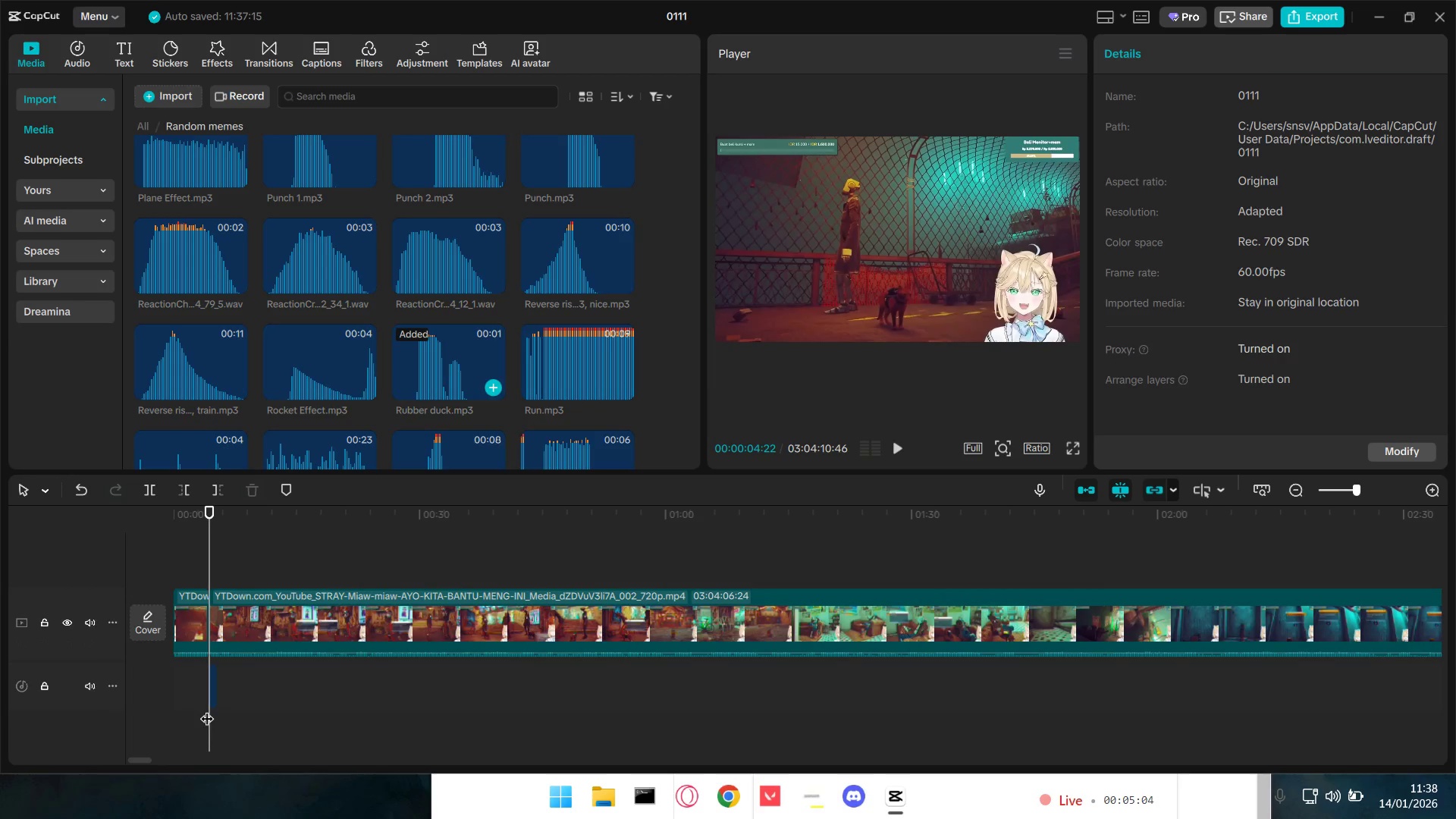 
hold_key(key=ControlLeft, duration=1.2)
scroll: coordinate [263, 651], scroll_direction: up, amount: 10.0
 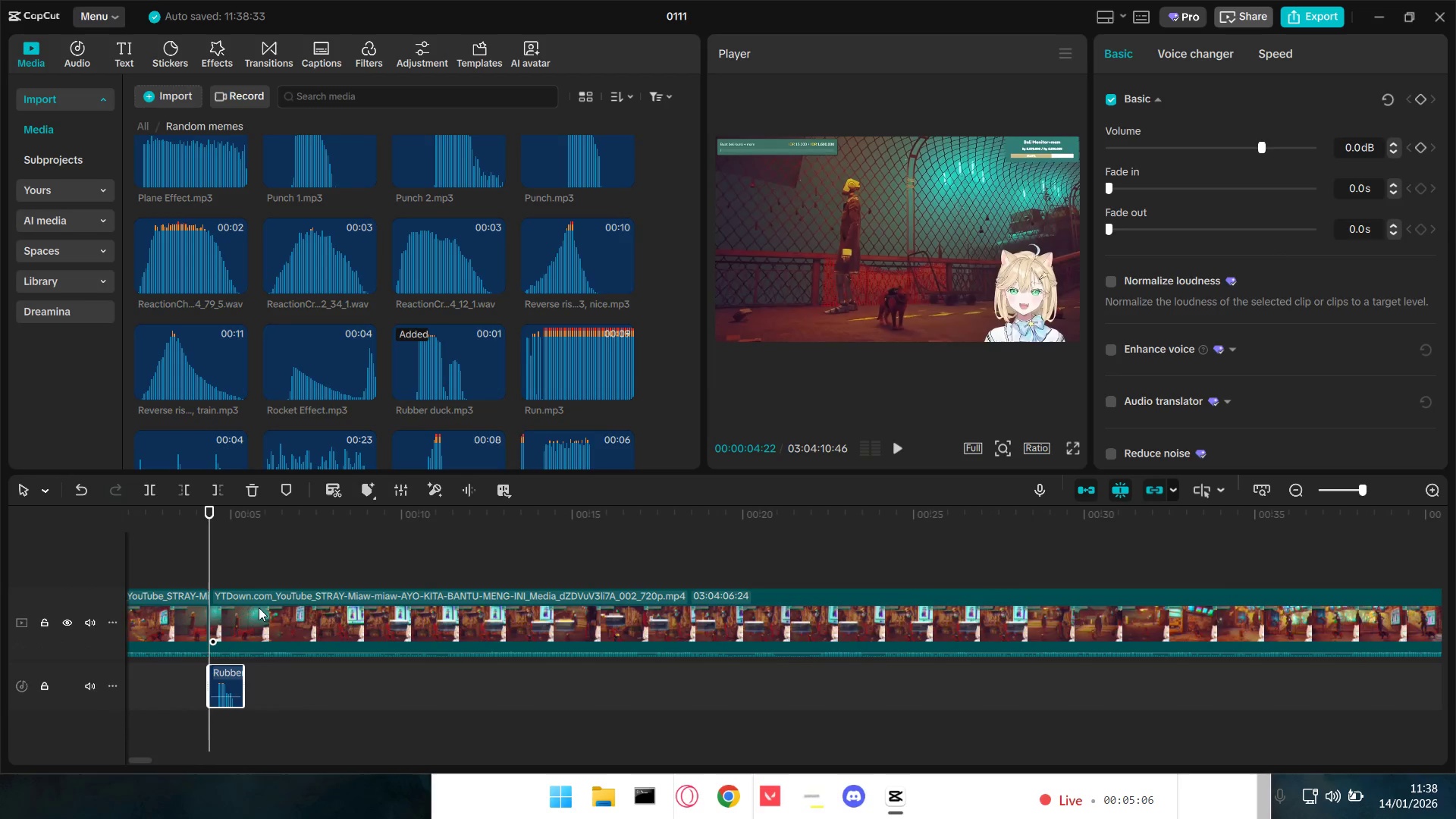 
left_click_drag(start_coordinate=[267, 601], to_coordinate=[315, 611])
 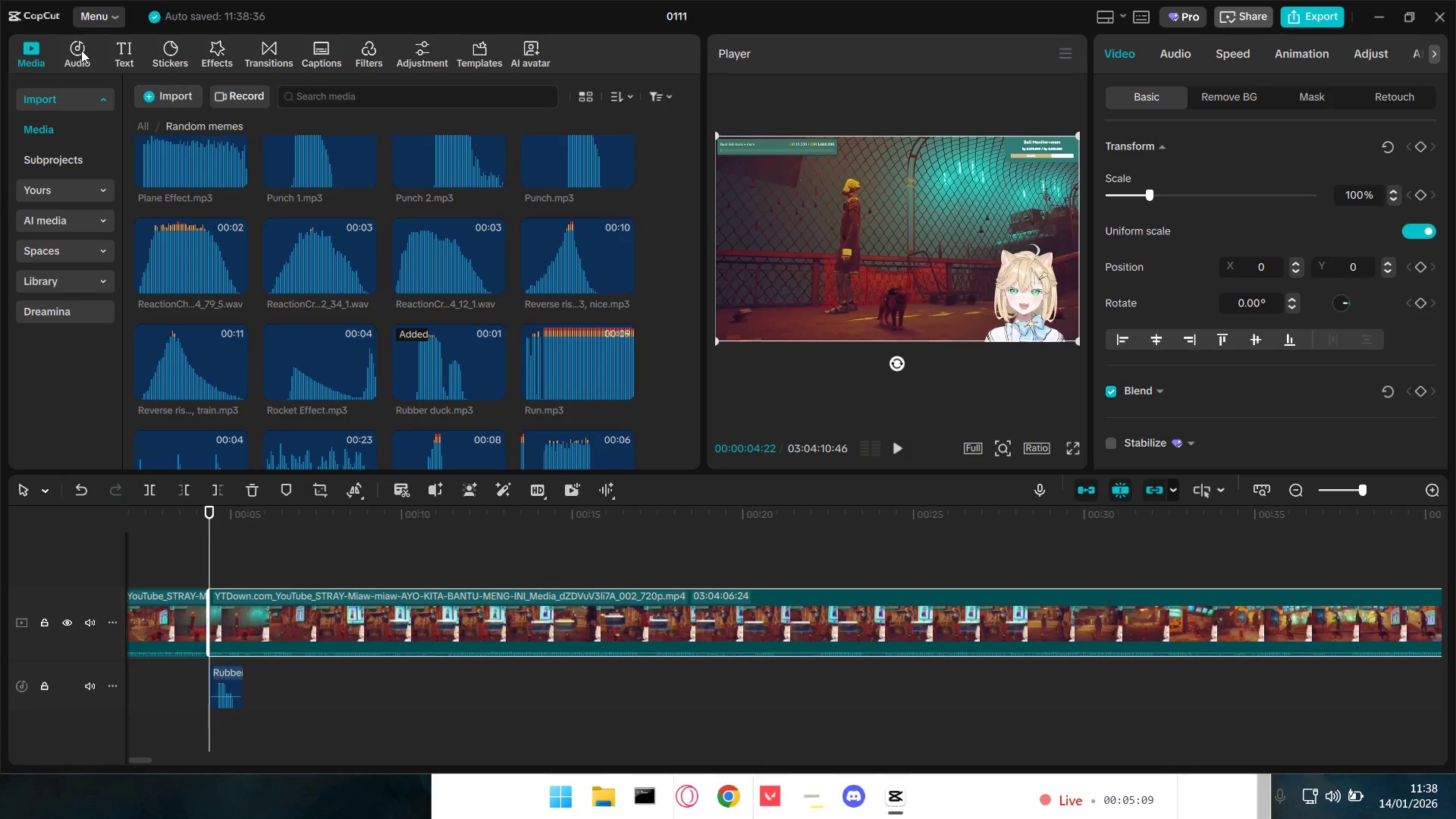 
left_click([80, 53])
 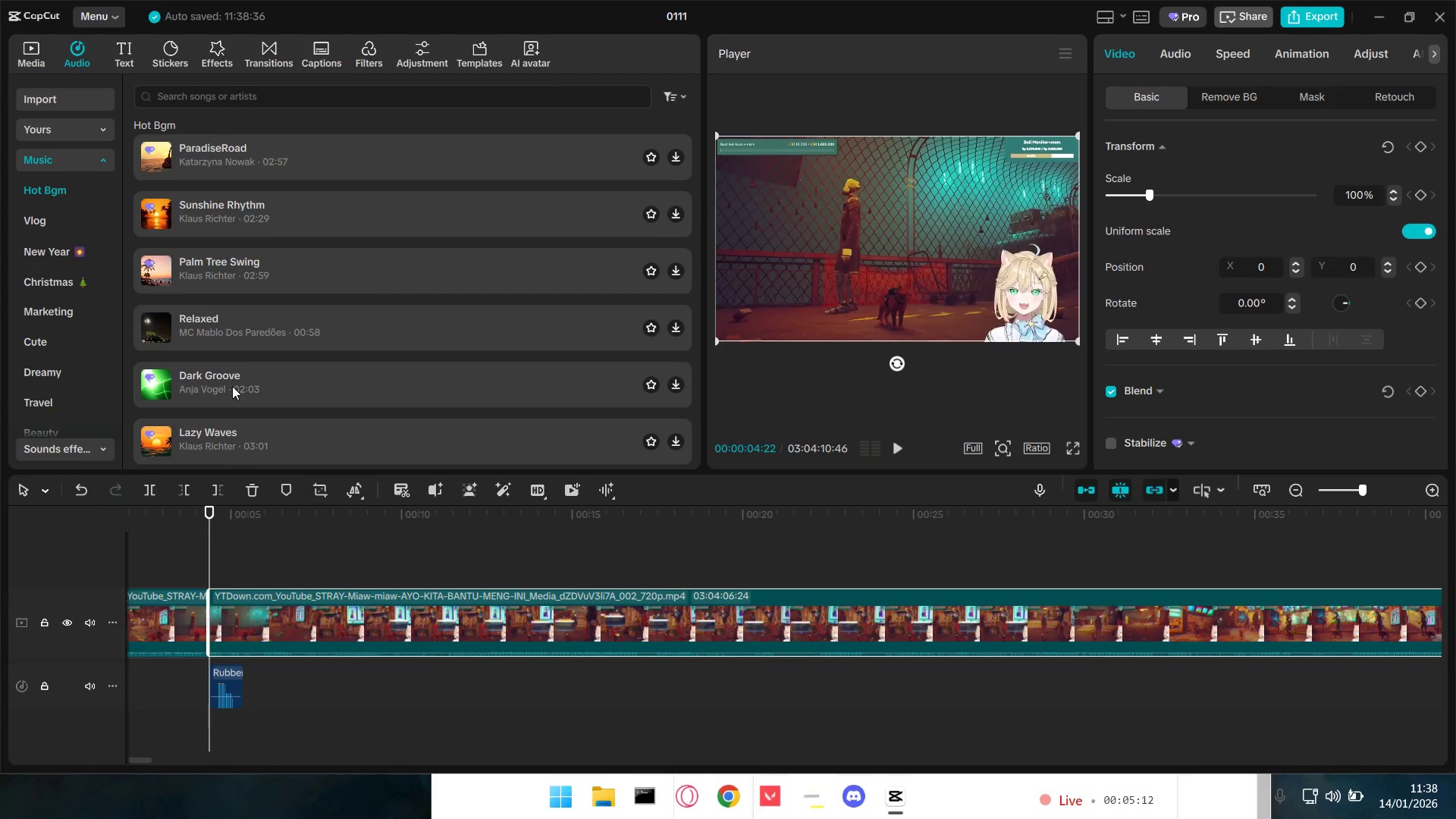 
left_click([27, 58])
 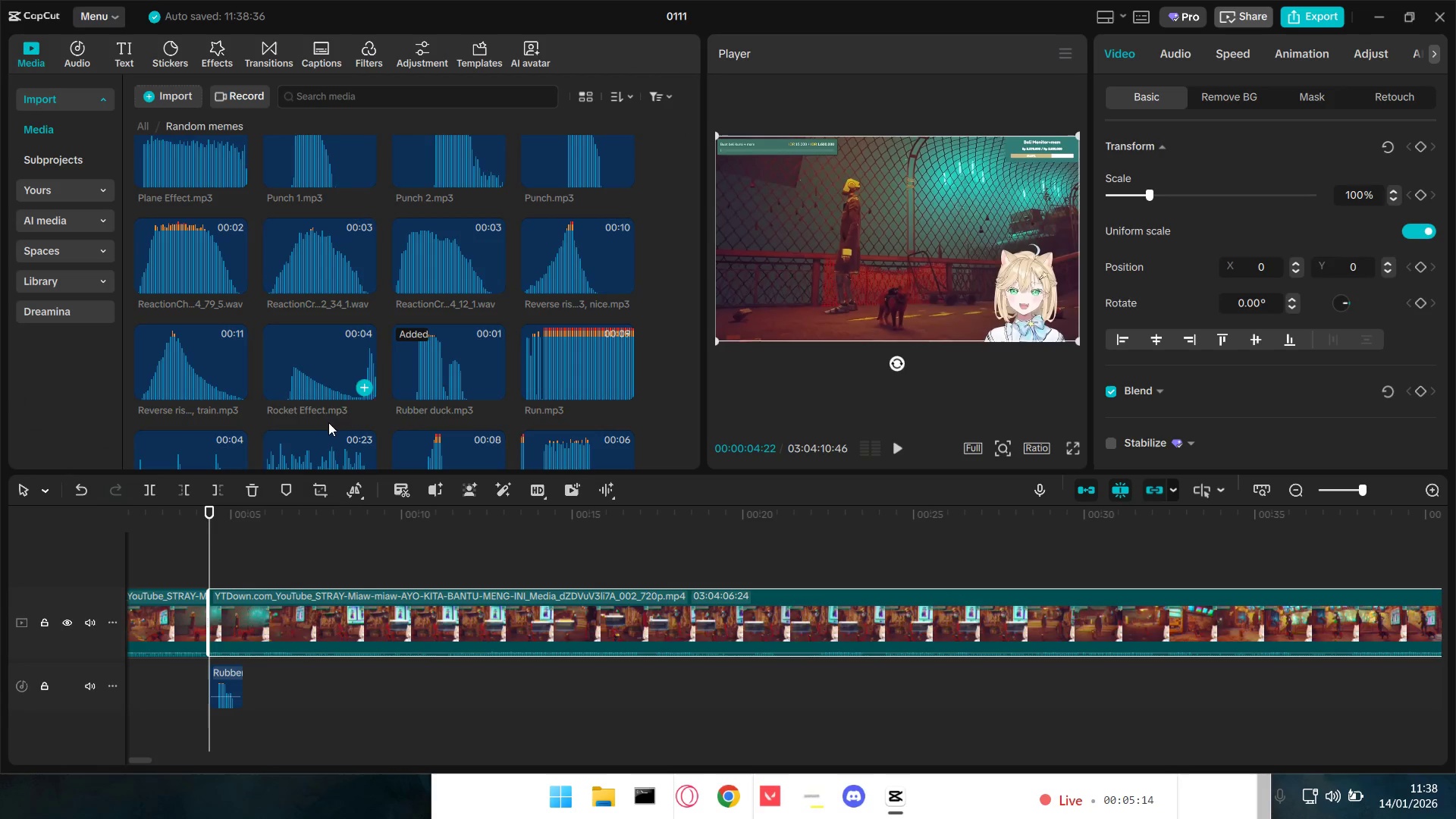 
scroll: coordinate [339, 407], scroll_direction: down, amount: 4.0
 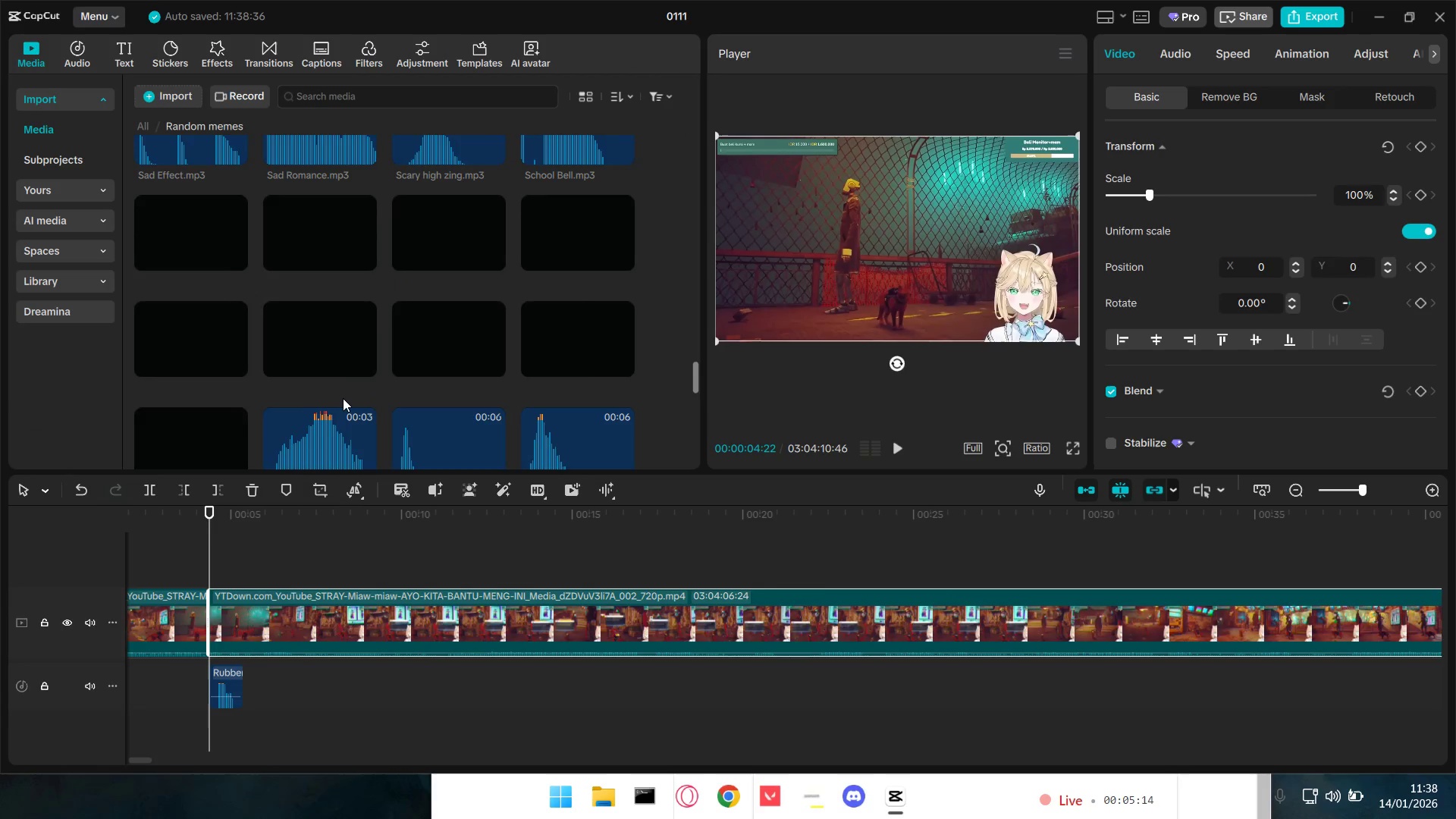 
scroll: coordinate [344, 395], scroll_direction: up, amount: 29.0
 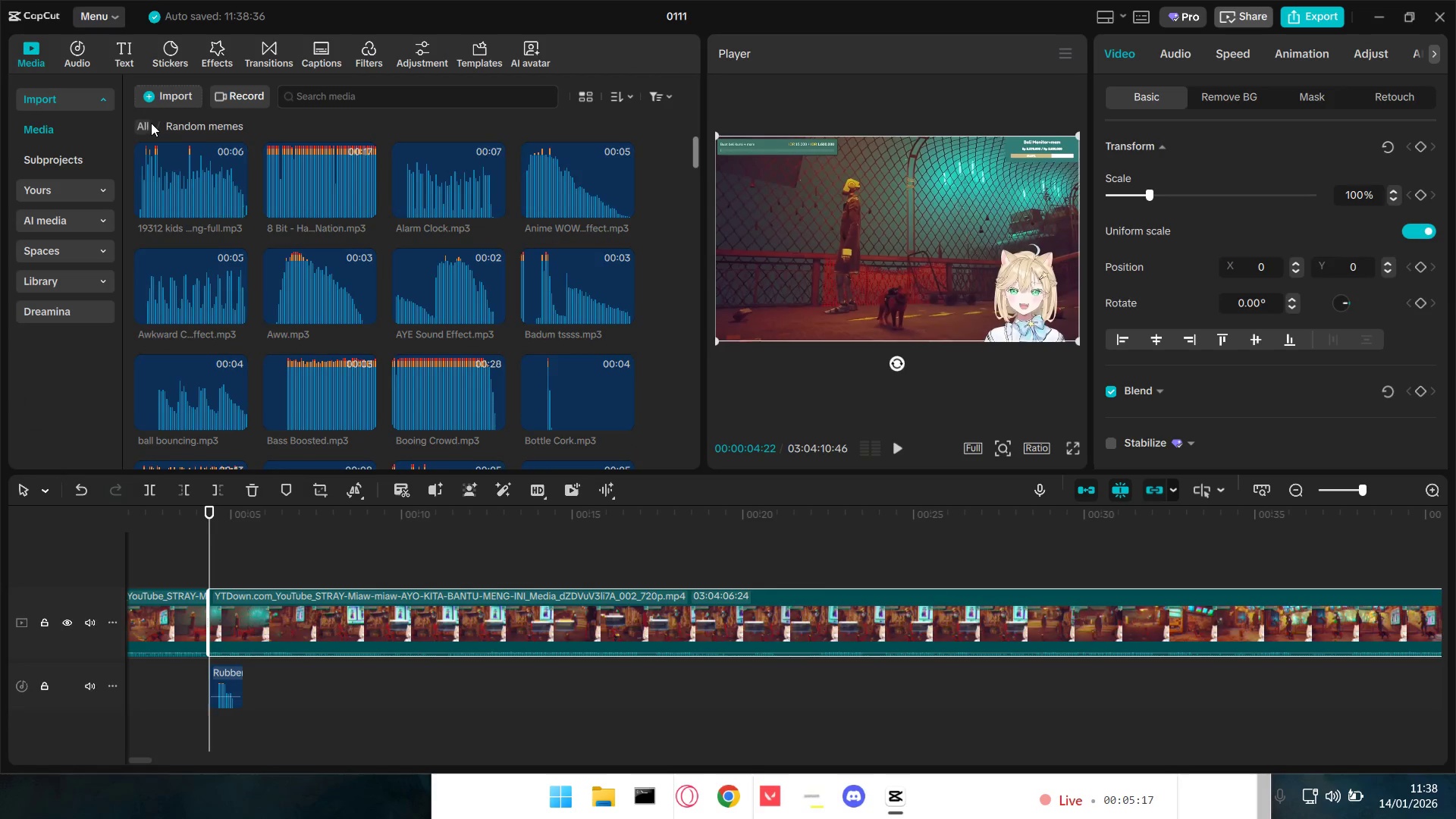 
left_click([149, 126])
 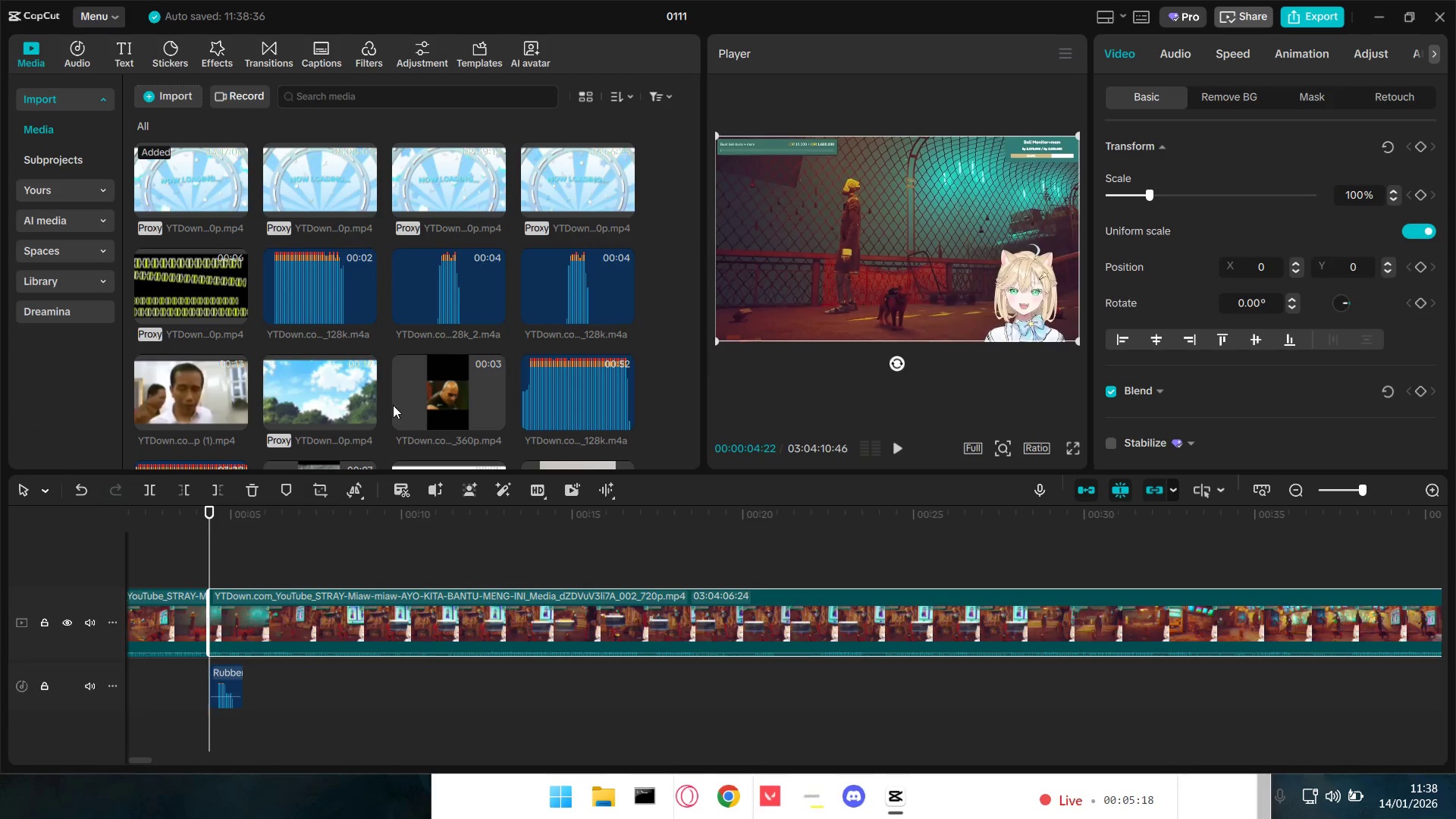 
scroll: coordinate [393, 400], scroll_direction: down, amount: 1.0
 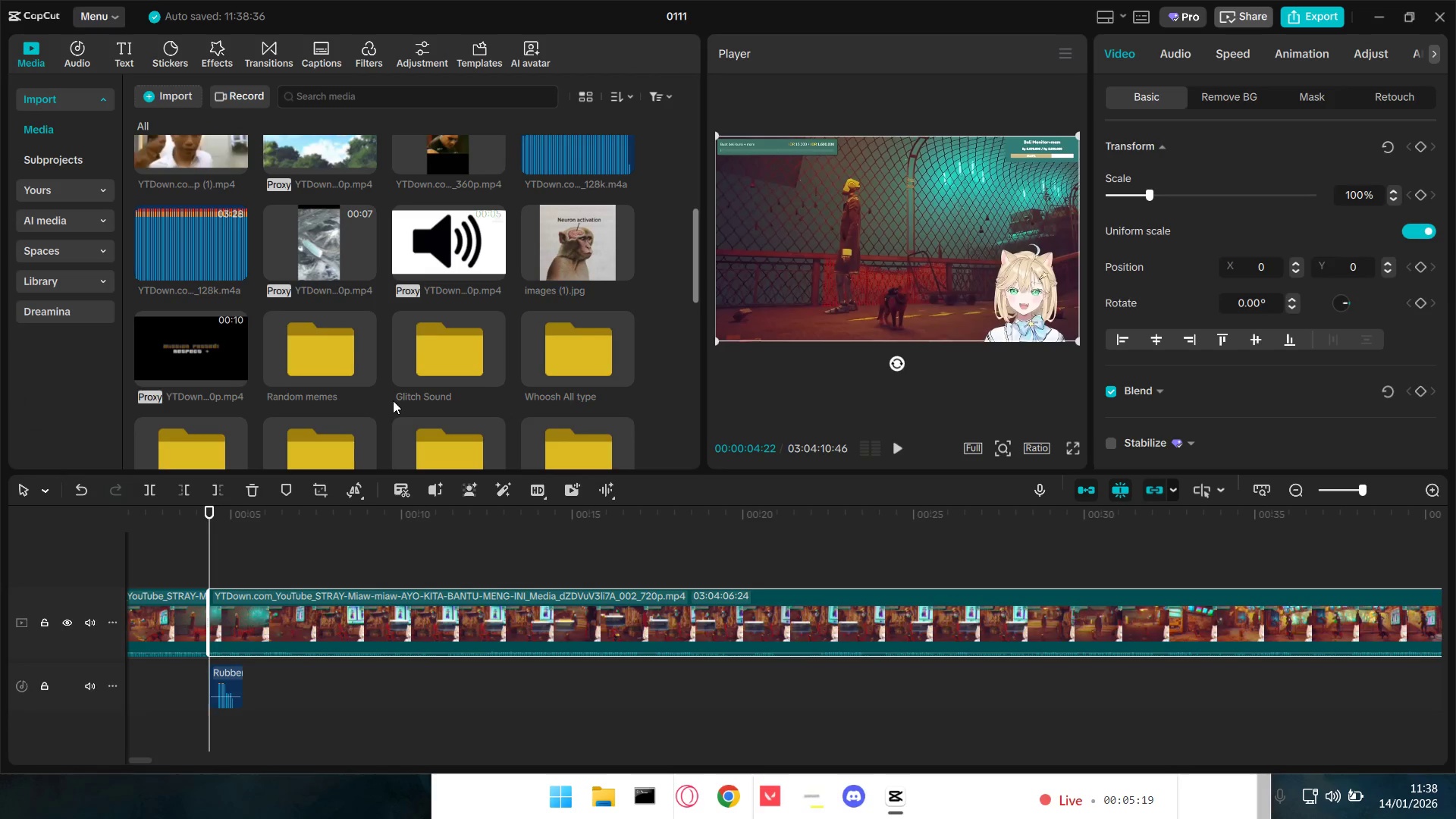 
scroll: coordinate [397, 400], scroll_direction: up, amount: 3.0
 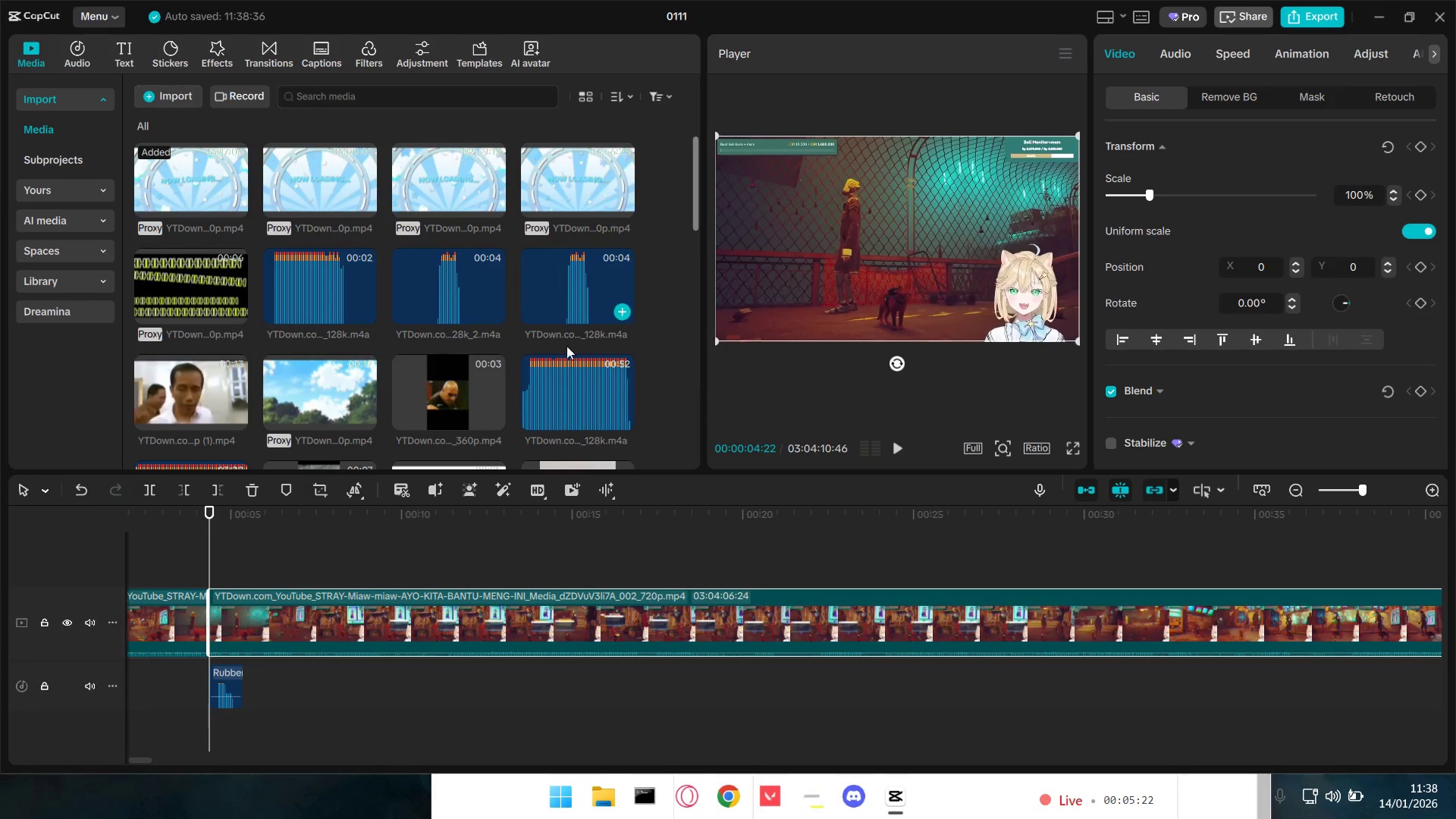 
scroll: coordinate [557, 362], scroll_direction: down, amount: 4.0
 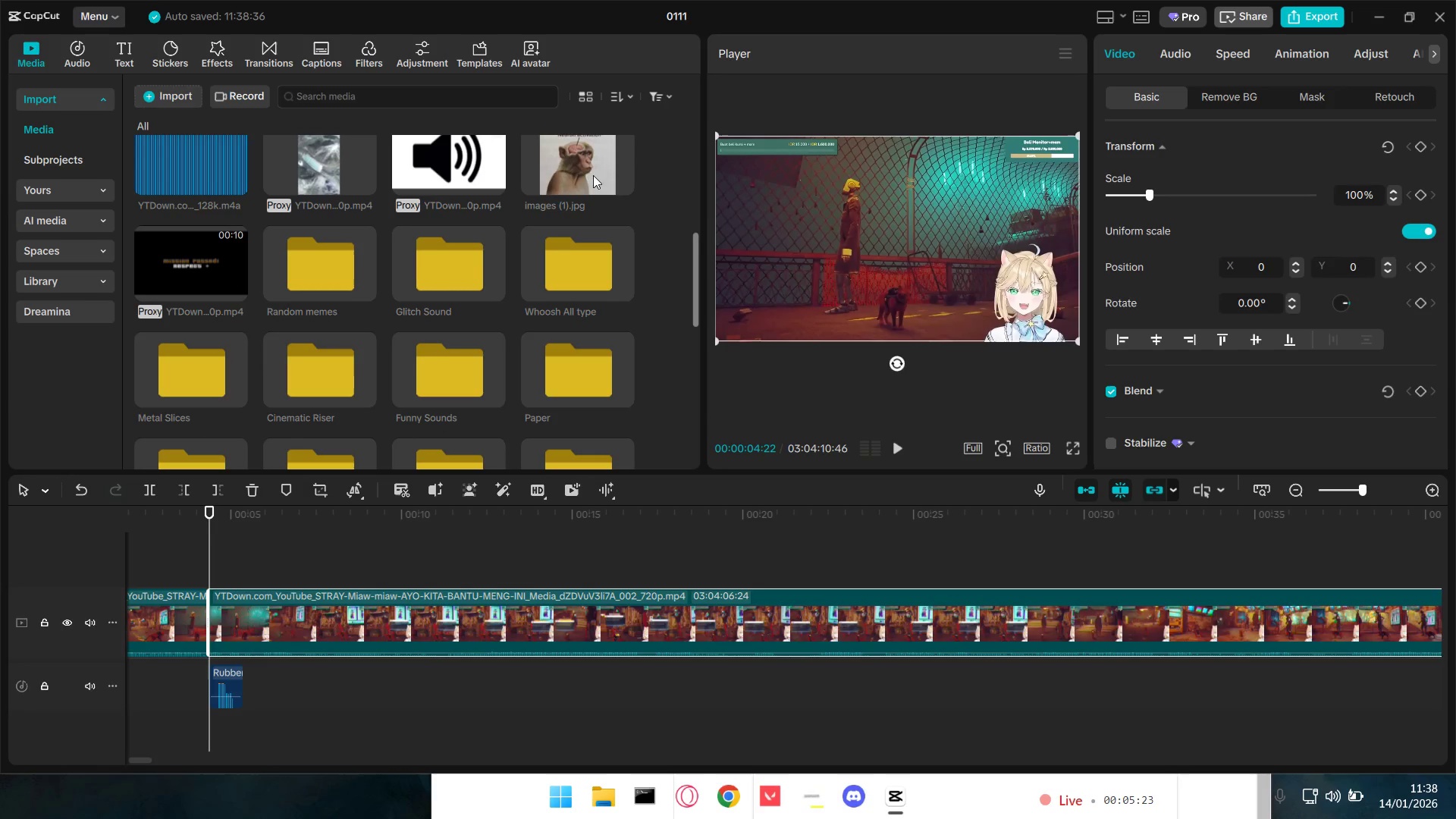 
left_click_drag(start_coordinate=[585, 158], to_coordinate=[210, 597])
 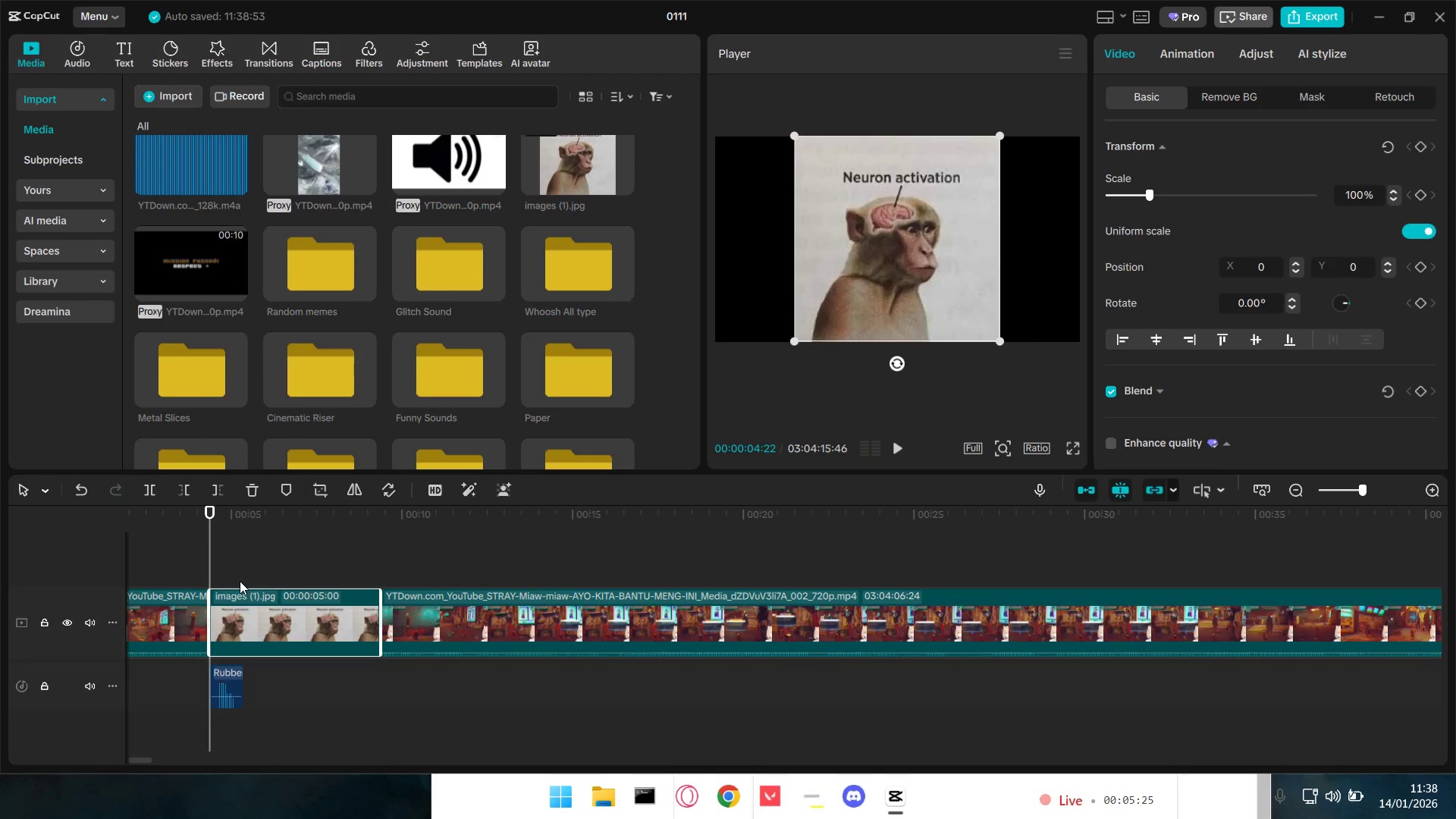 
key(M)
 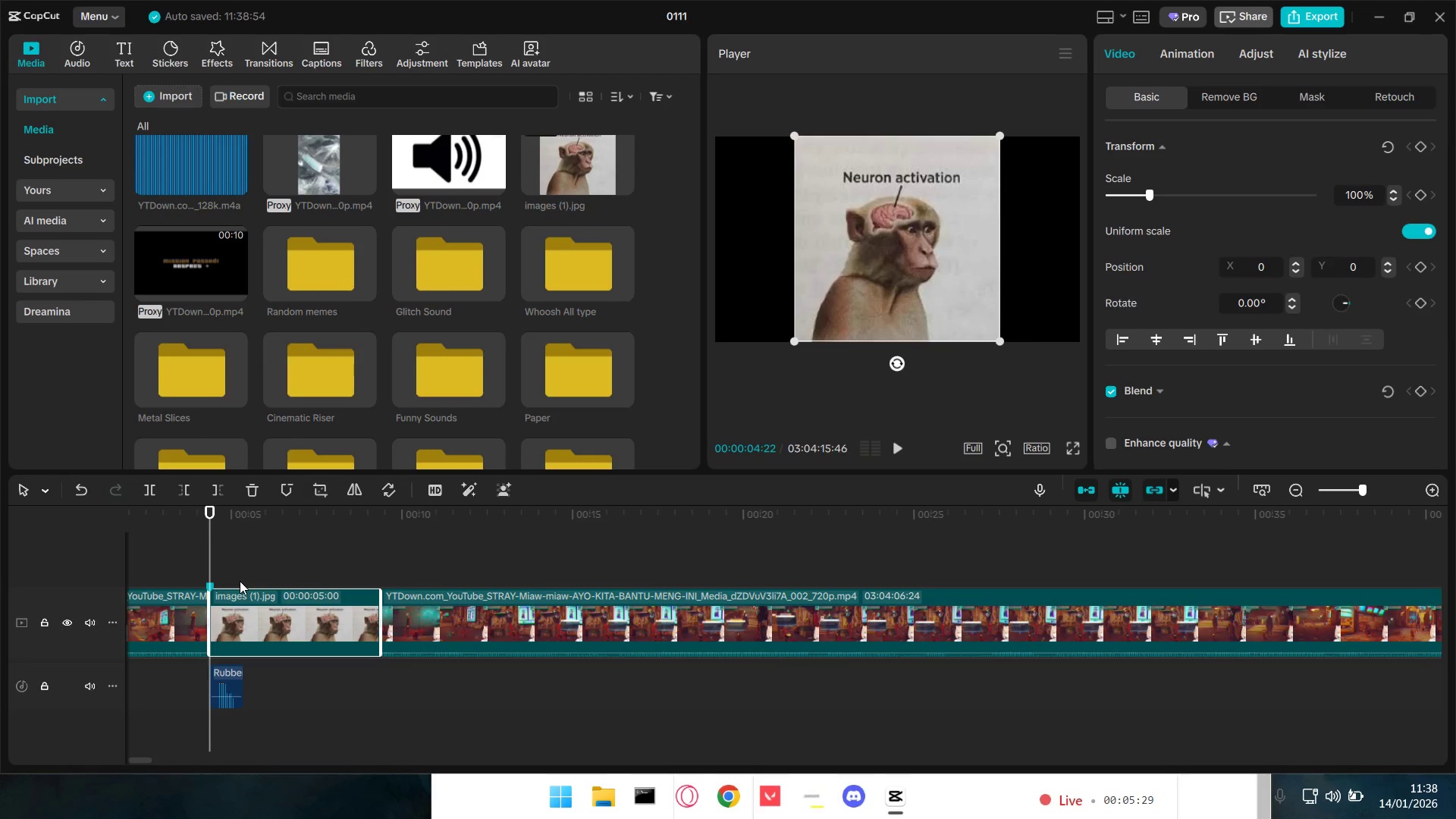 
wait(5.77)
 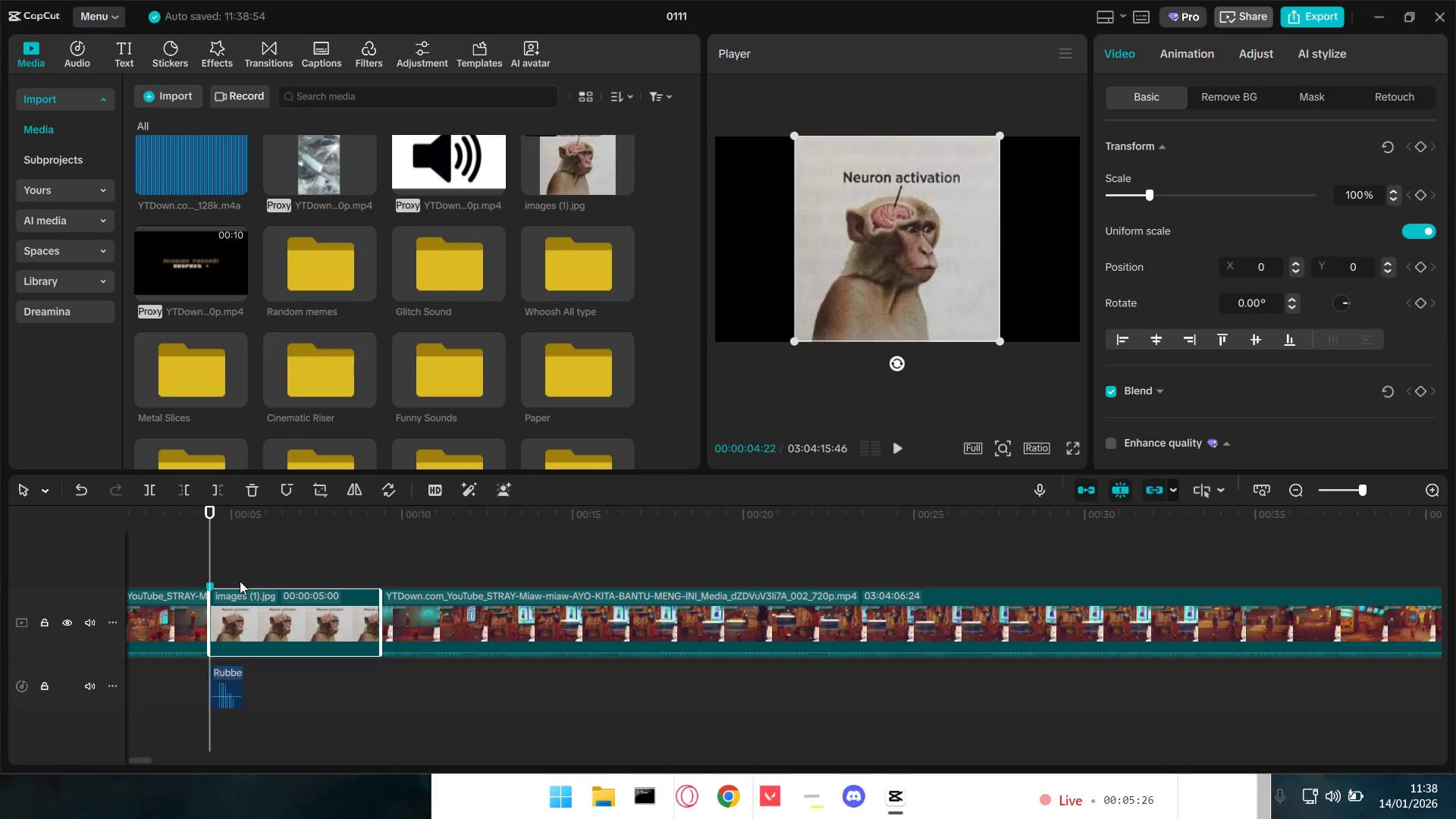 
left_click_drag(start_coordinate=[206, 557], to_coordinate=[0, 557])
 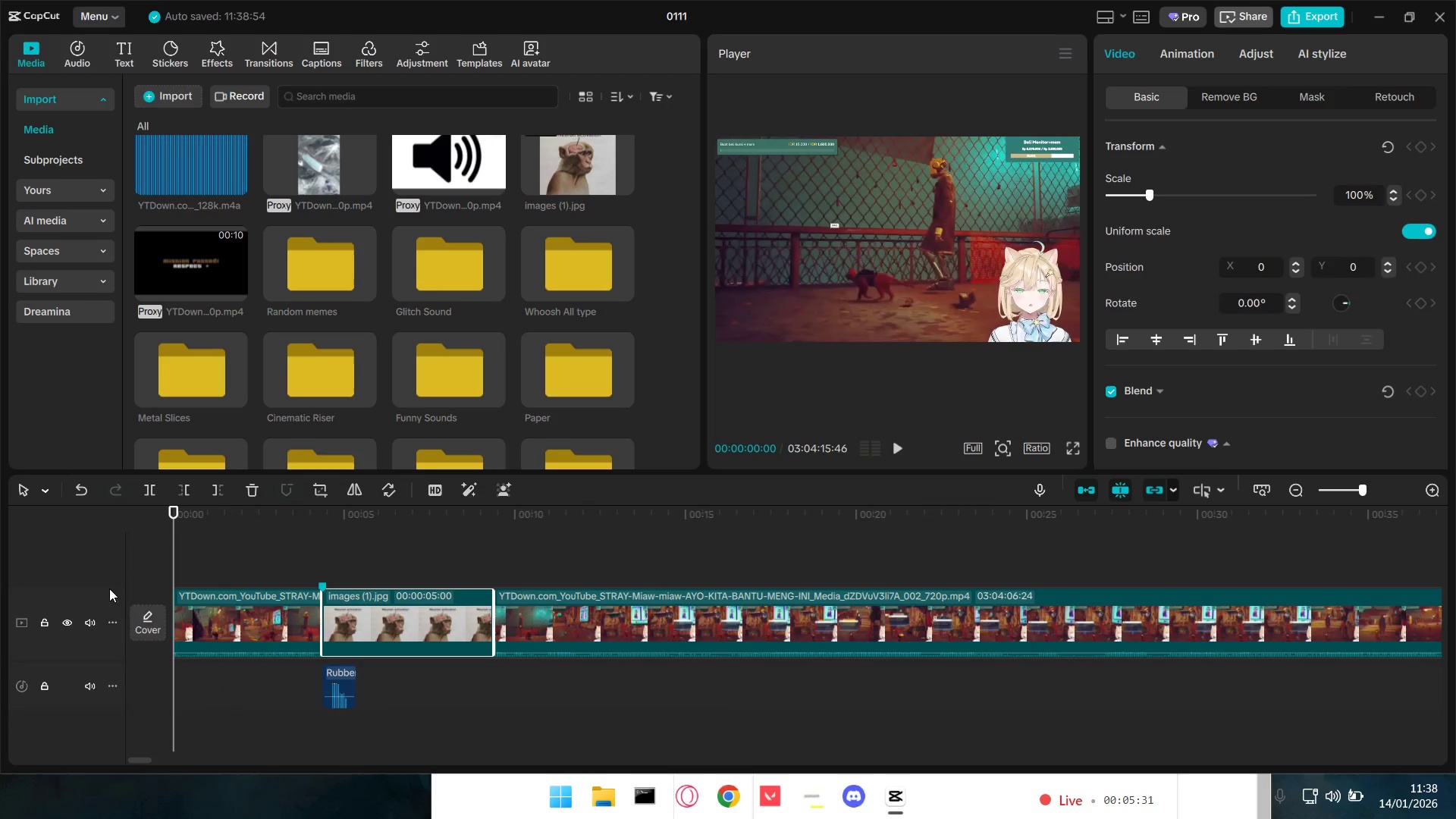 
hold_key(key=ControlLeft, duration=0.78)
 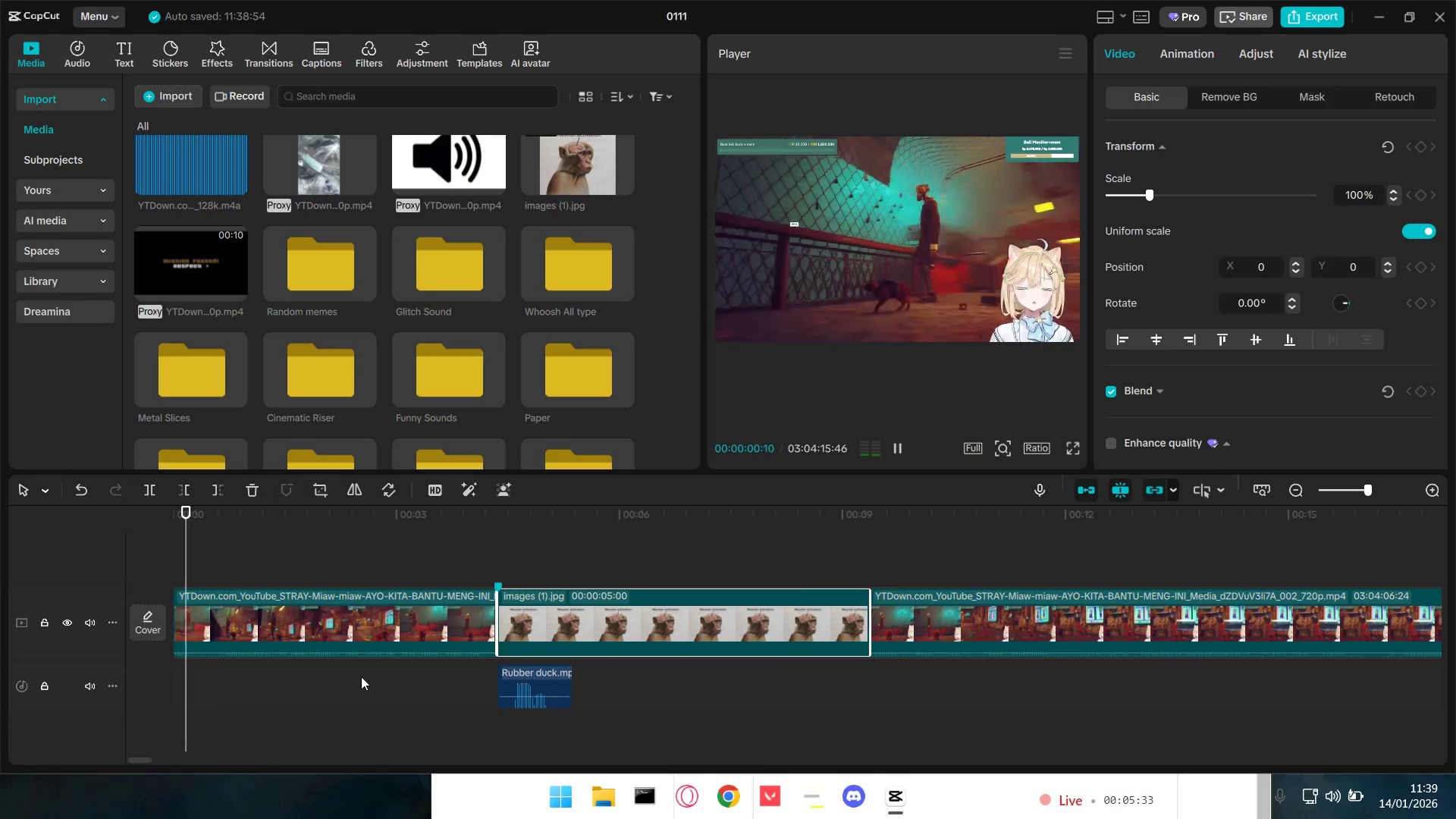 
key(Space)
 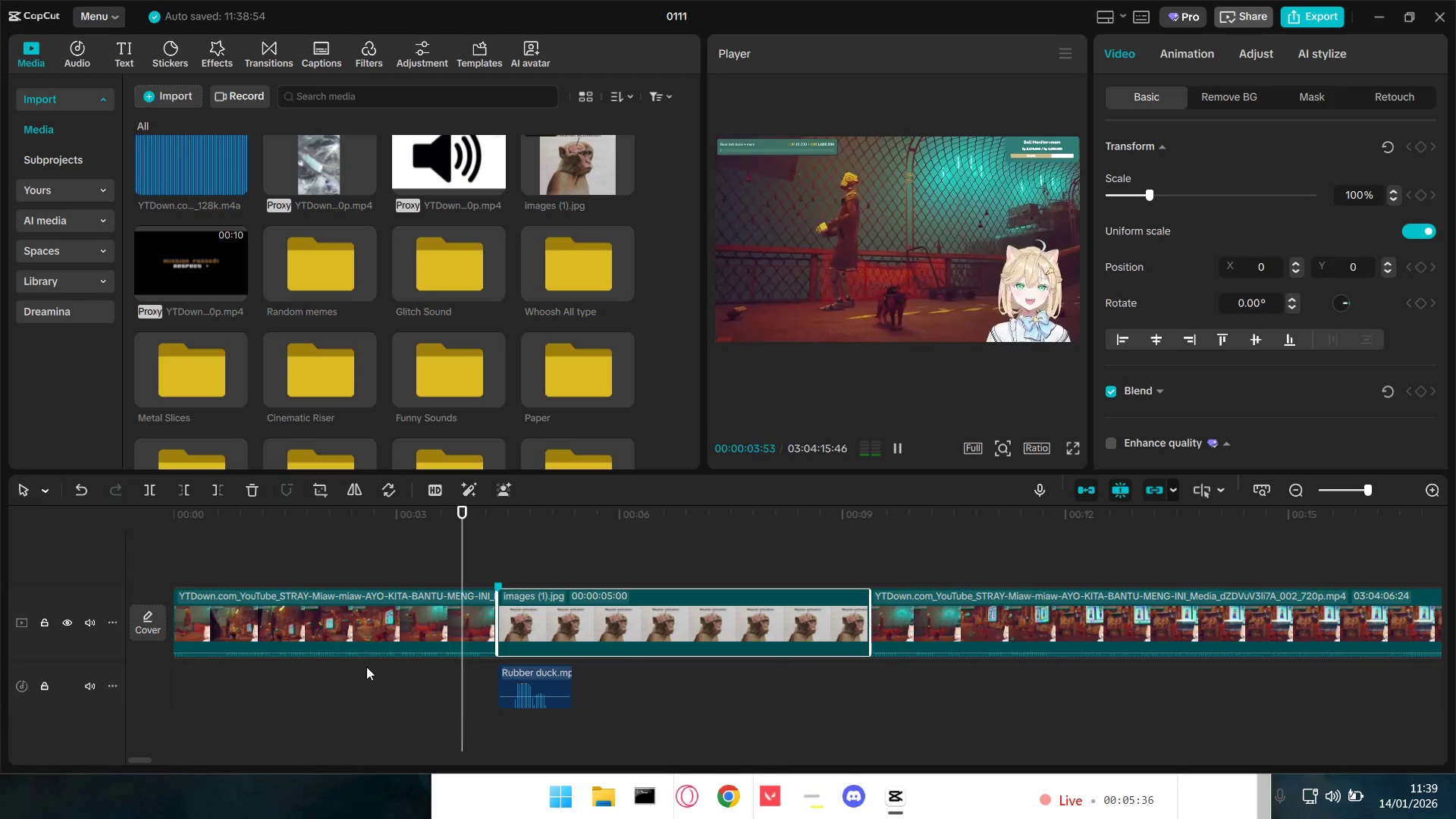 
scroll: coordinate [363, 671], scroll_direction: up, amount: 6.0
 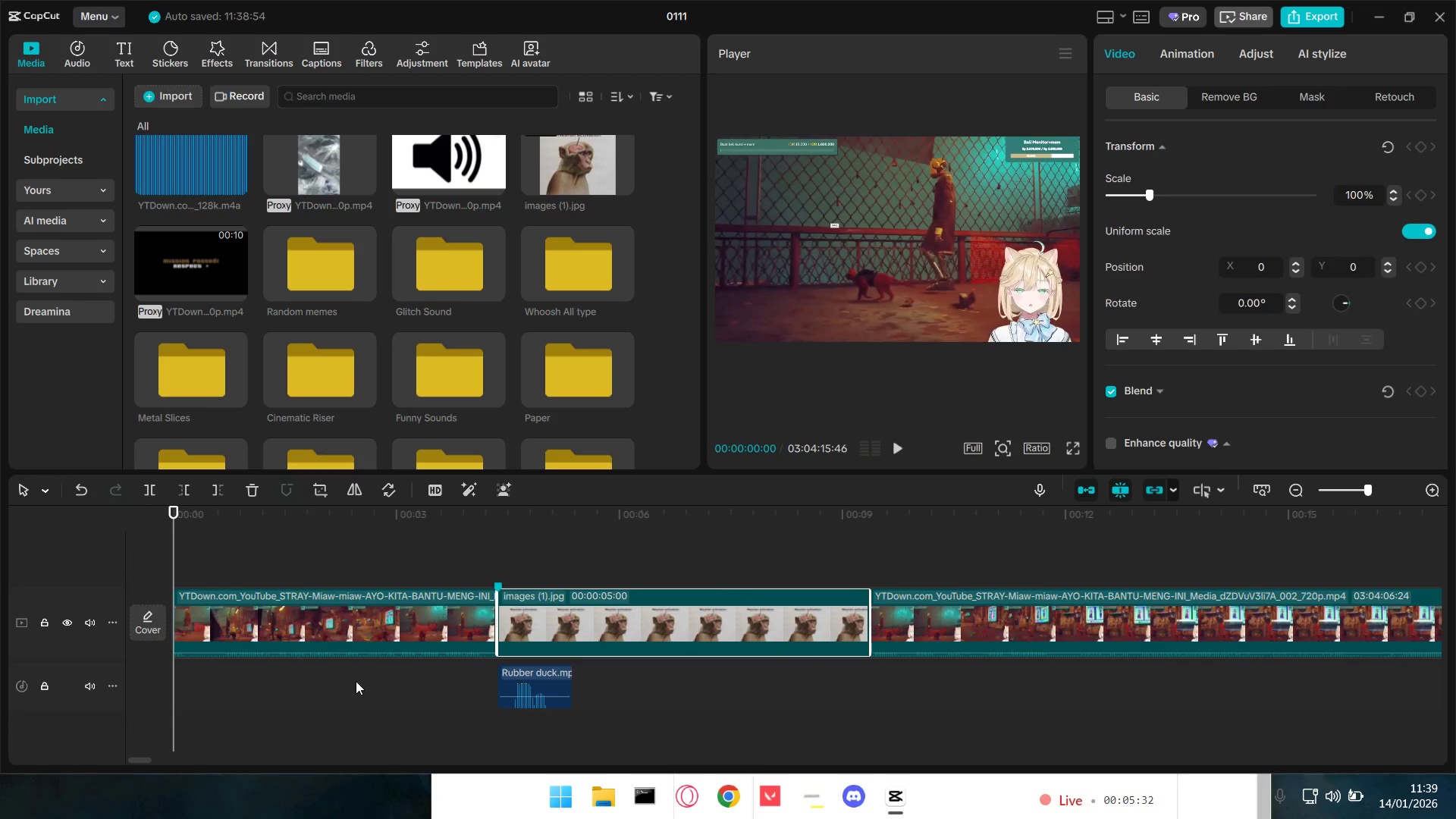 
wait(5.24)
 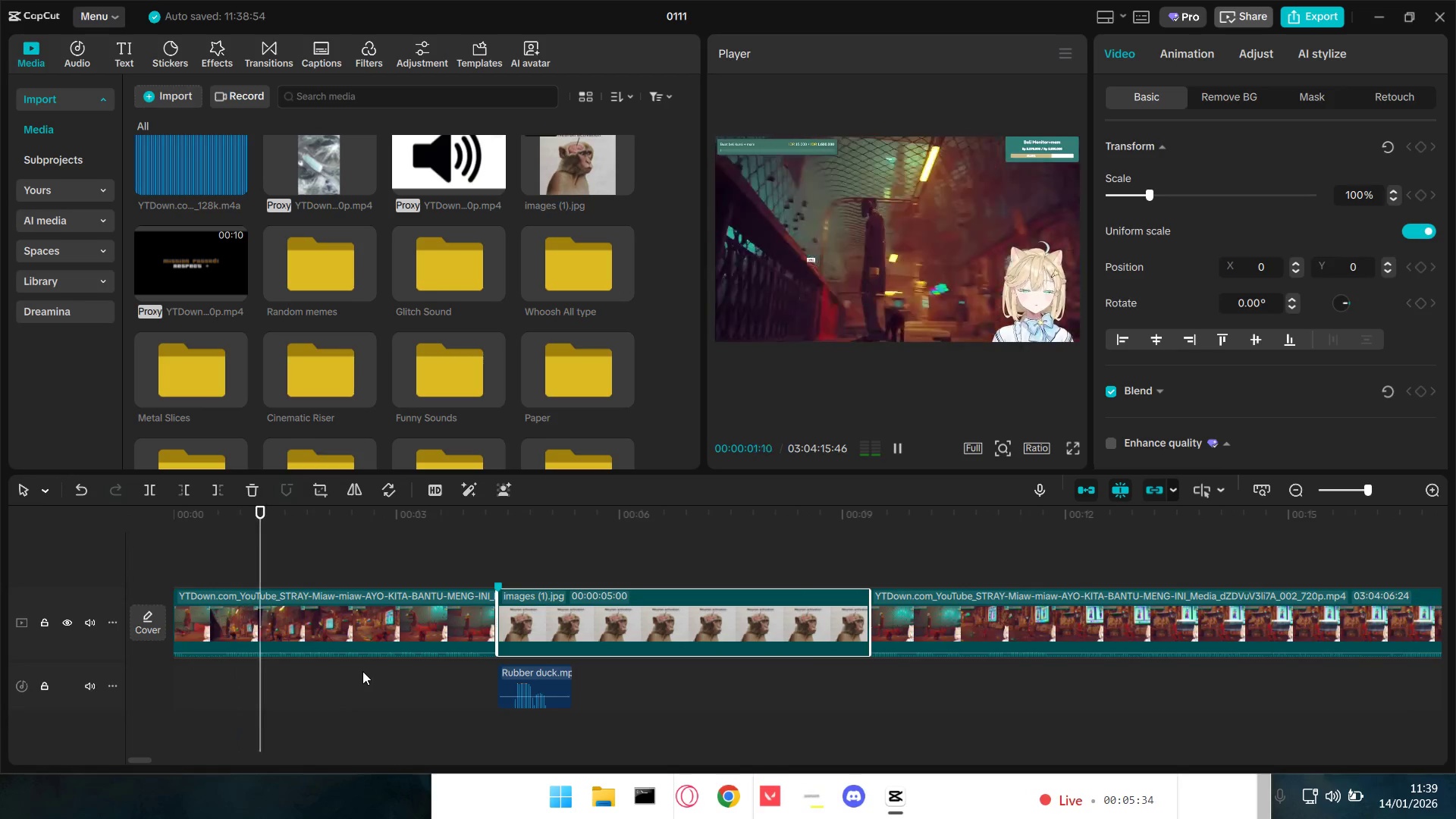 
key(Space)
 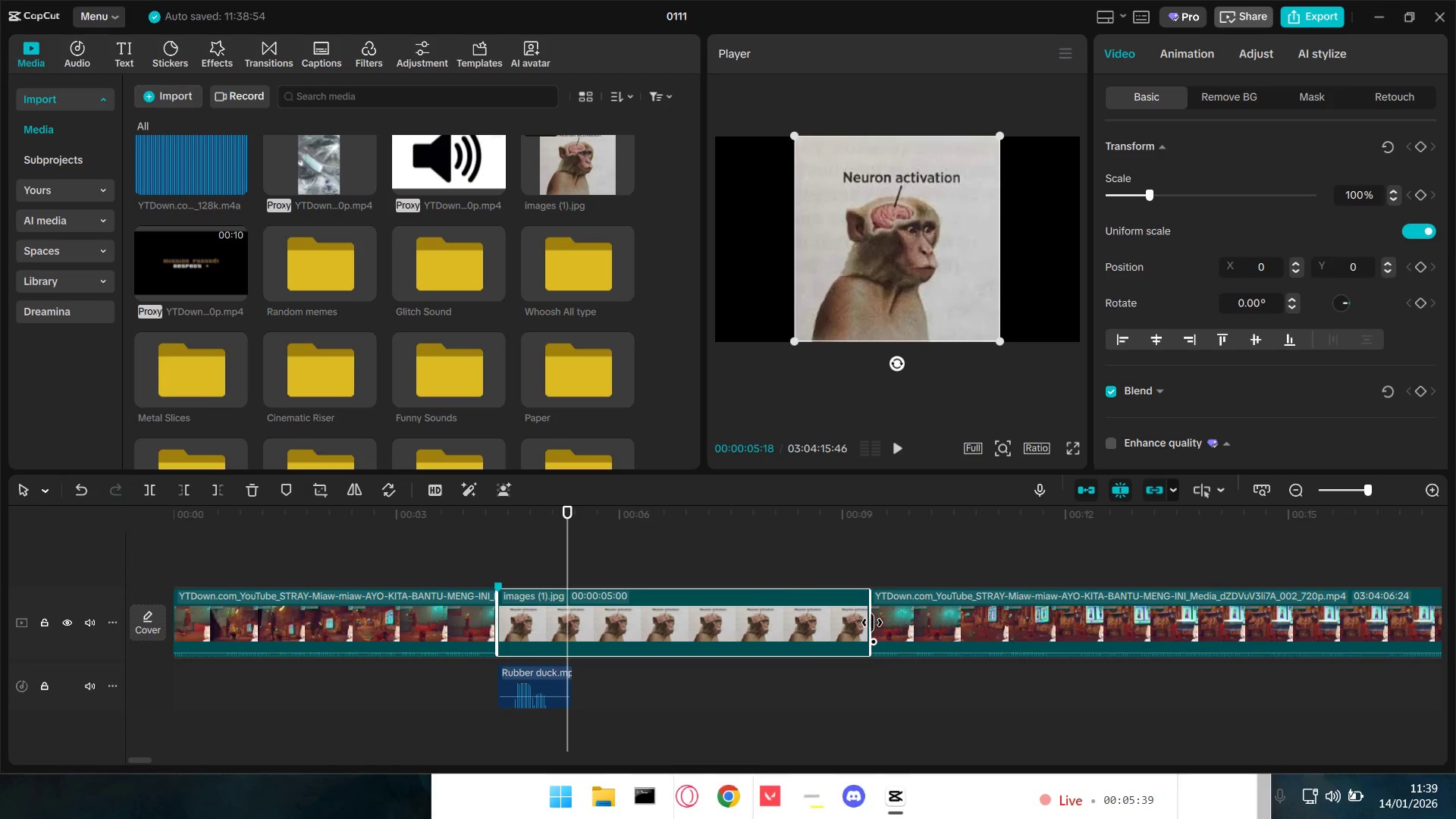 
left_click_drag(start_coordinate=[869, 623], to_coordinate=[566, 662])
 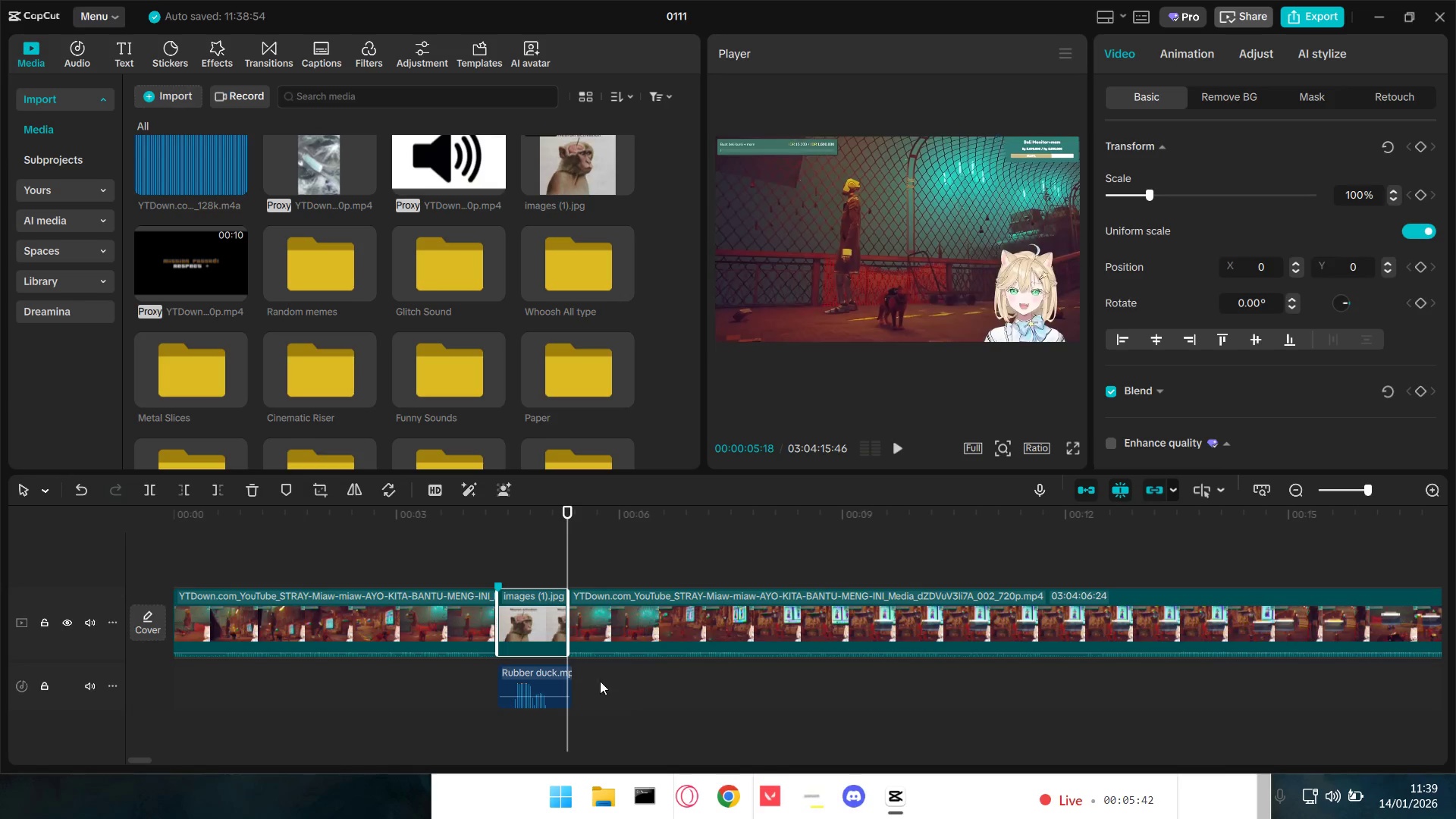 
key(Space)
 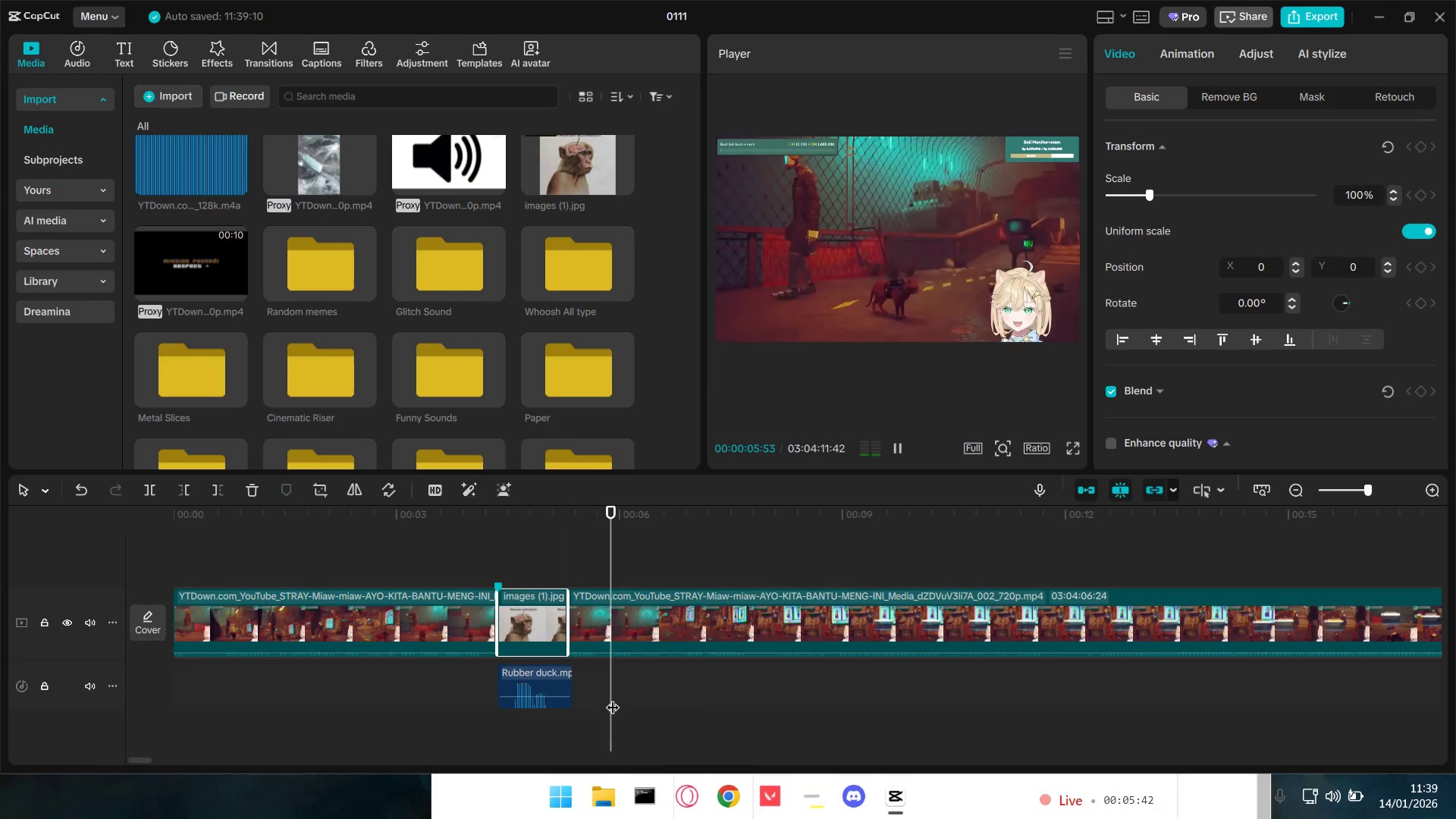 
key(Space)
 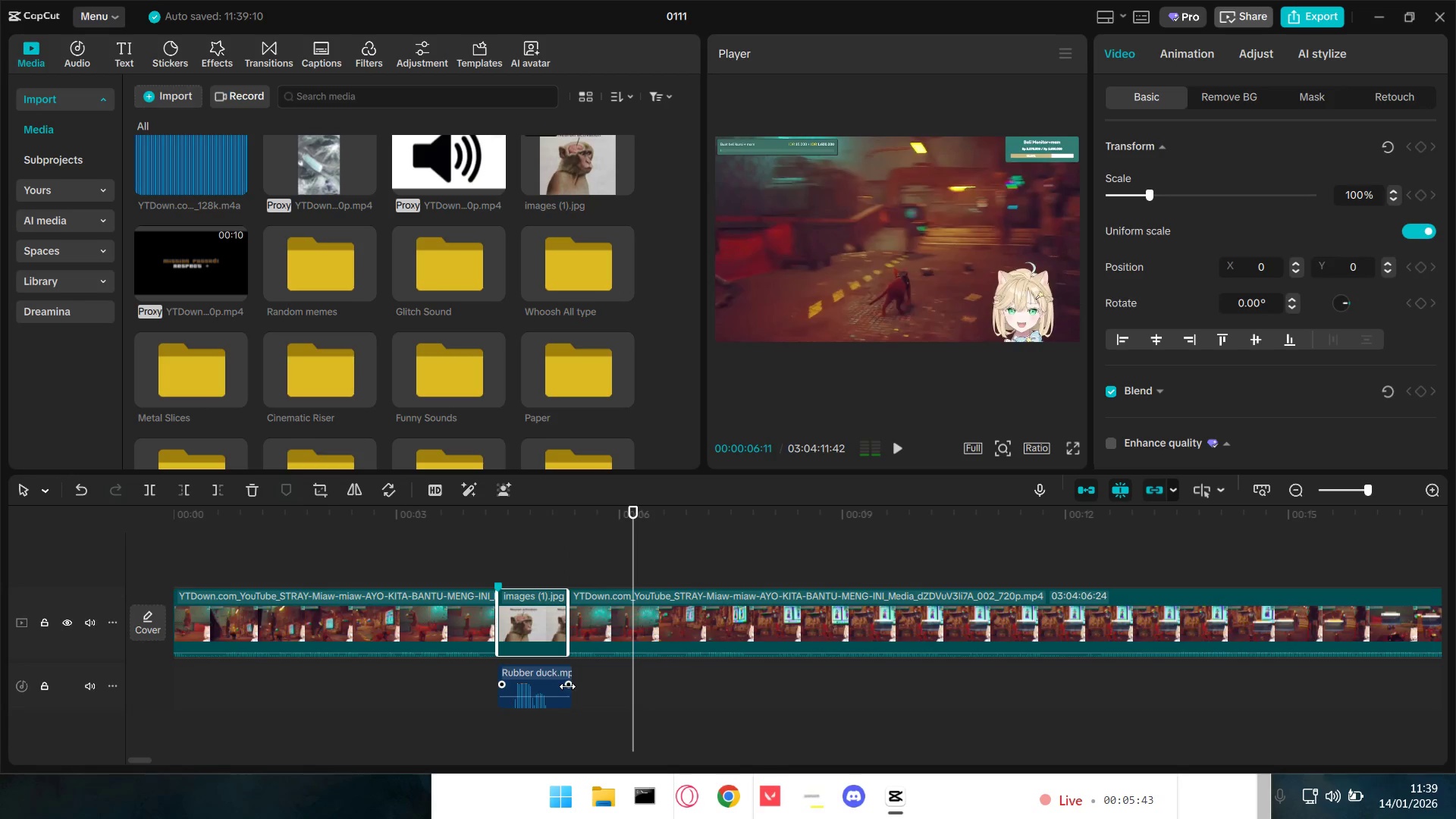 
left_click_drag(start_coordinate=[567, 686], to_coordinate=[575, 693])
 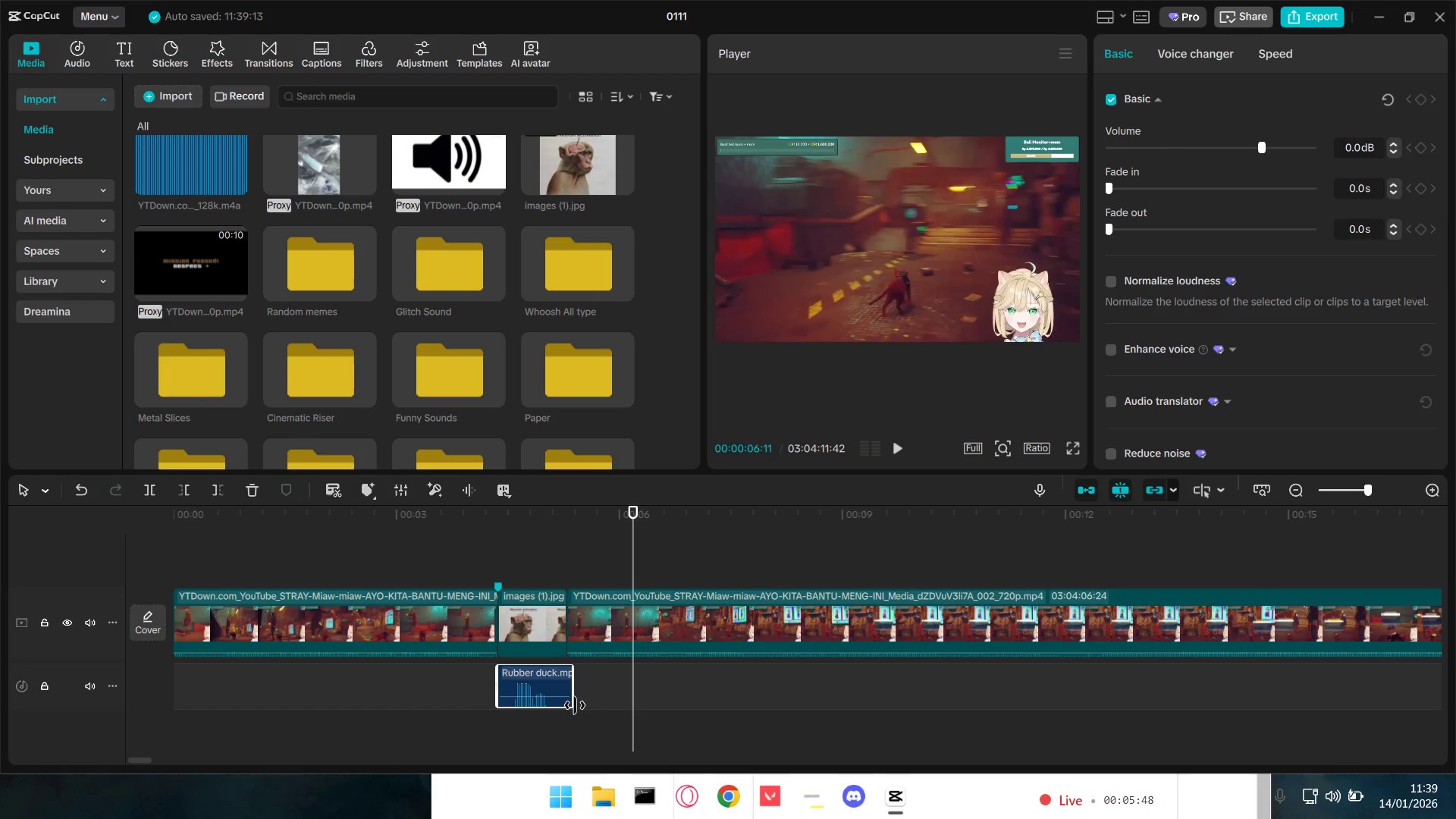 
left_click_drag(start_coordinate=[574, 705], to_coordinate=[553, 708])
 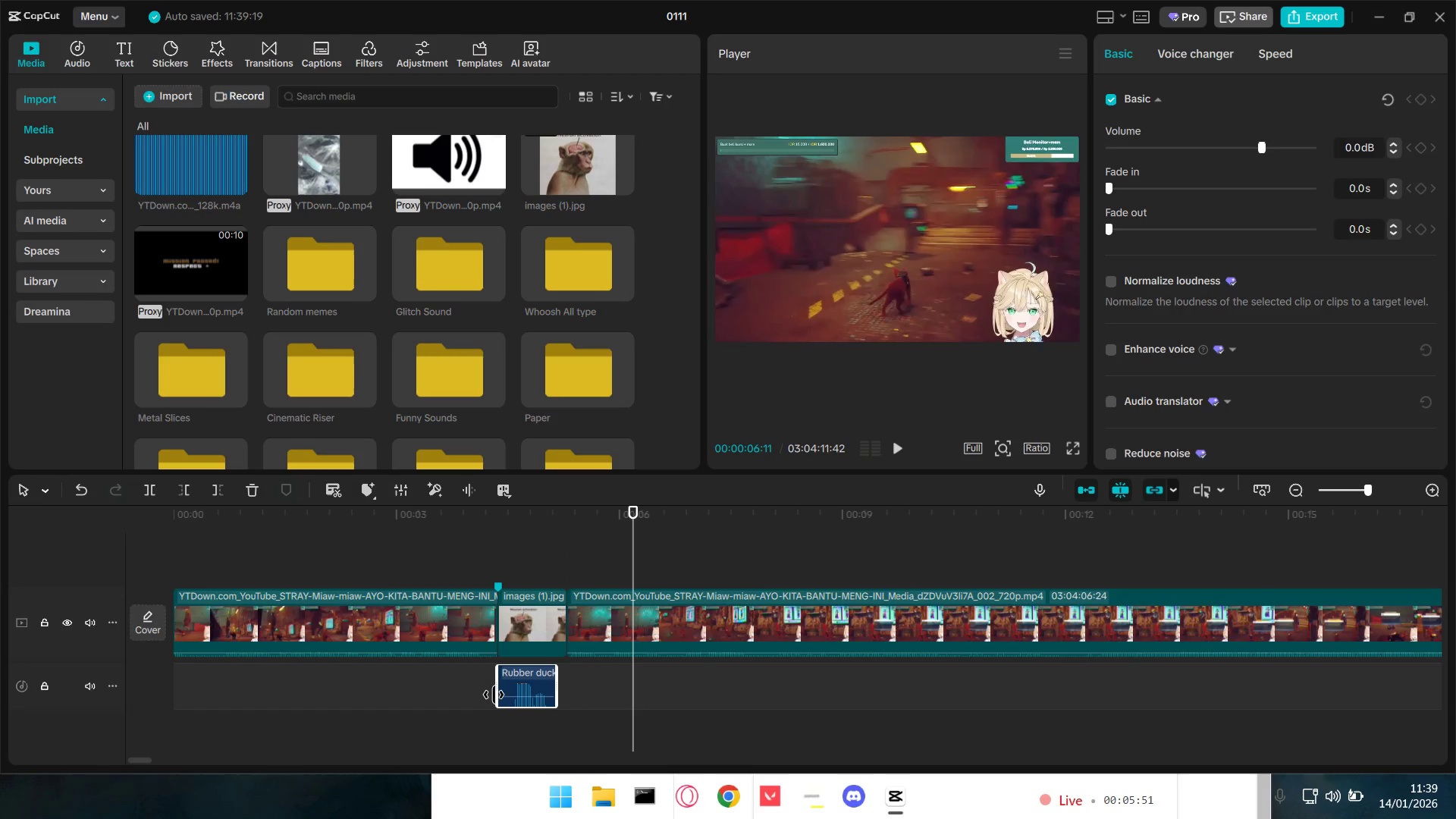 
left_click_drag(start_coordinate=[494, 695], to_coordinate=[508, 696])
 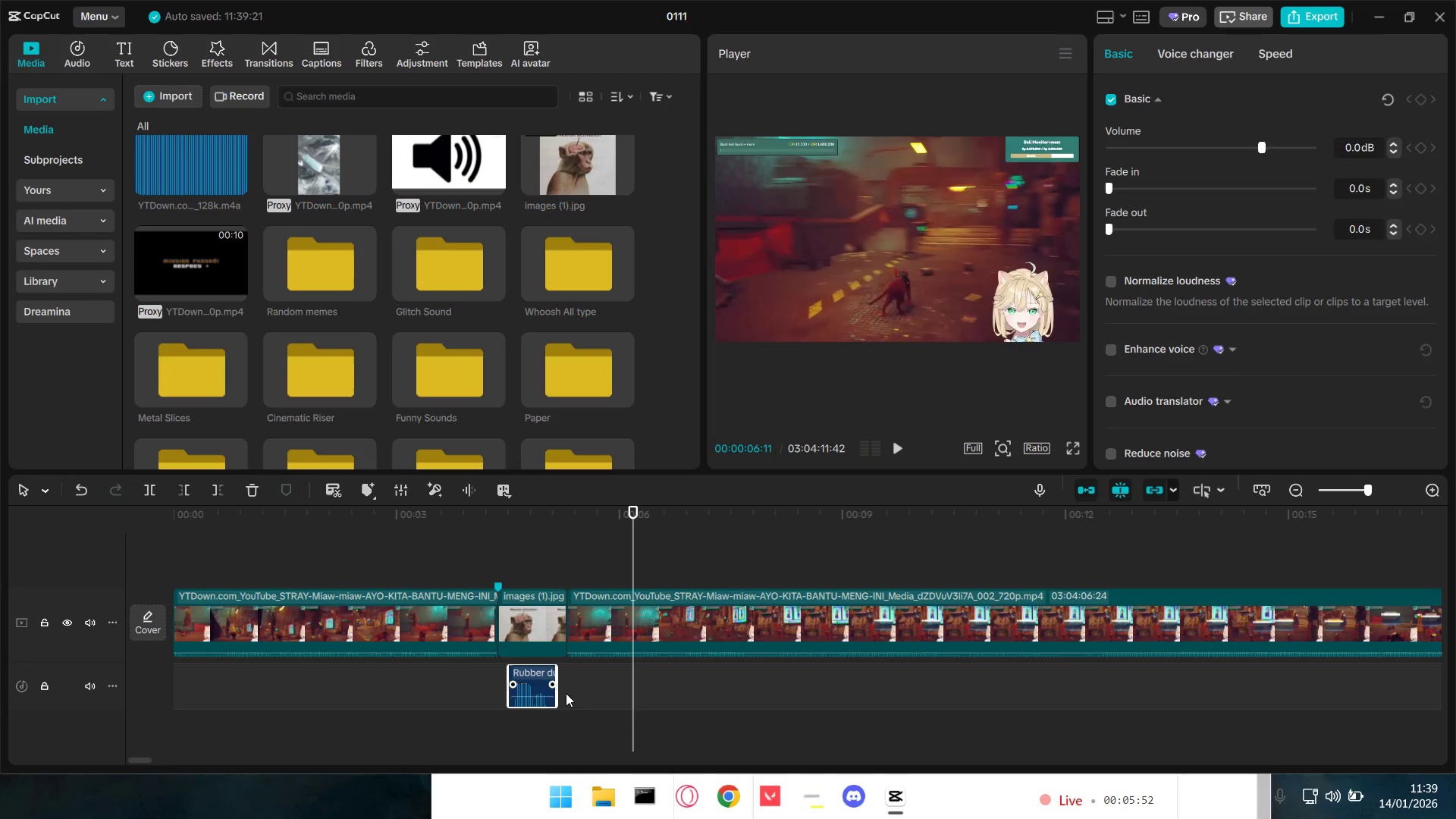 
left_click([581, 689])
 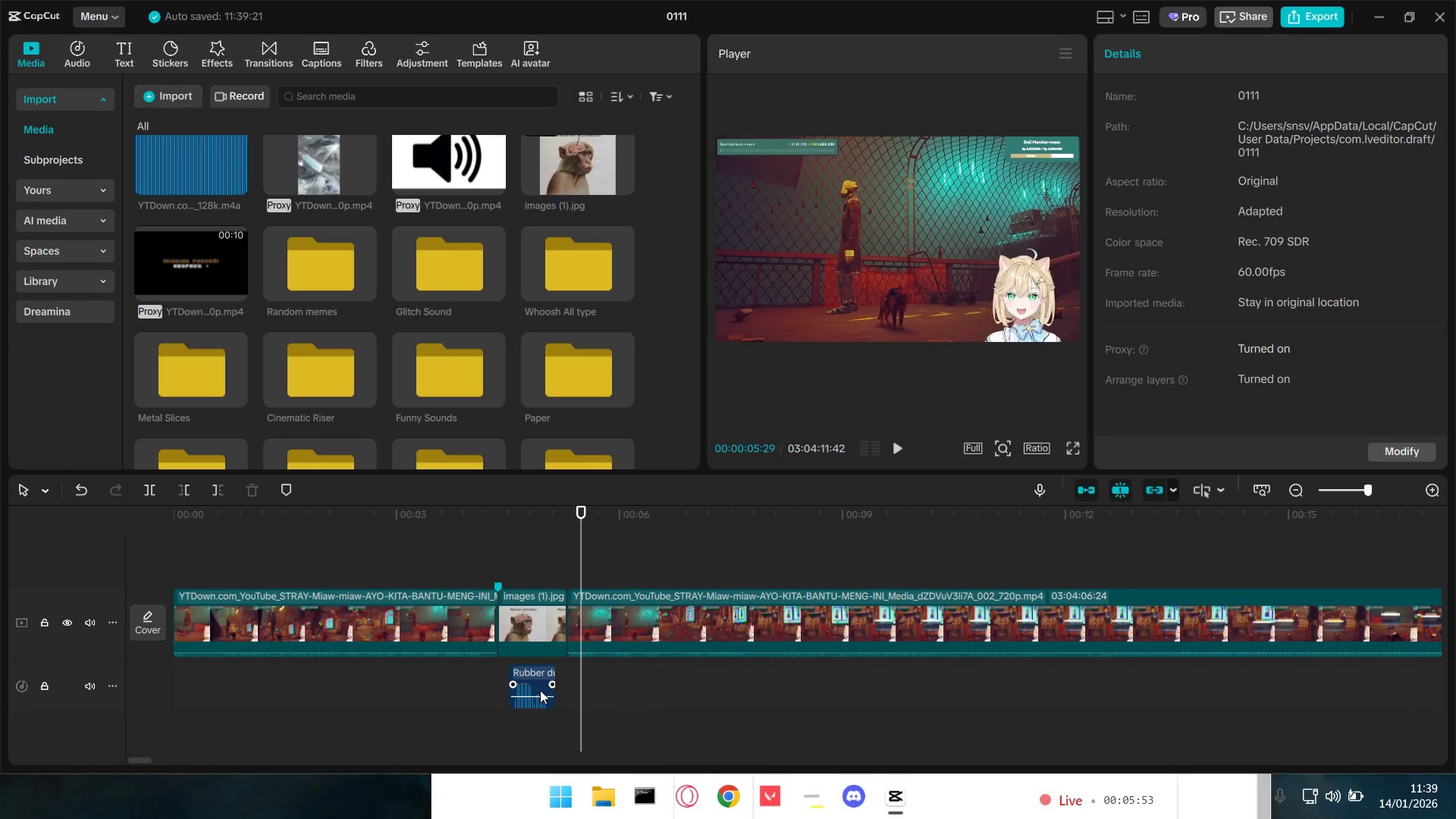 
left_click_drag(start_coordinate=[532, 690], to_coordinate=[520, 690])
 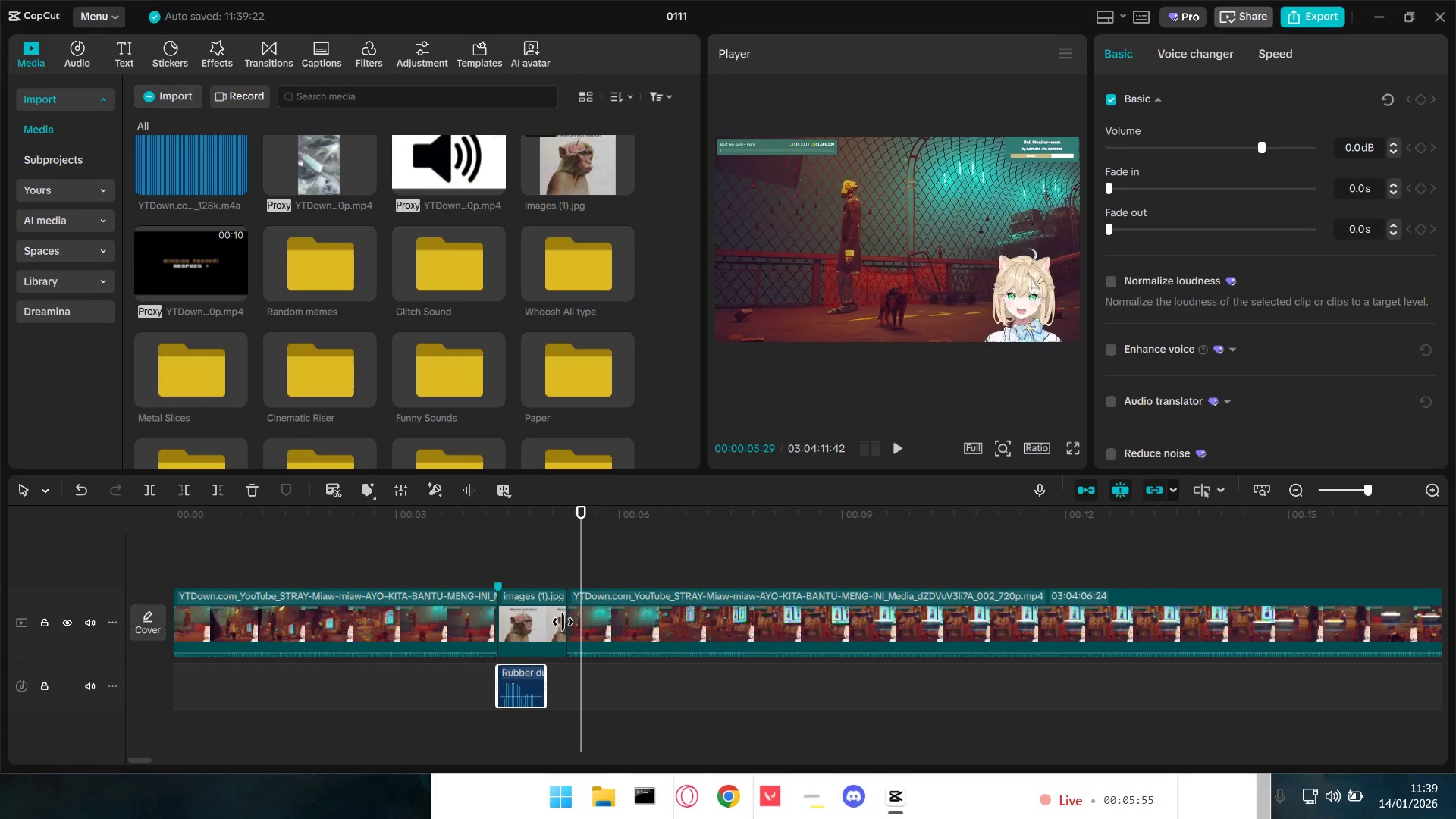 
left_click_drag(start_coordinate=[564, 622], to_coordinate=[544, 626])
 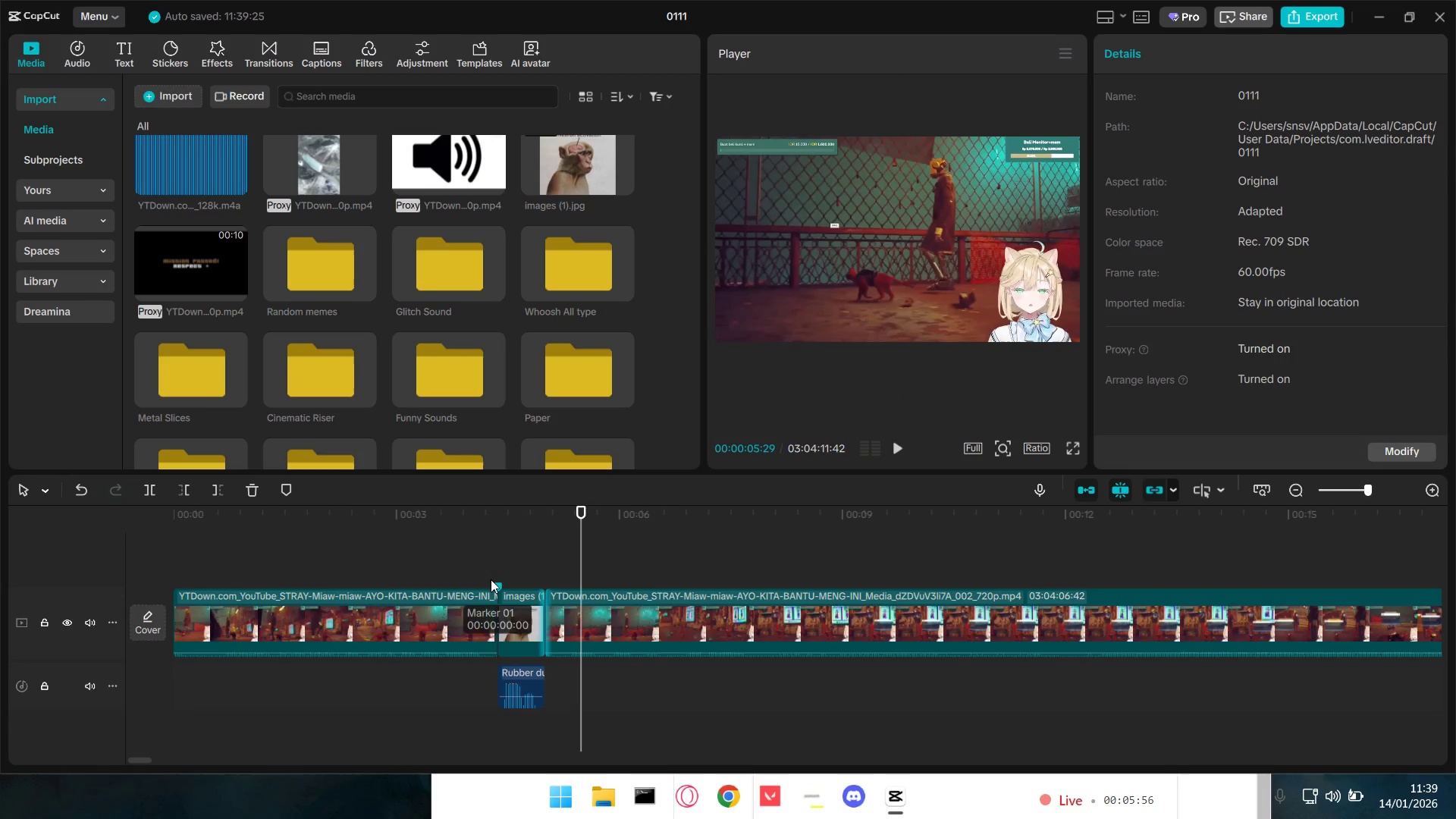 
left_click([507, 562])
 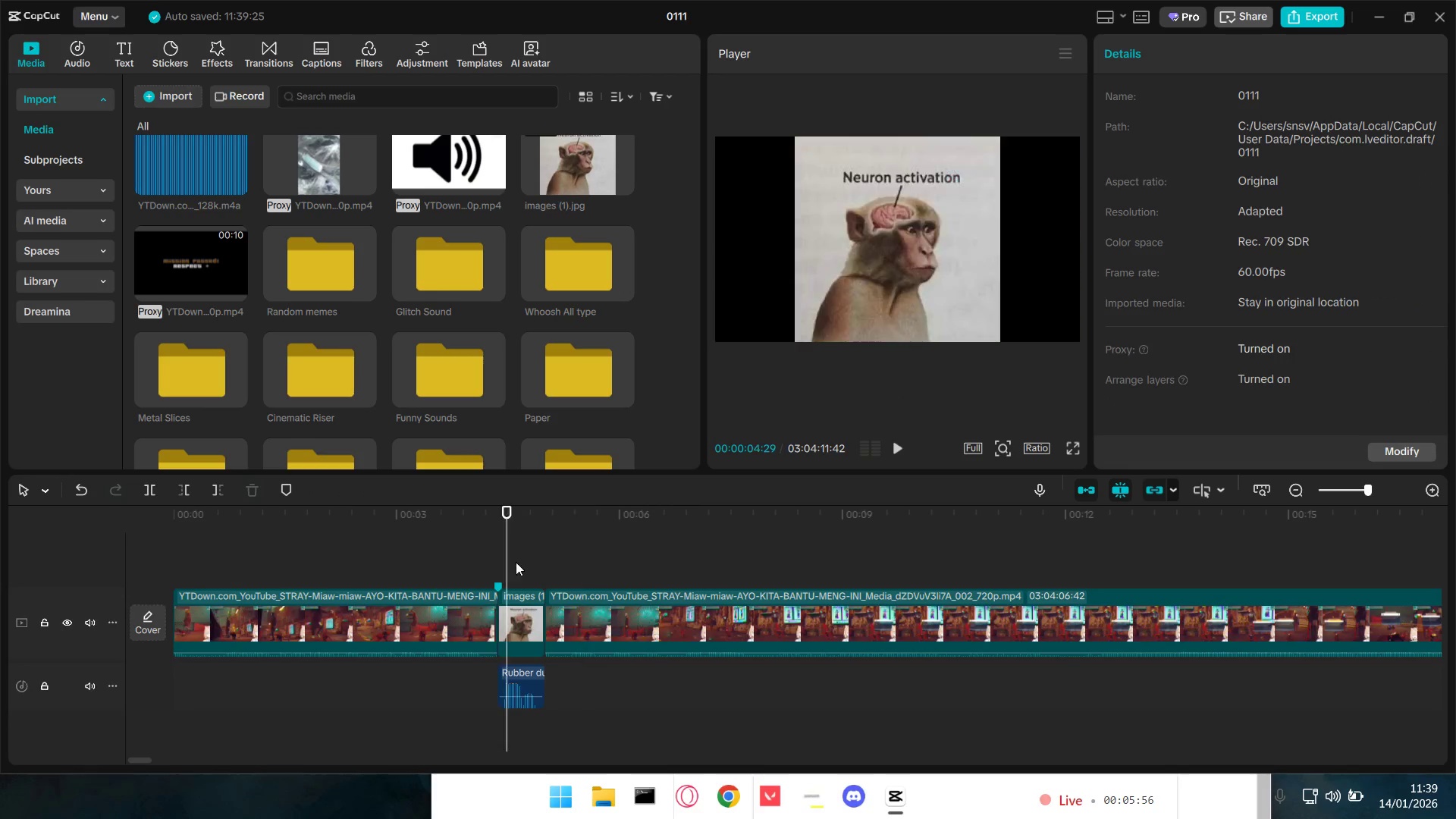 
key(Space)
 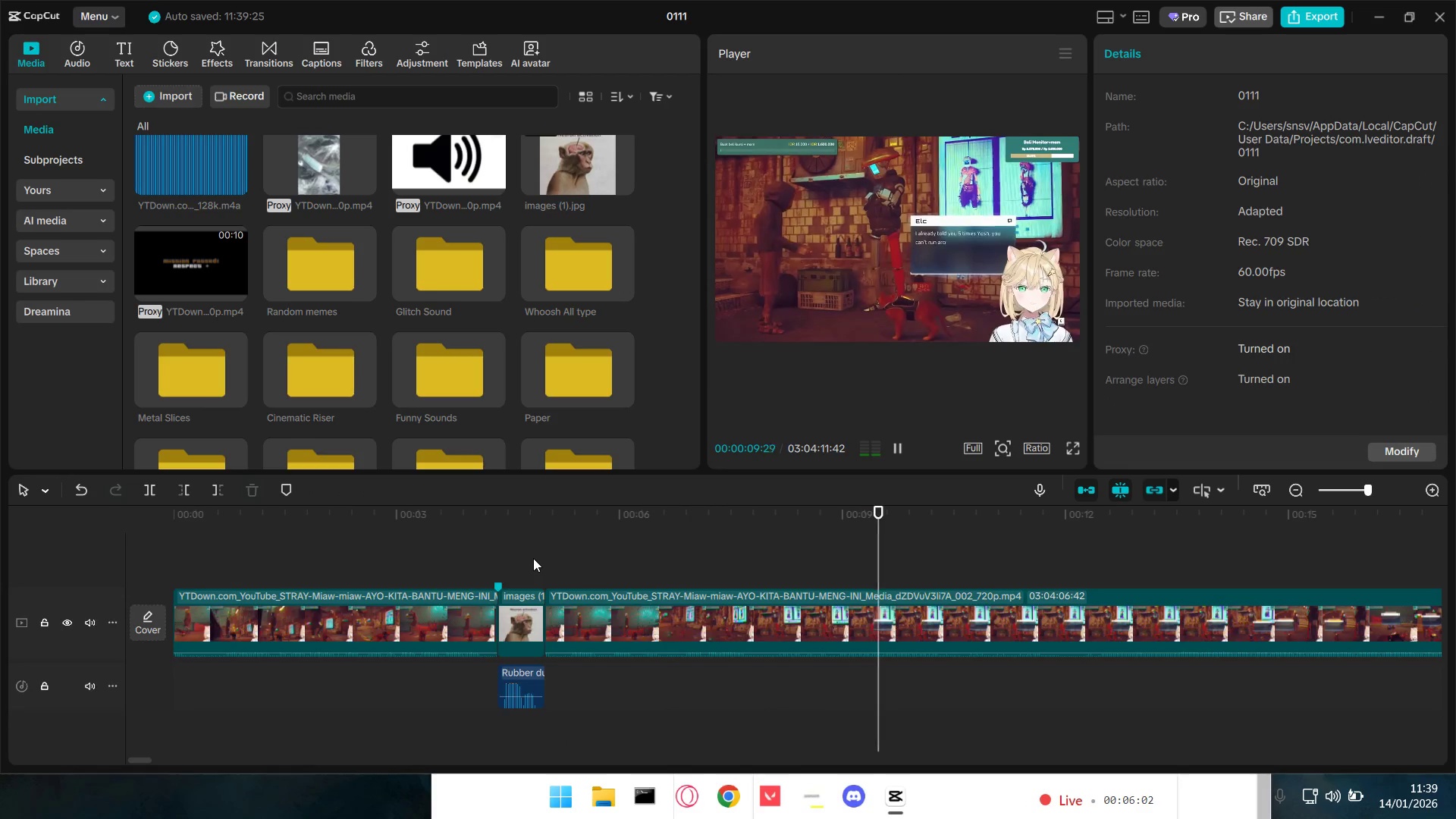 
wait(10.06)
 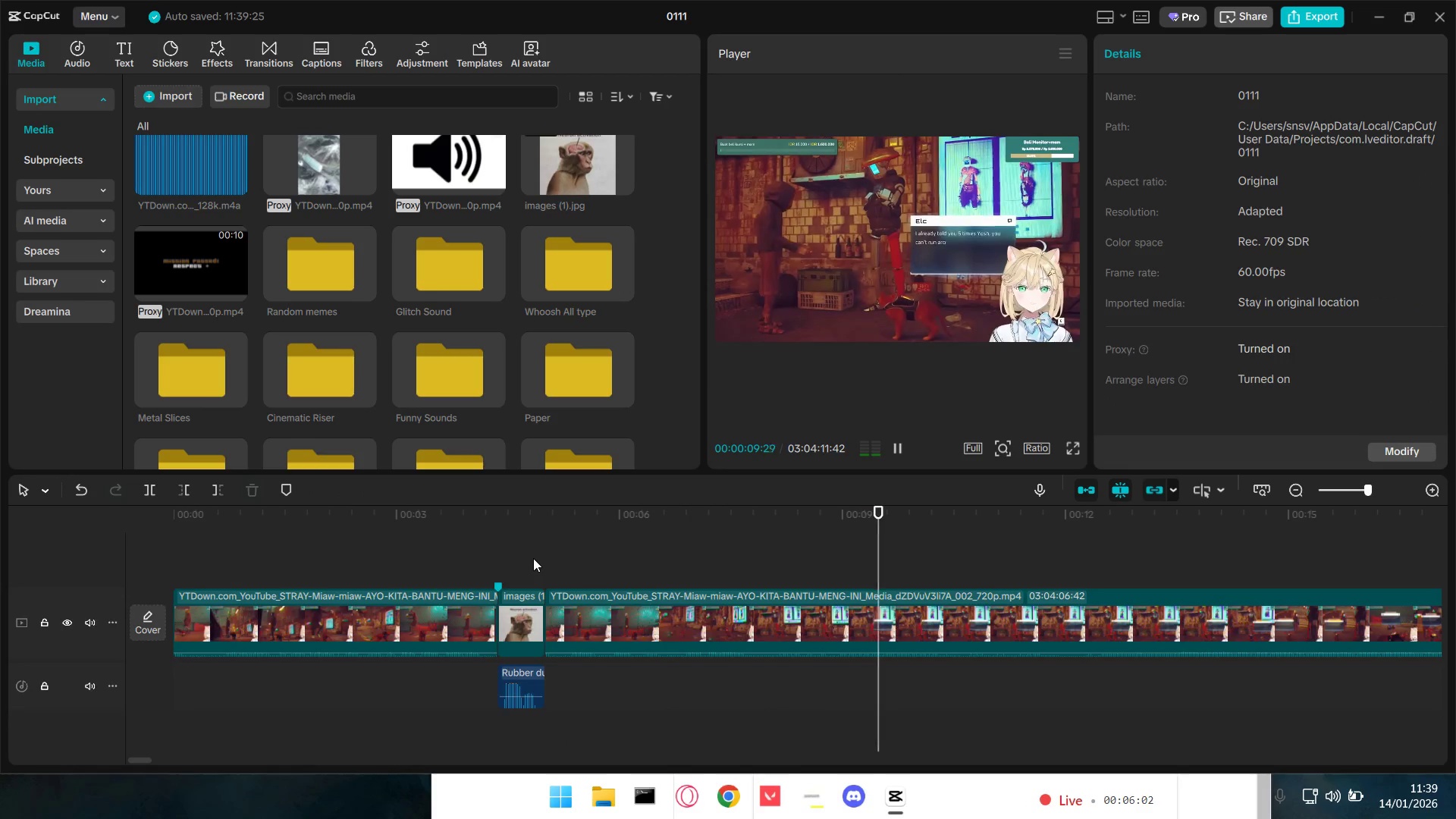 
hold_key(key=ControlLeft, duration=1.51)
hold_key(key=ControlLeft, duration=1.06)
scroll: coordinate [761, 680], scroll_direction: down, amount: 19.0
 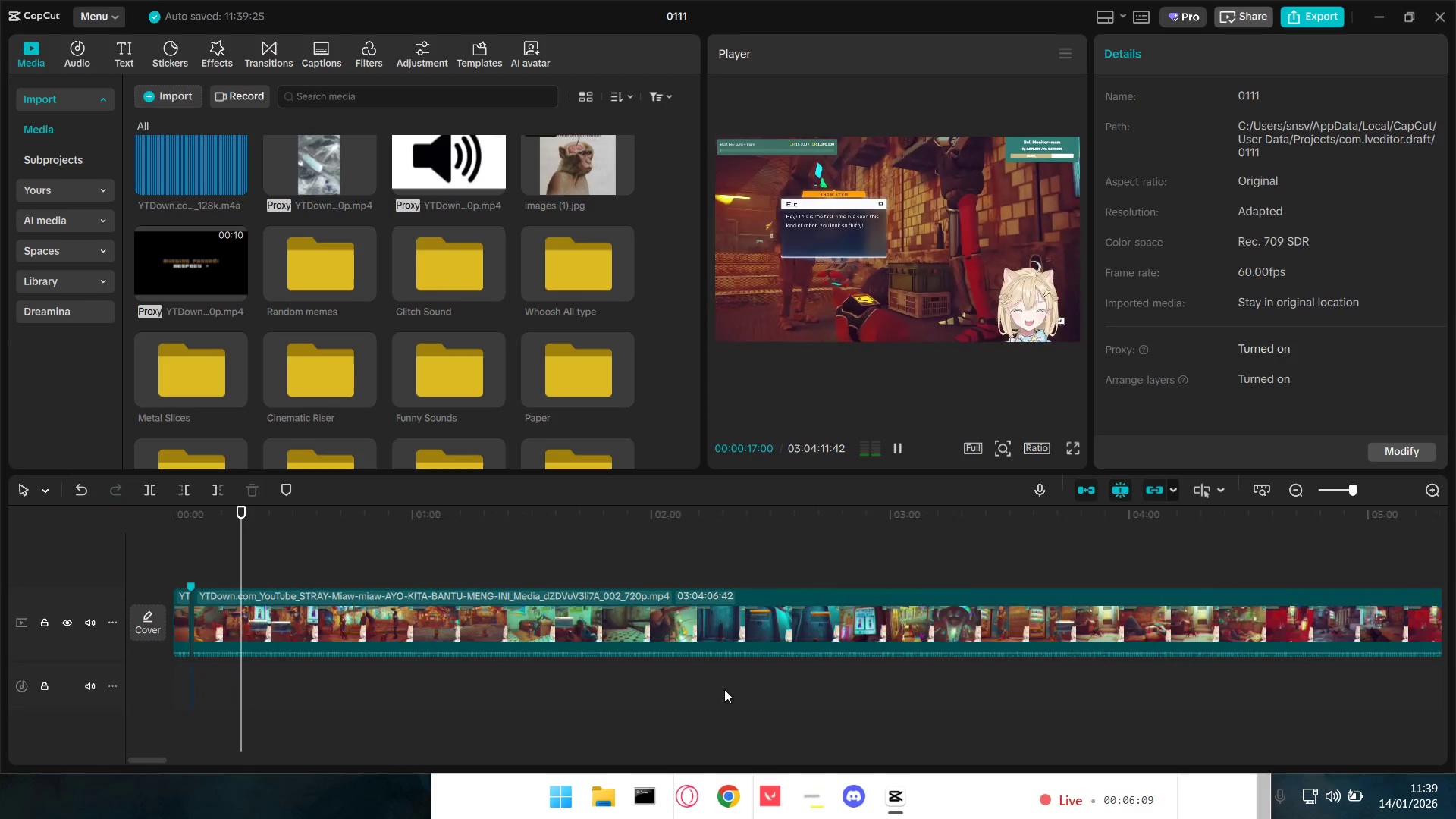 
key(Space)
 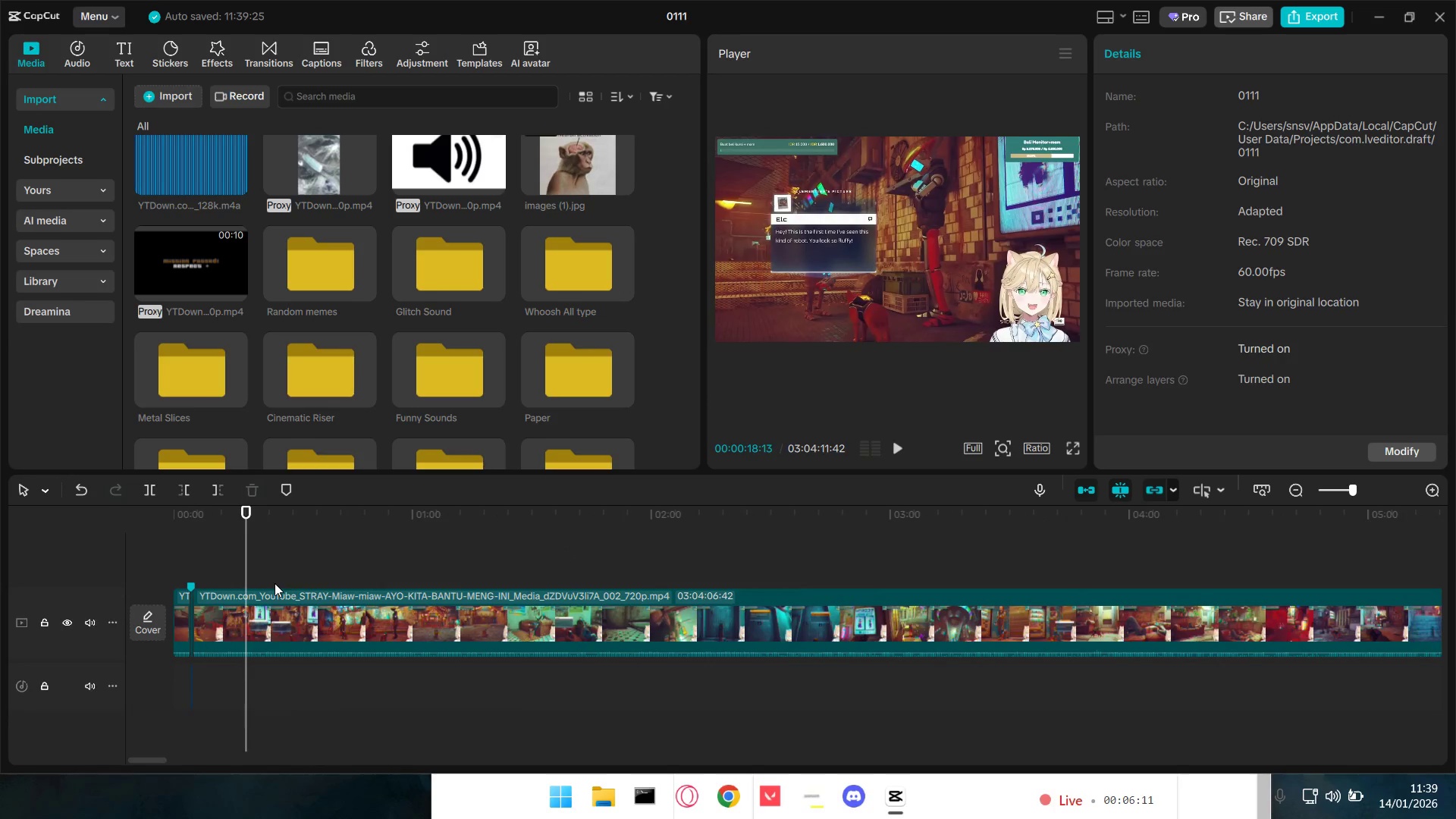 
key(Space)
 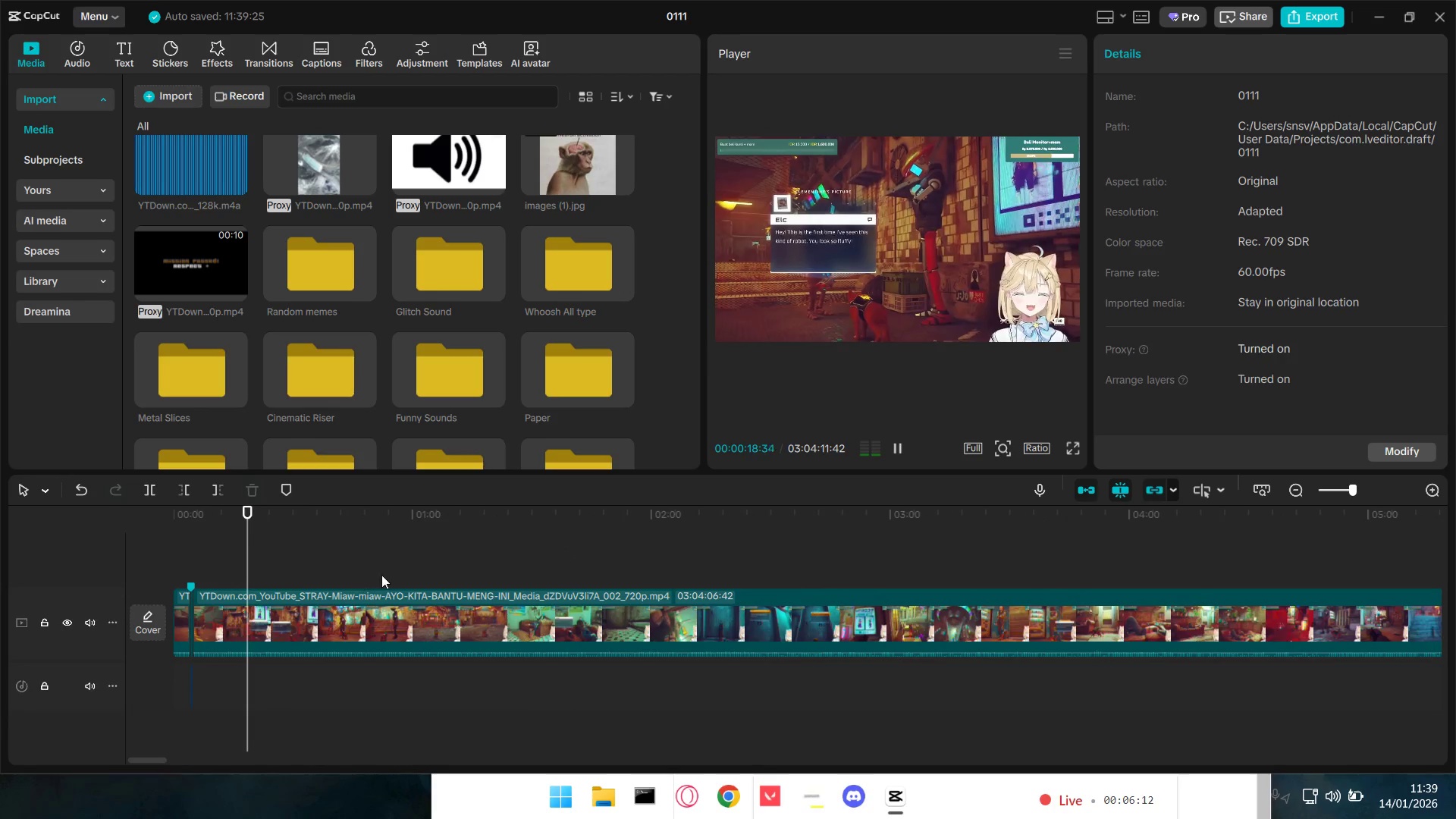 
left_click([429, 571])
 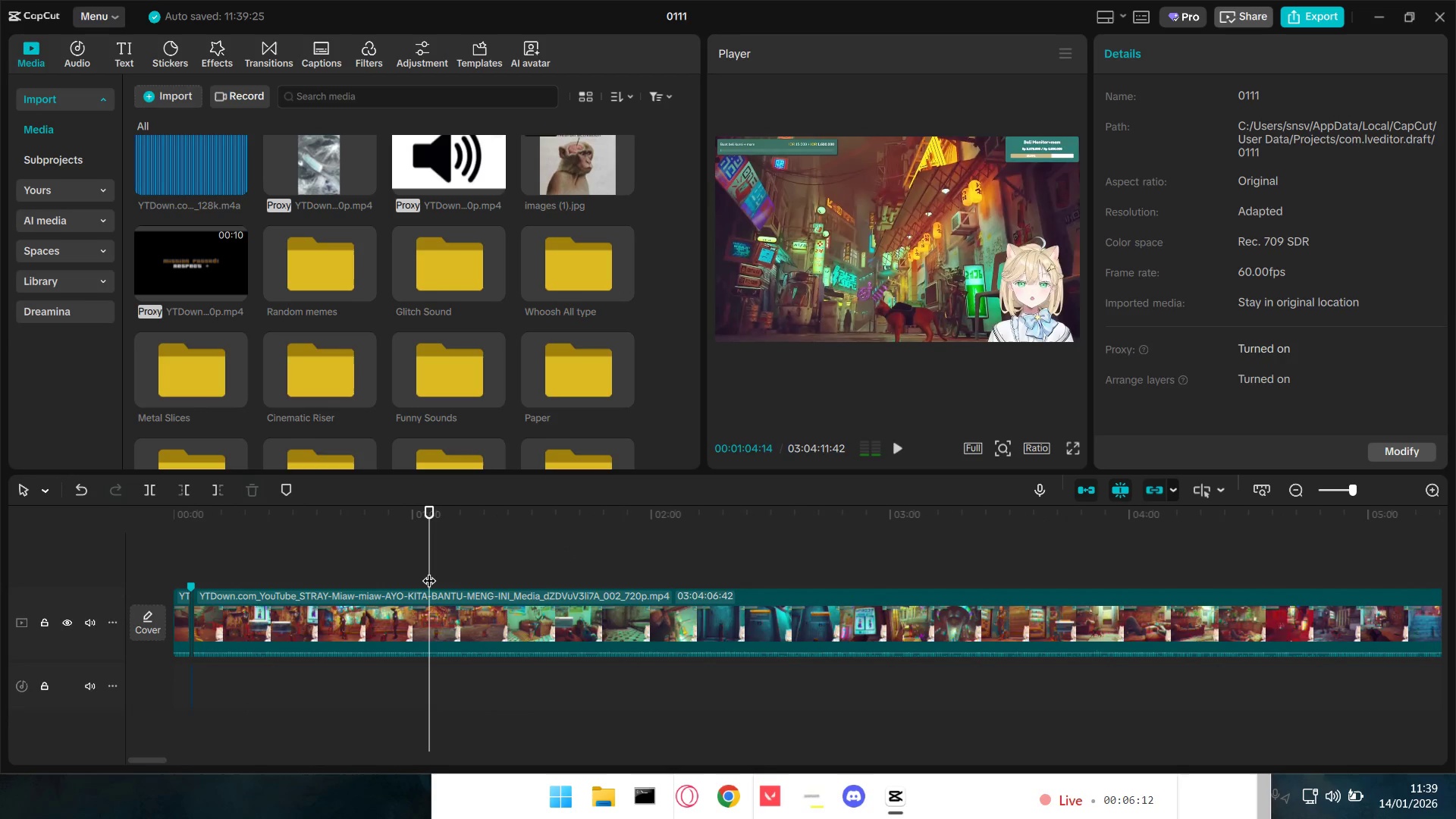 
left_click_drag(start_coordinate=[429, 571], to_coordinate=[360, 581])
 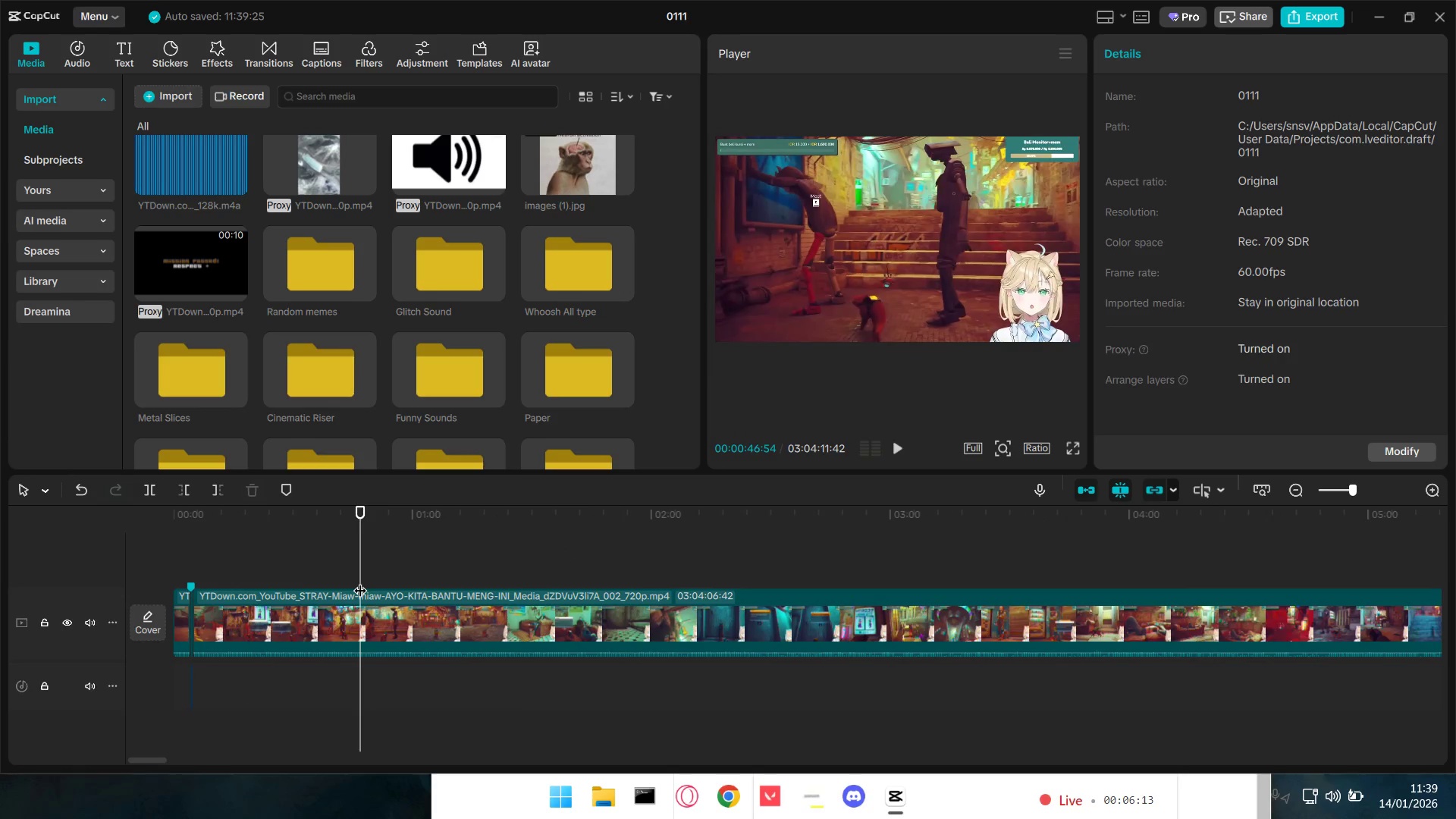 
key(Space)
 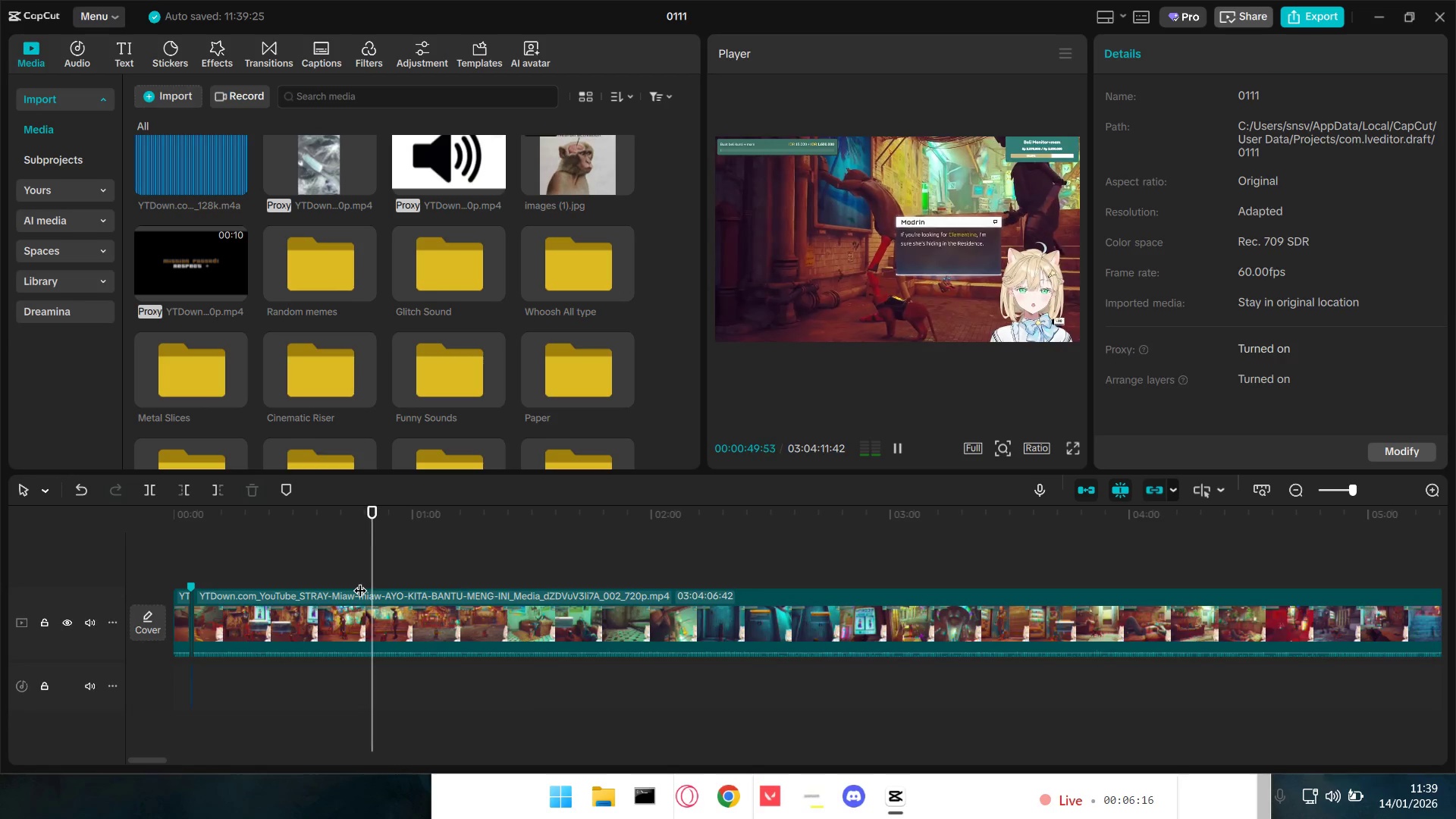 
left_click_drag(start_coordinate=[381, 566], to_coordinate=[550, 577])
 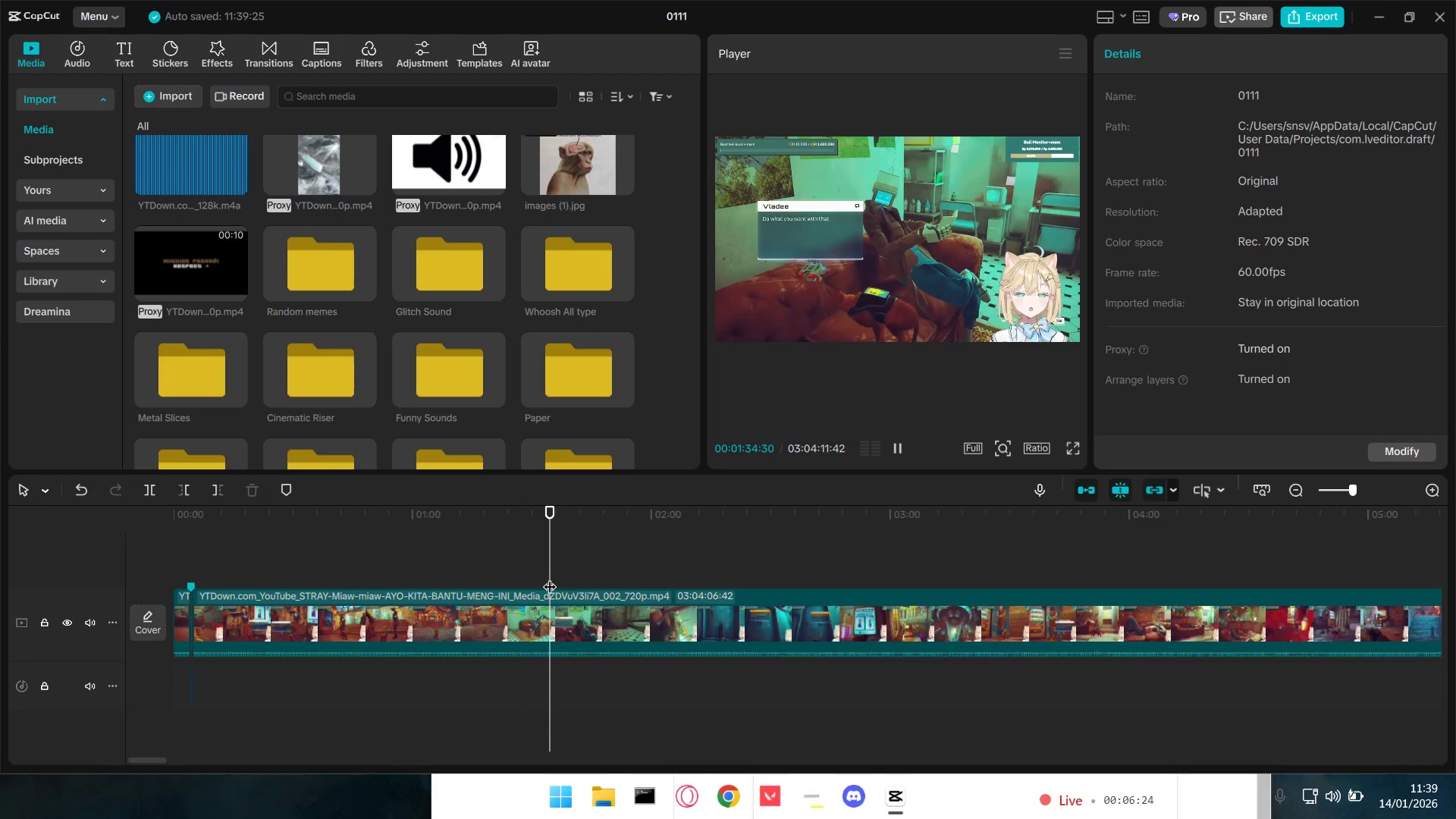 
key(Space)
 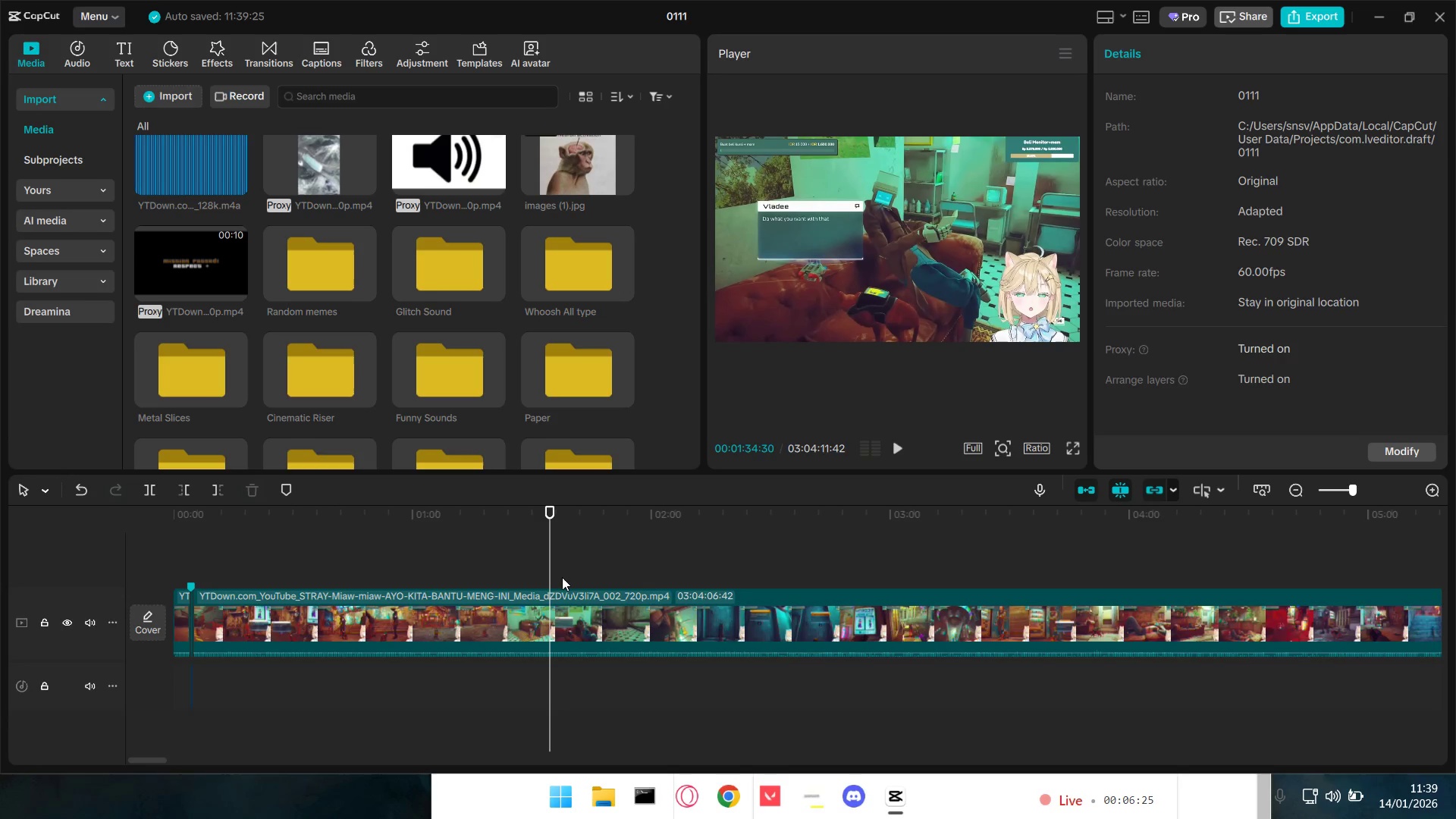 
key(Space)
 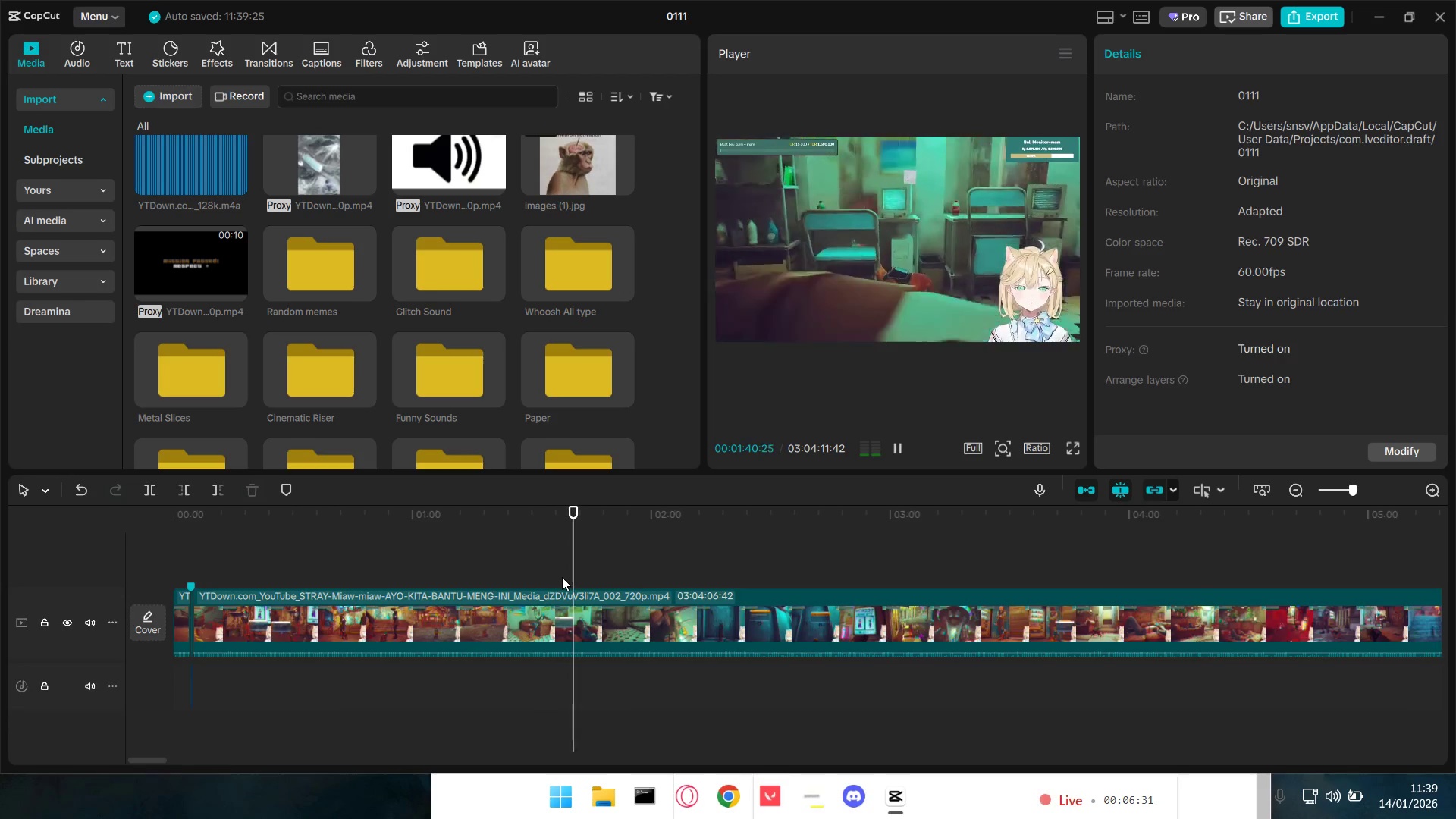 
wait(11.03)
 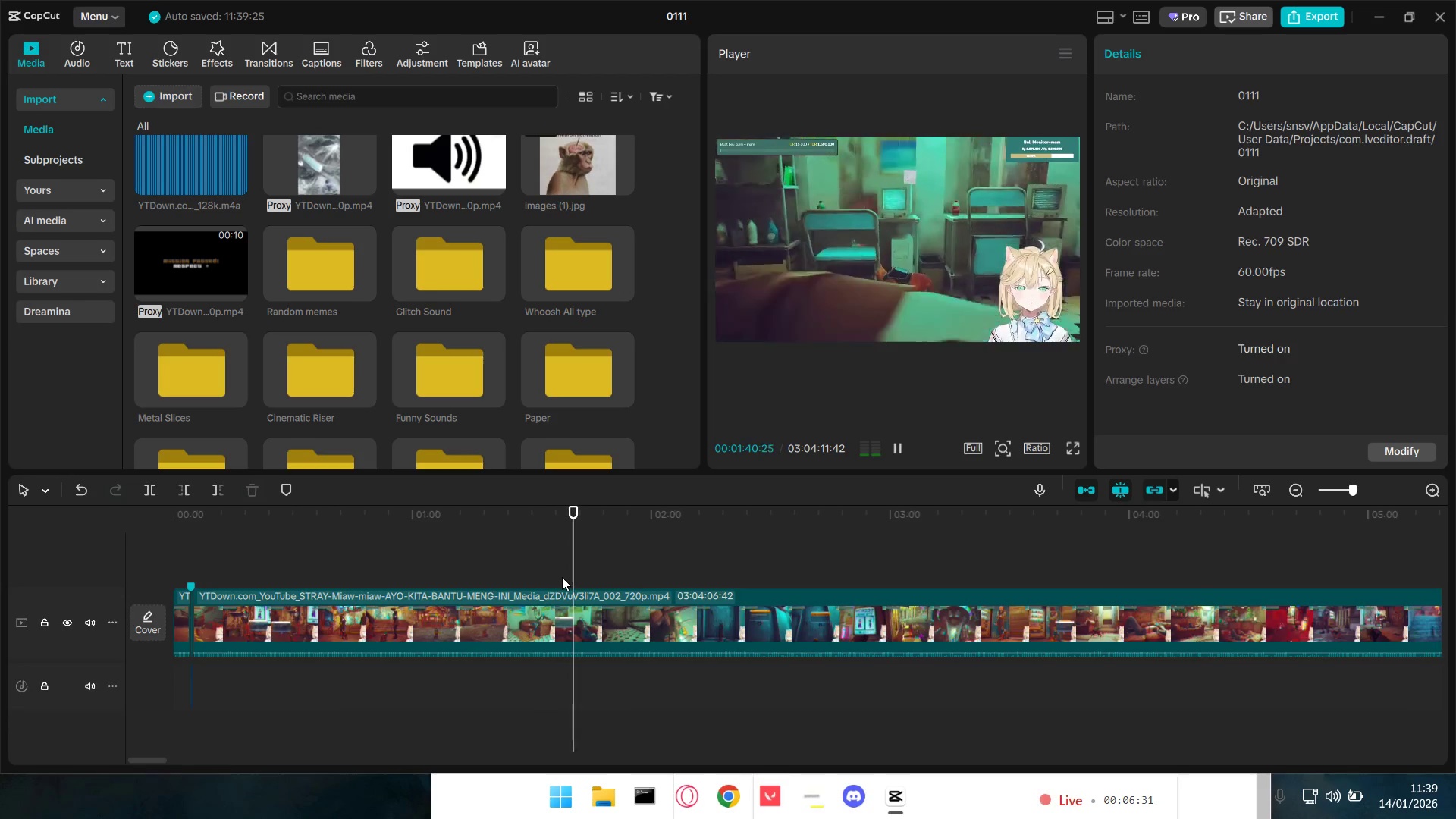 
left_click_drag(start_coordinate=[592, 568], to_coordinate=[667, 566])
 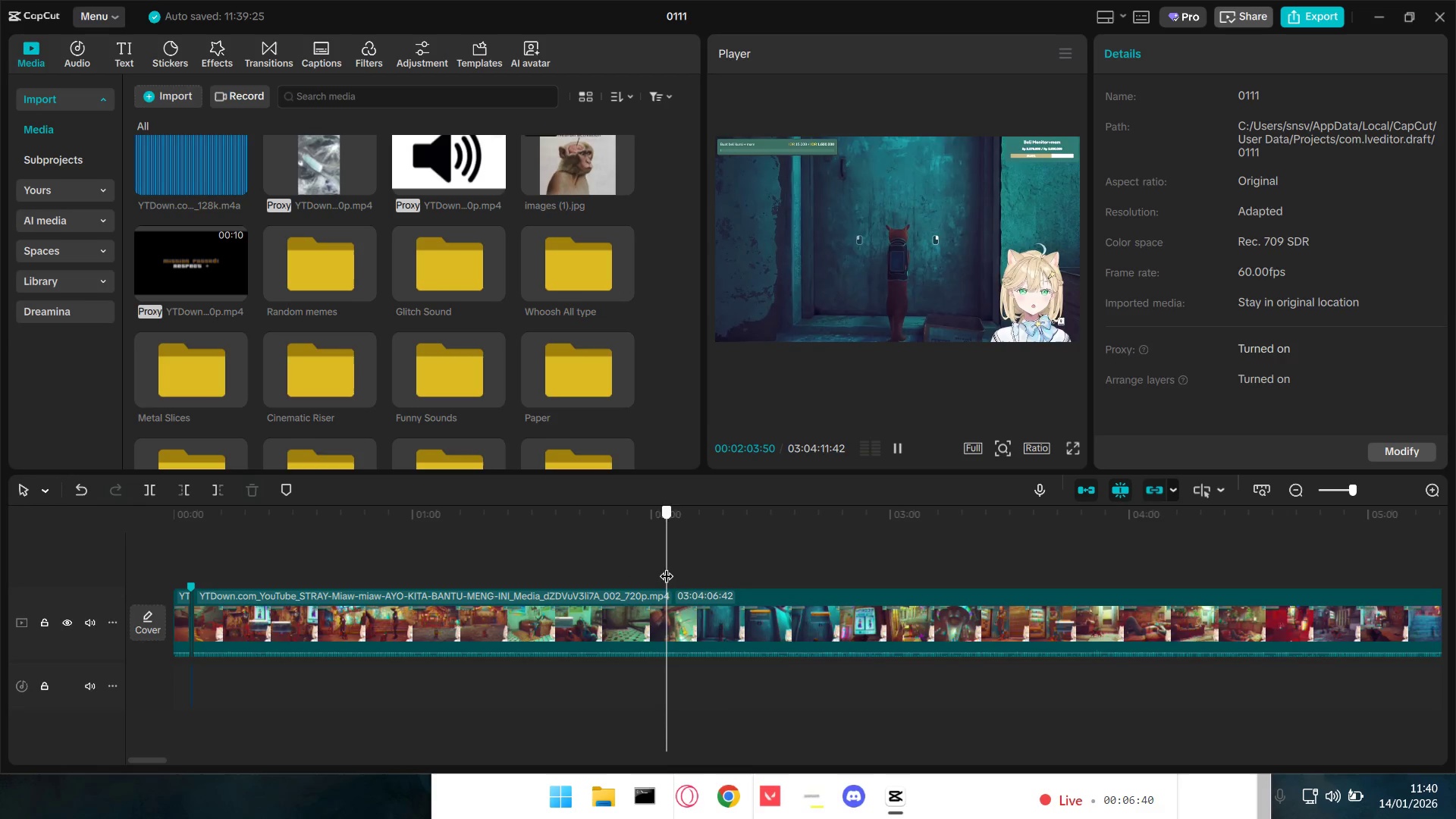 
key(Space)
 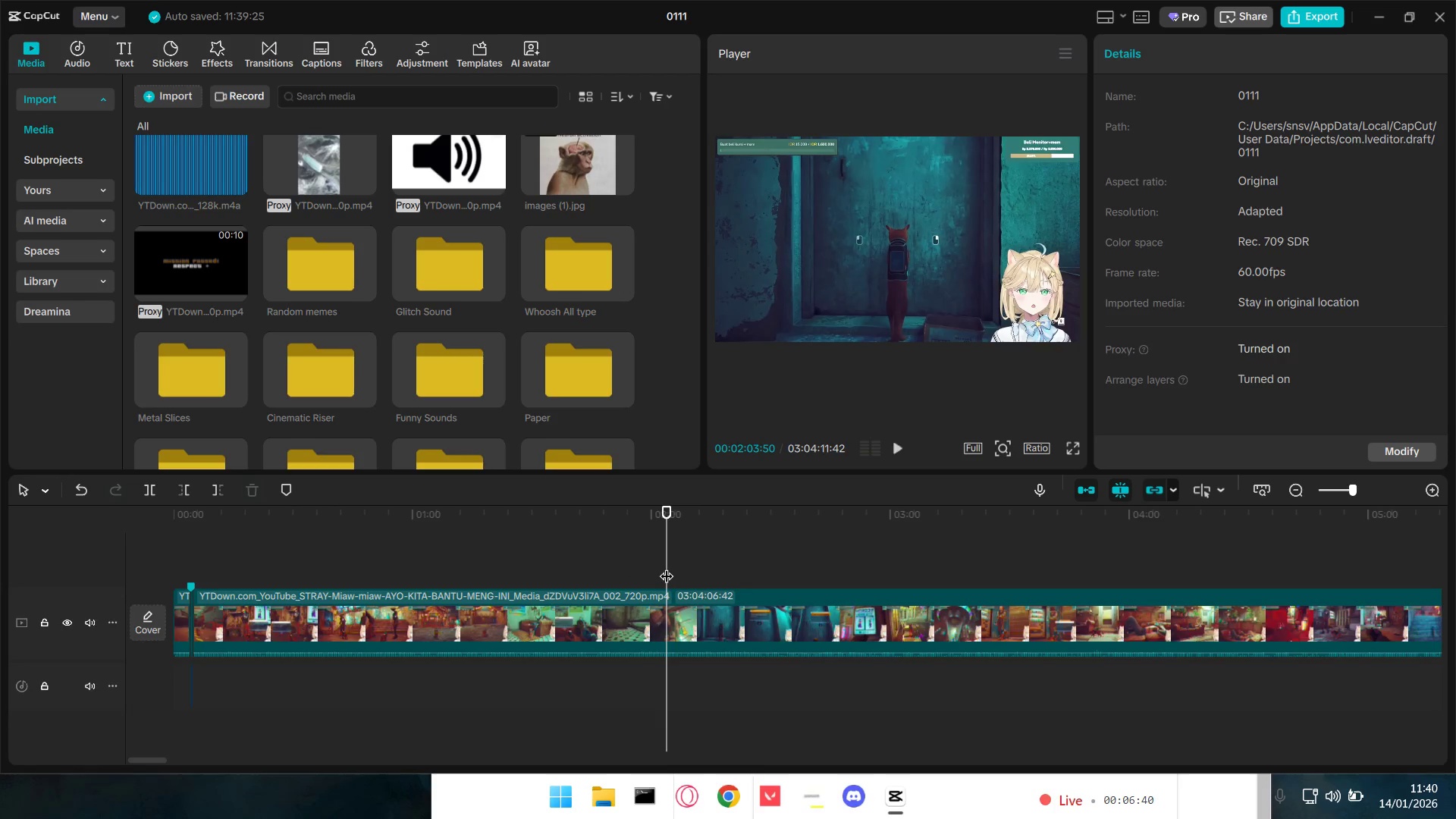 
key(Space)
 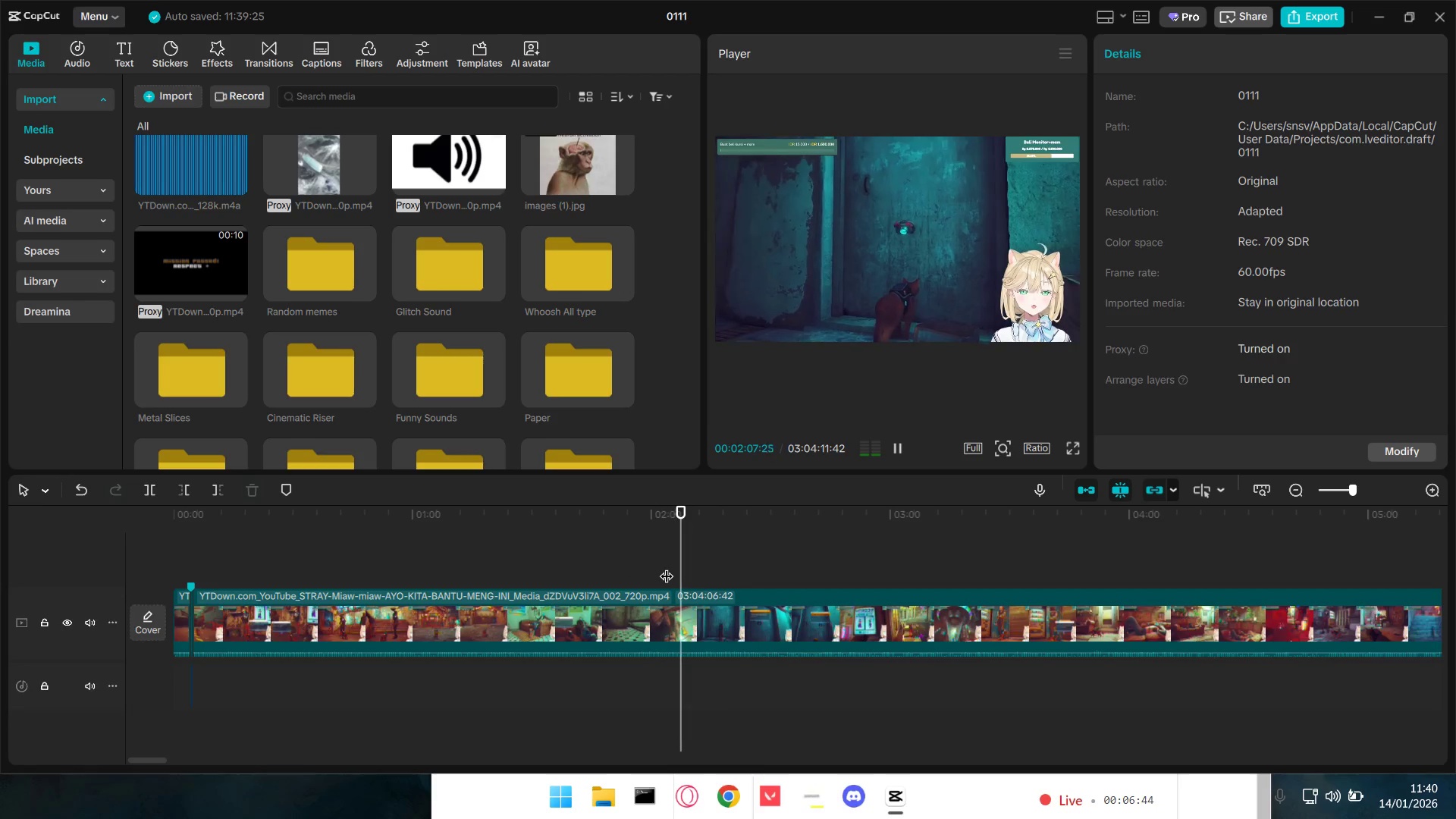 
hold_key(key=Space, duration=0.33)
 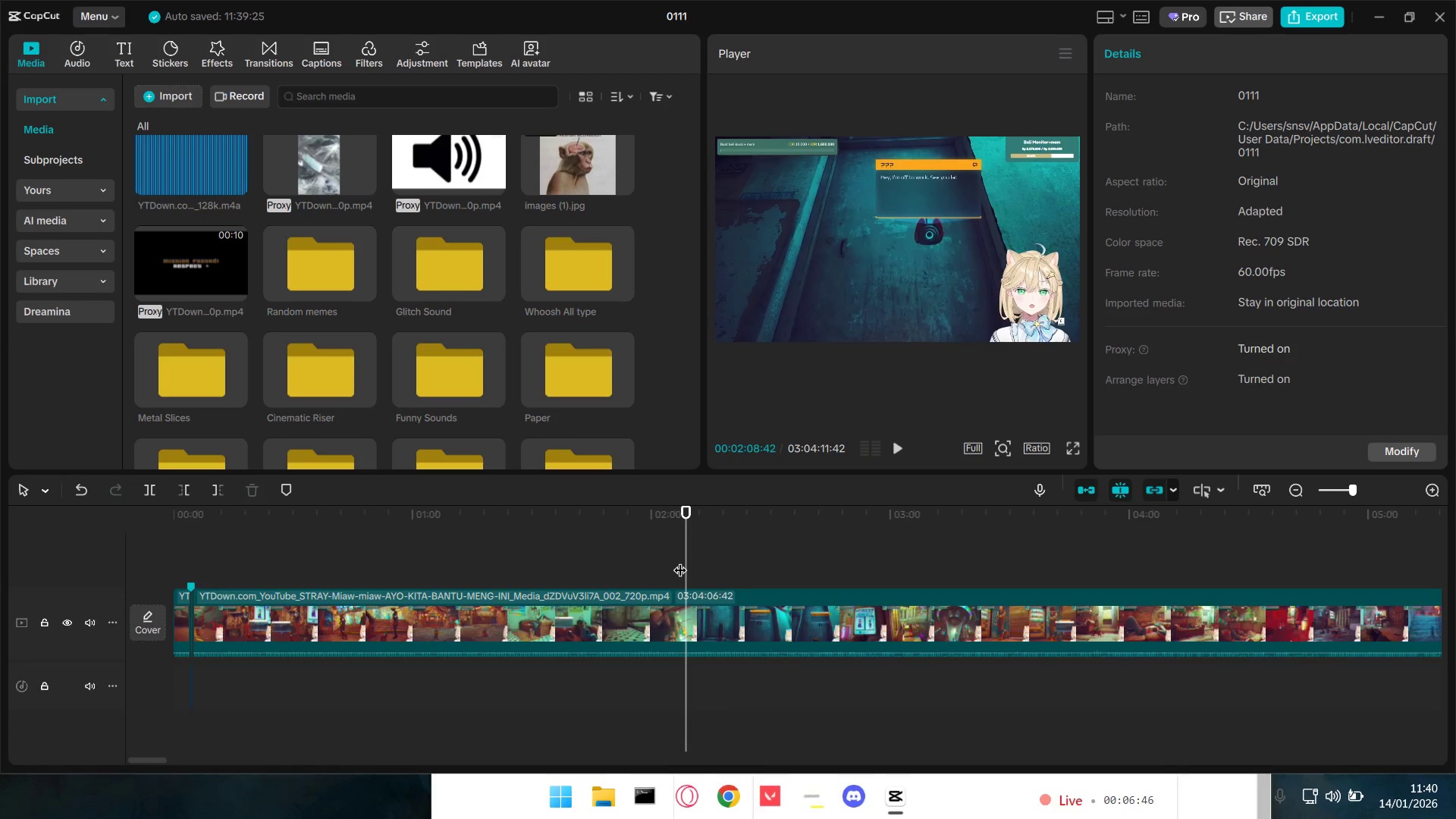 
key(Space)
 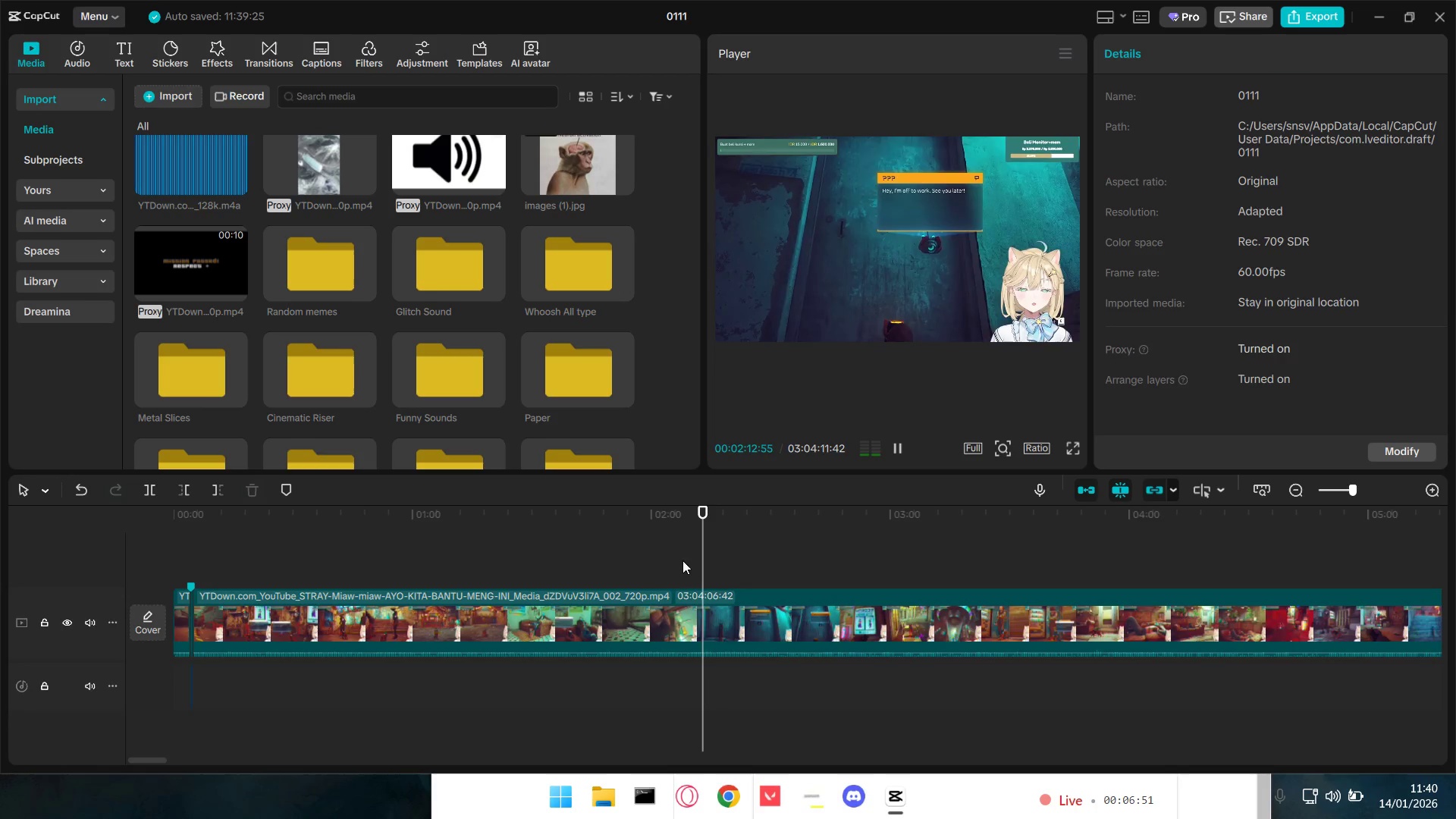 
wait(5.72)
 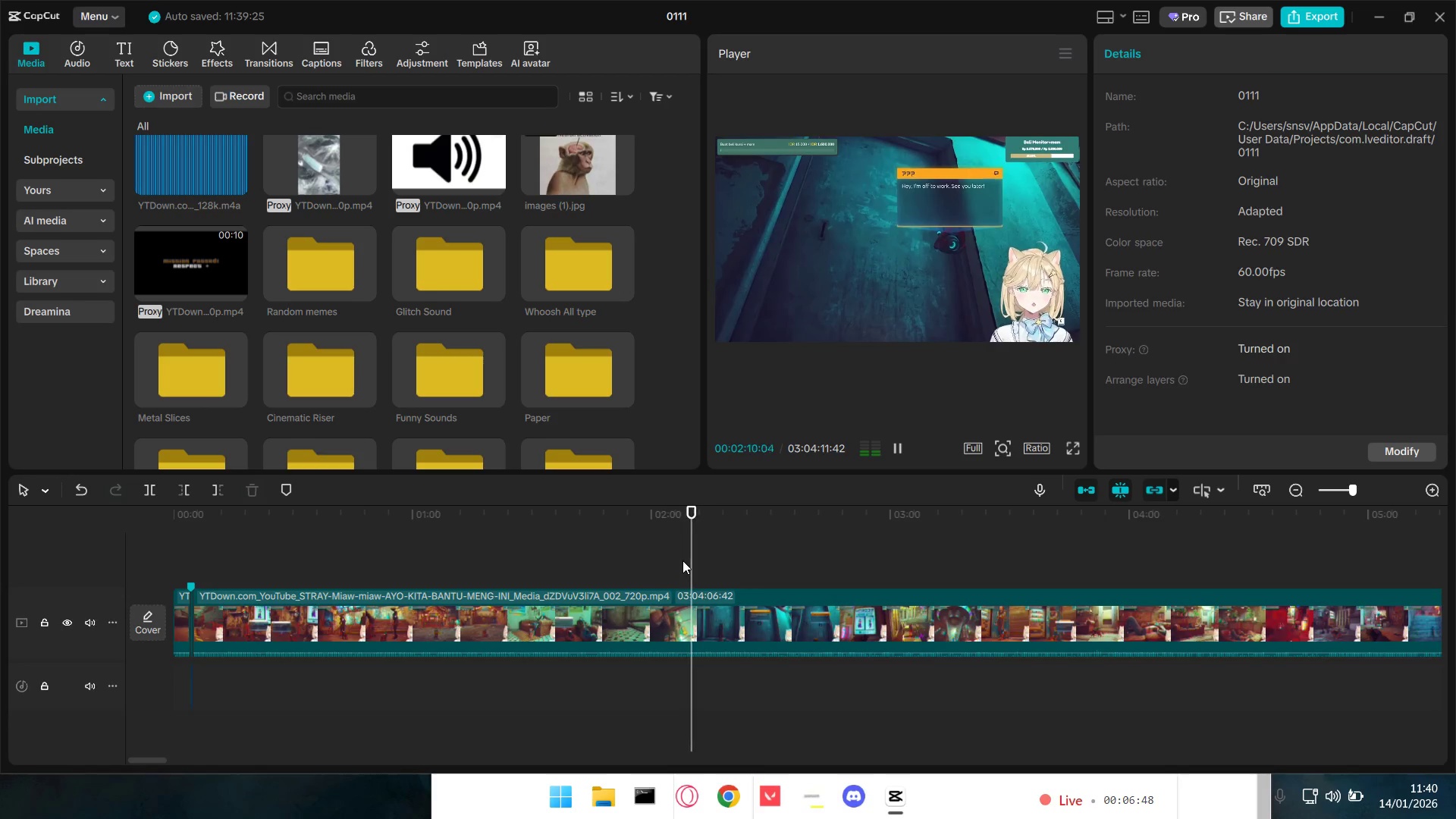 
left_click_drag(start_coordinate=[714, 565], to_coordinate=[809, 567])
 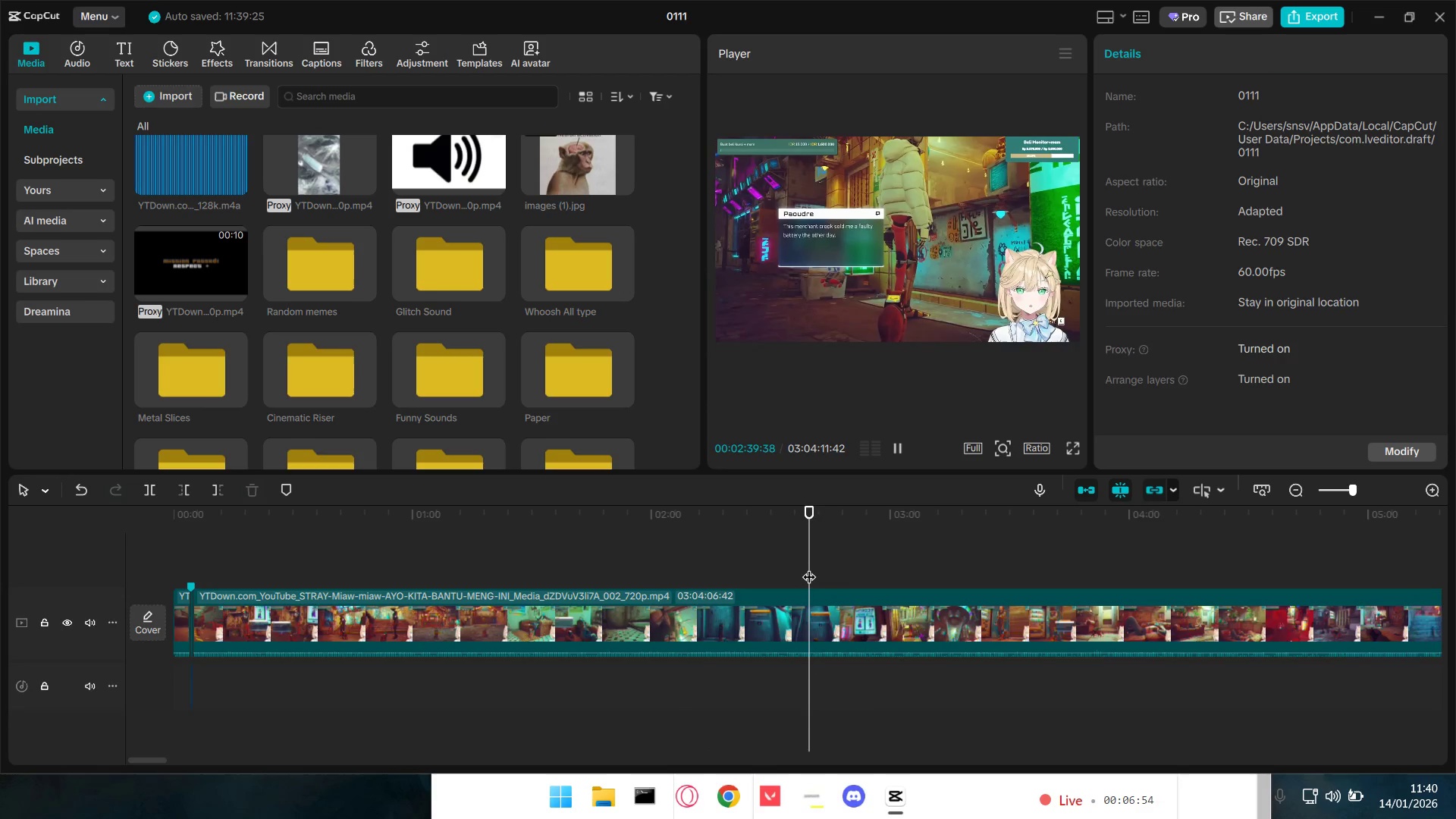 
key(Space)
 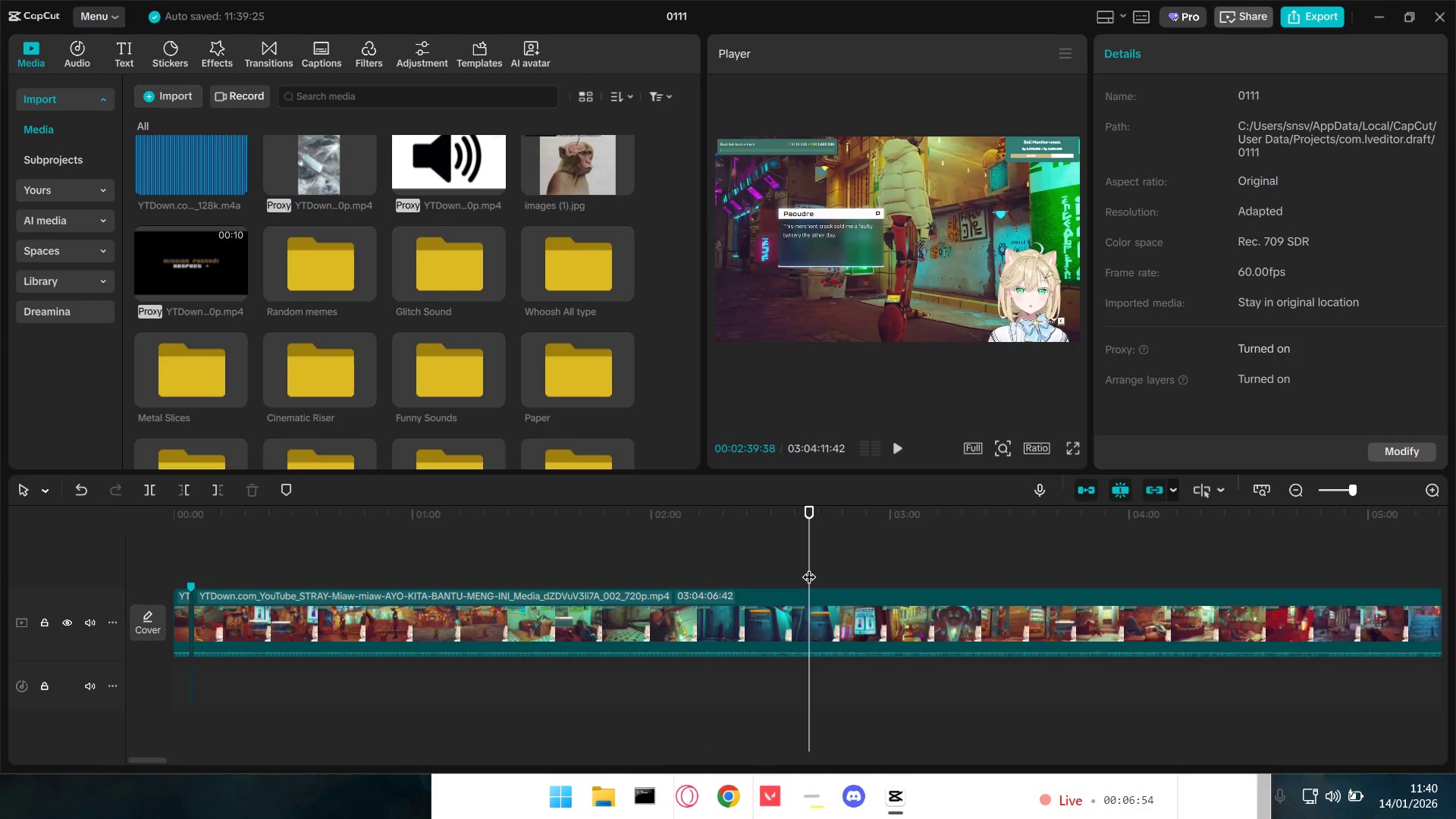 
key(Space)
 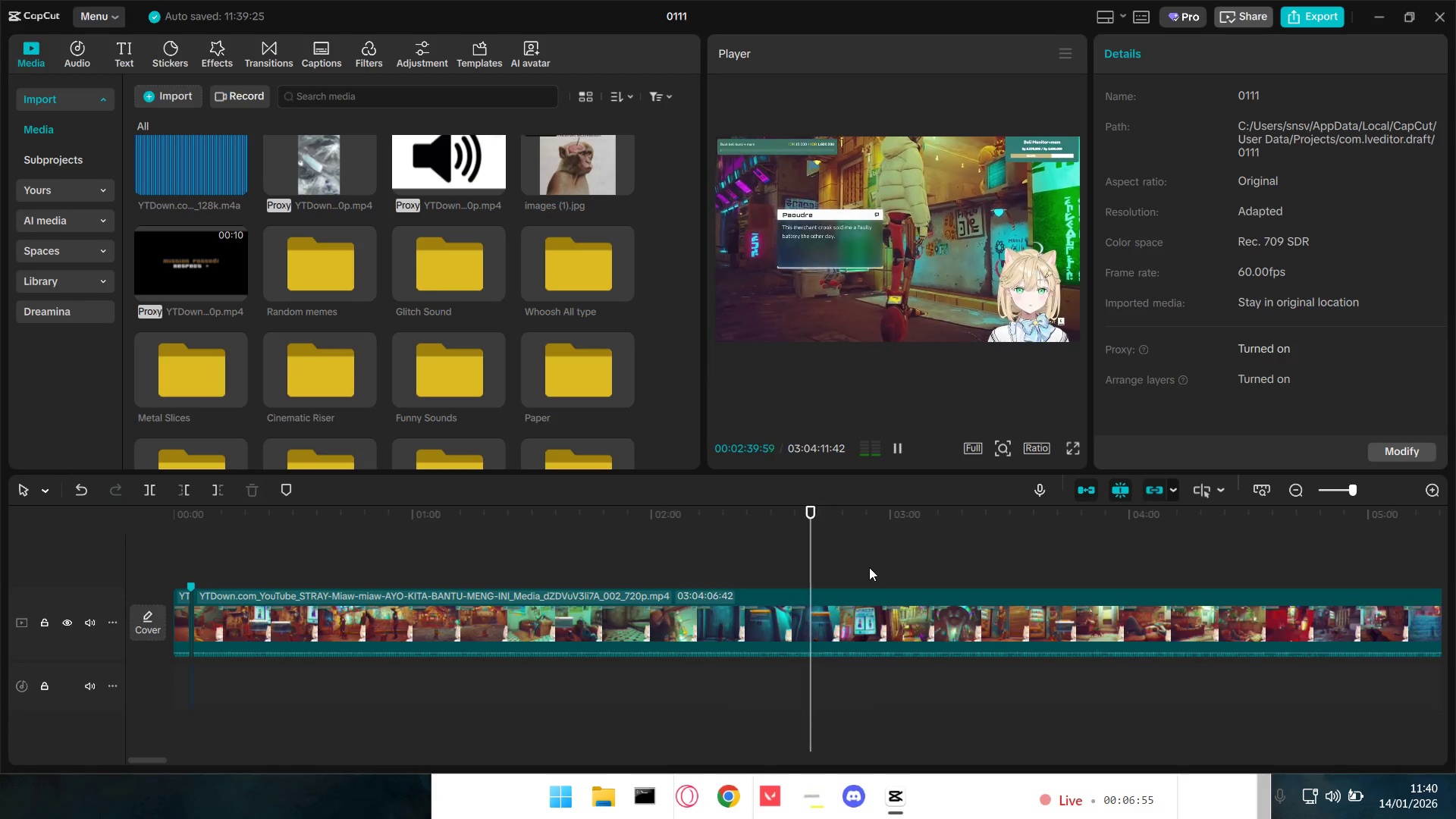 
left_click([869, 566])
 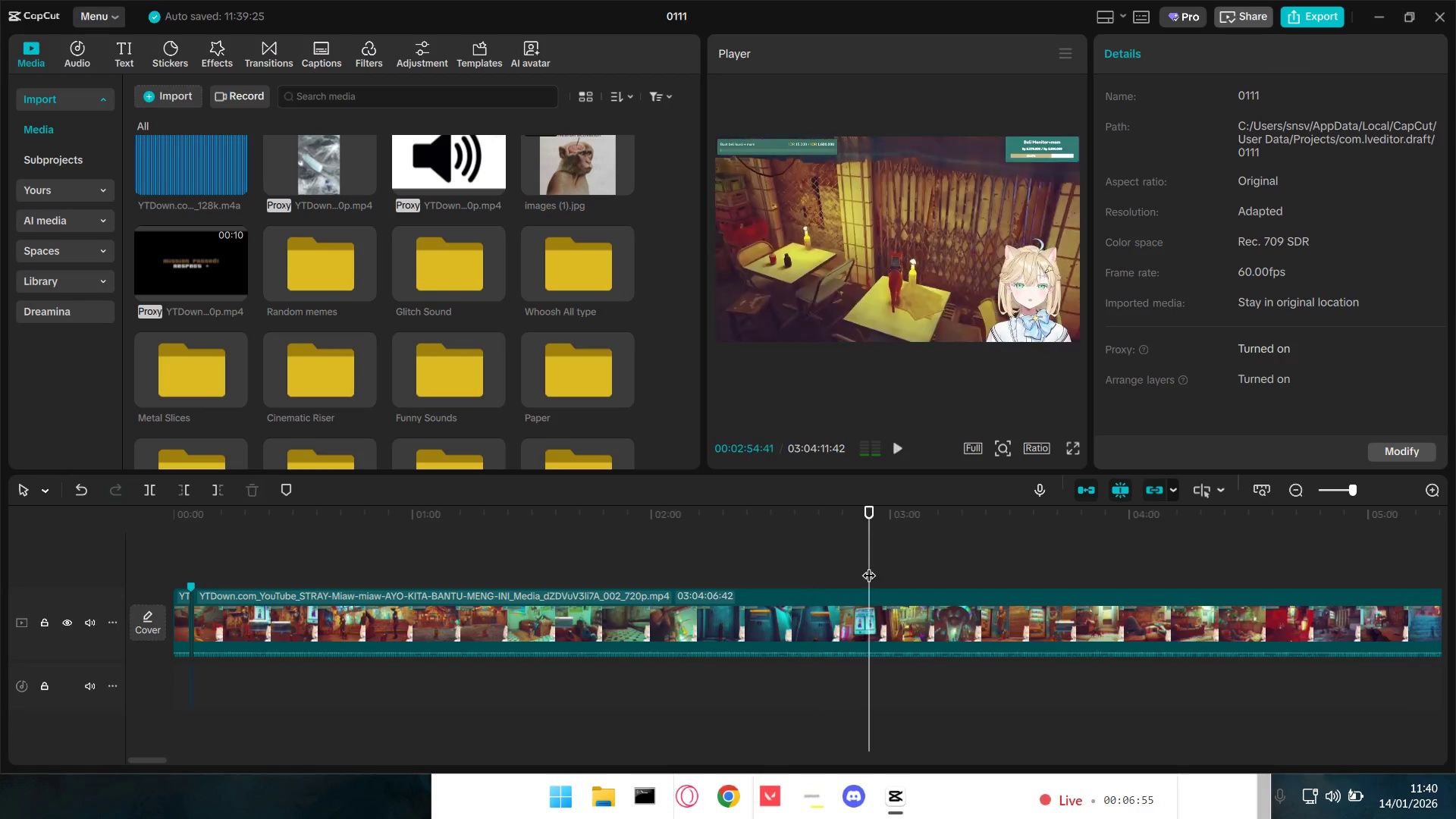 
left_click_drag(start_coordinate=[869, 566], to_coordinate=[956, 566])
 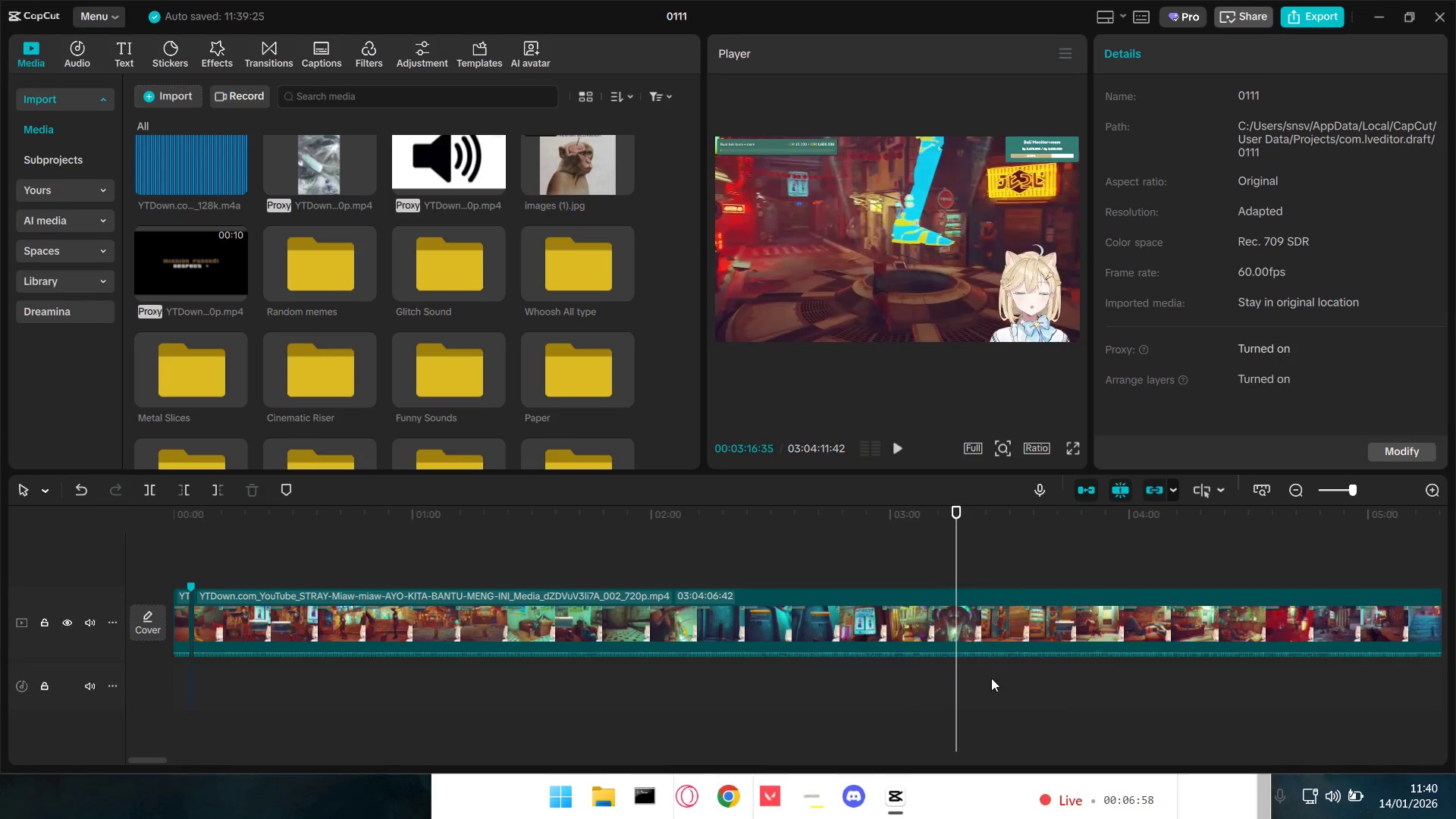 
hold_key(key=ControlLeft, duration=0.88)
scroll: coordinate [990, 686], scroll_direction: down, amount: 4.0
 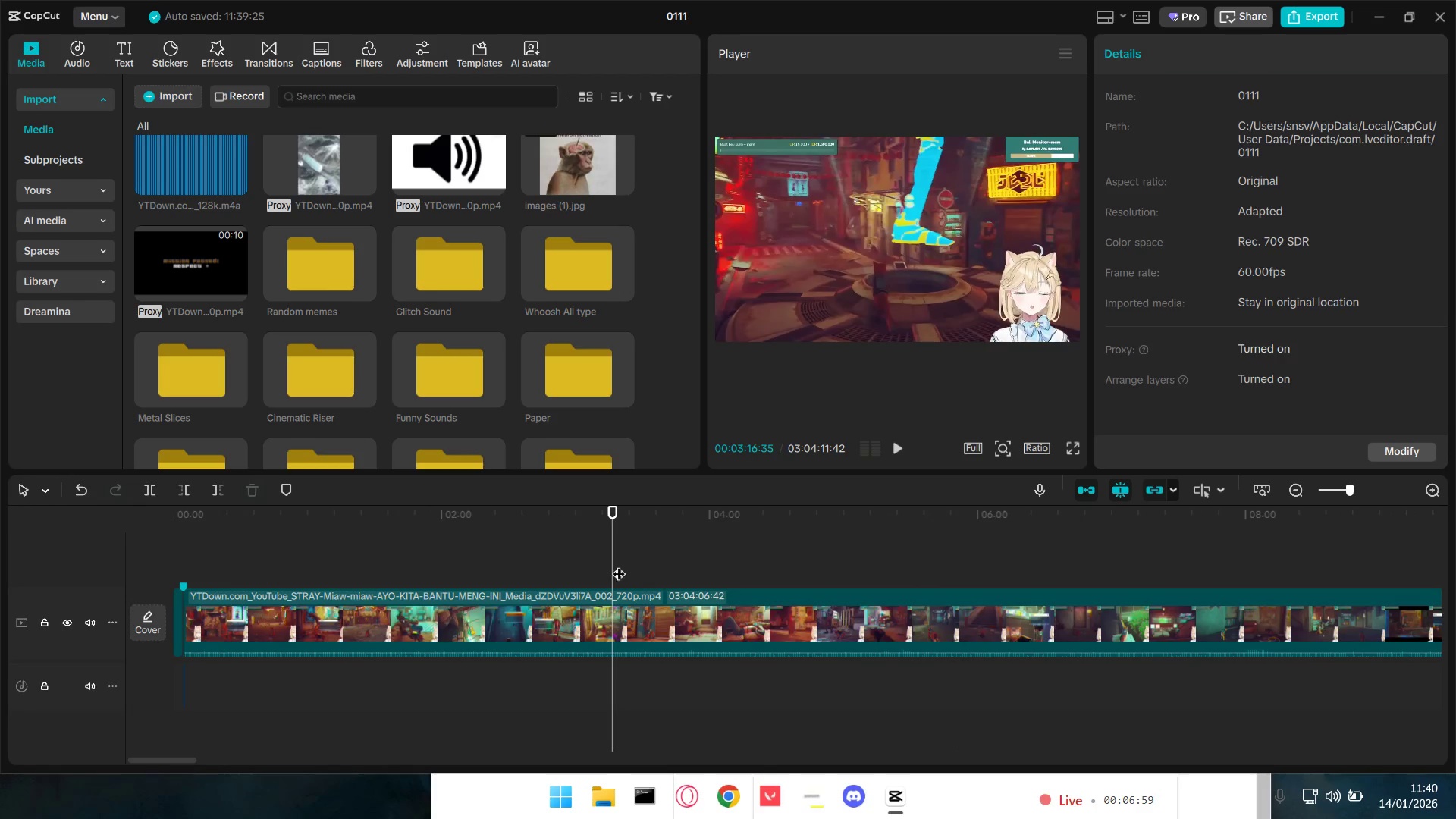 
left_click_drag(start_coordinate=[613, 562], to_coordinate=[1046, 574])
 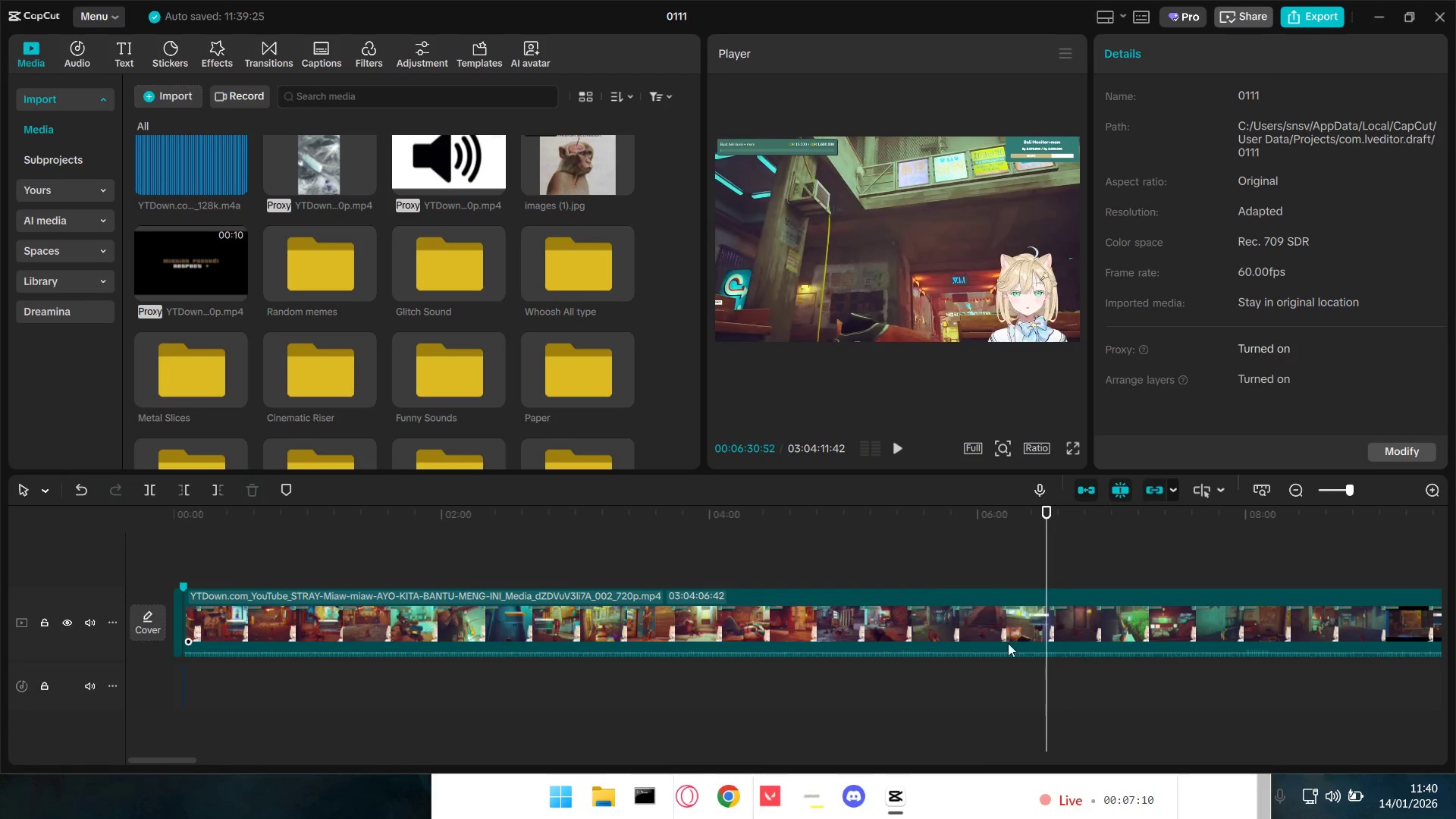 
hold_key(key=ControlLeft, duration=1.27)
scroll: coordinate [1012, 664], scroll_direction: down, amount: 10.0
 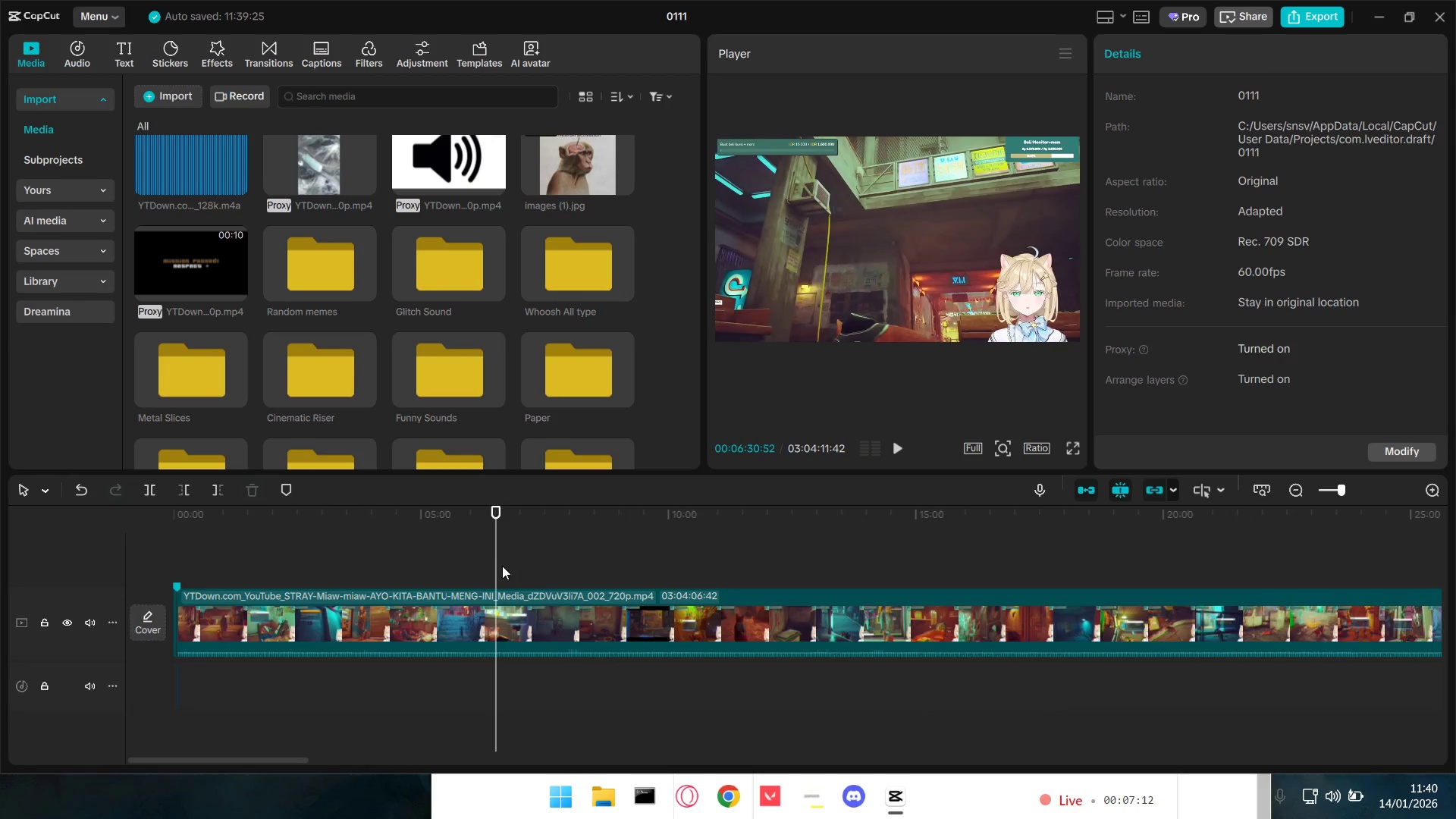 
left_click_drag(start_coordinate=[497, 564], to_coordinate=[834, 573])
 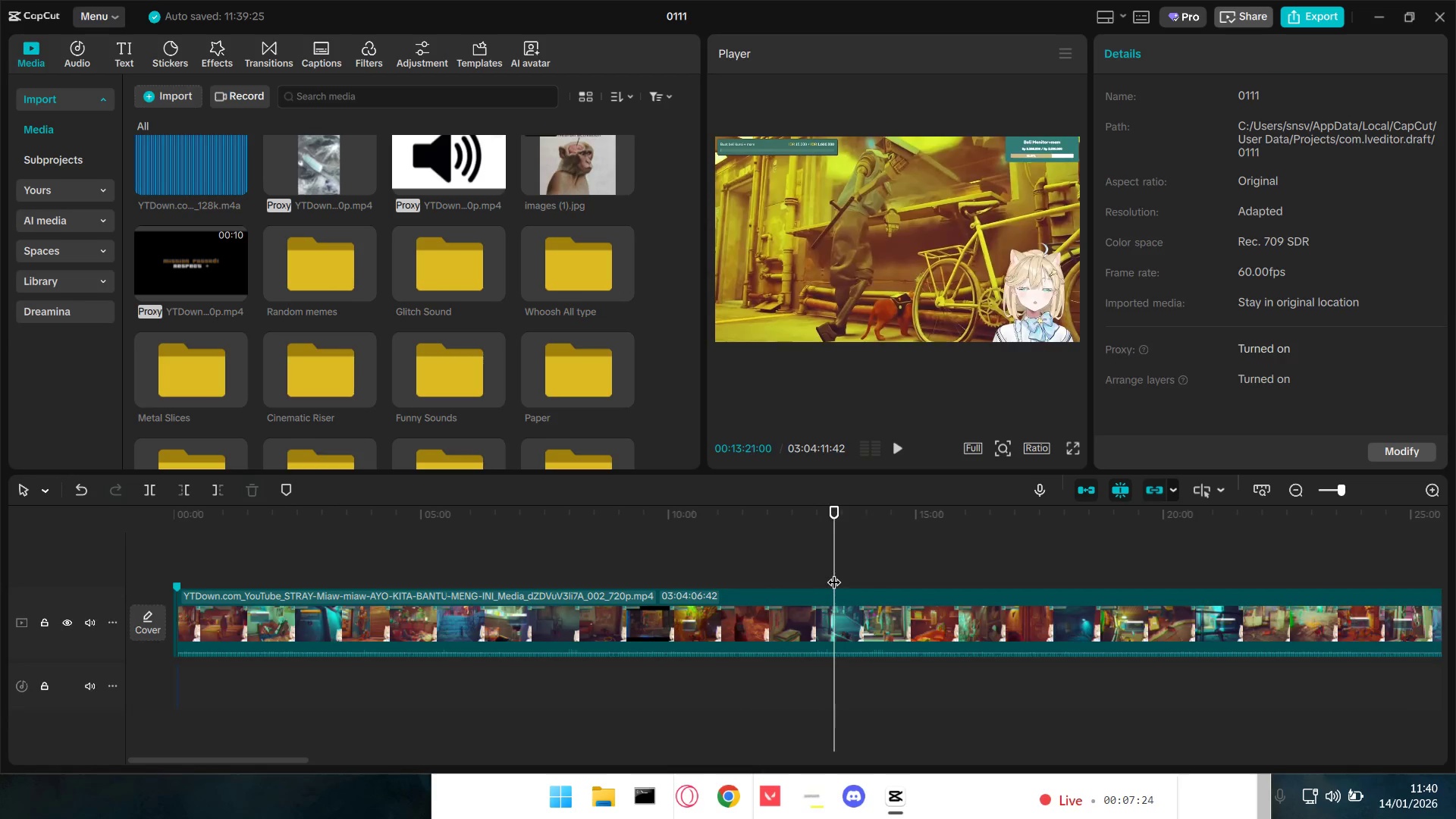 
key(Space)
 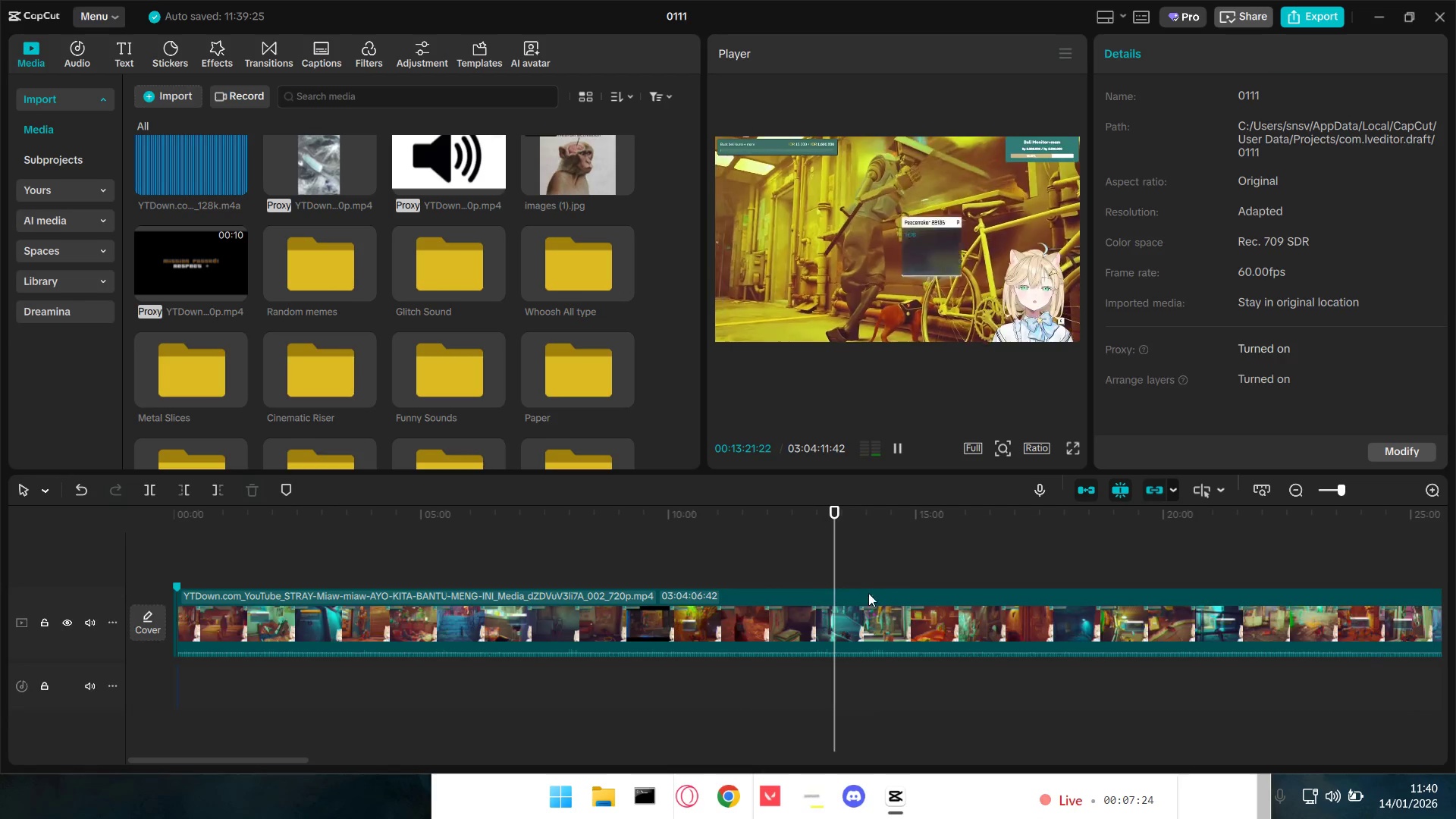 
hold_key(key=ControlLeft, duration=1.27)
scroll: coordinate [912, 613], scroll_direction: down, amount: 5.0
 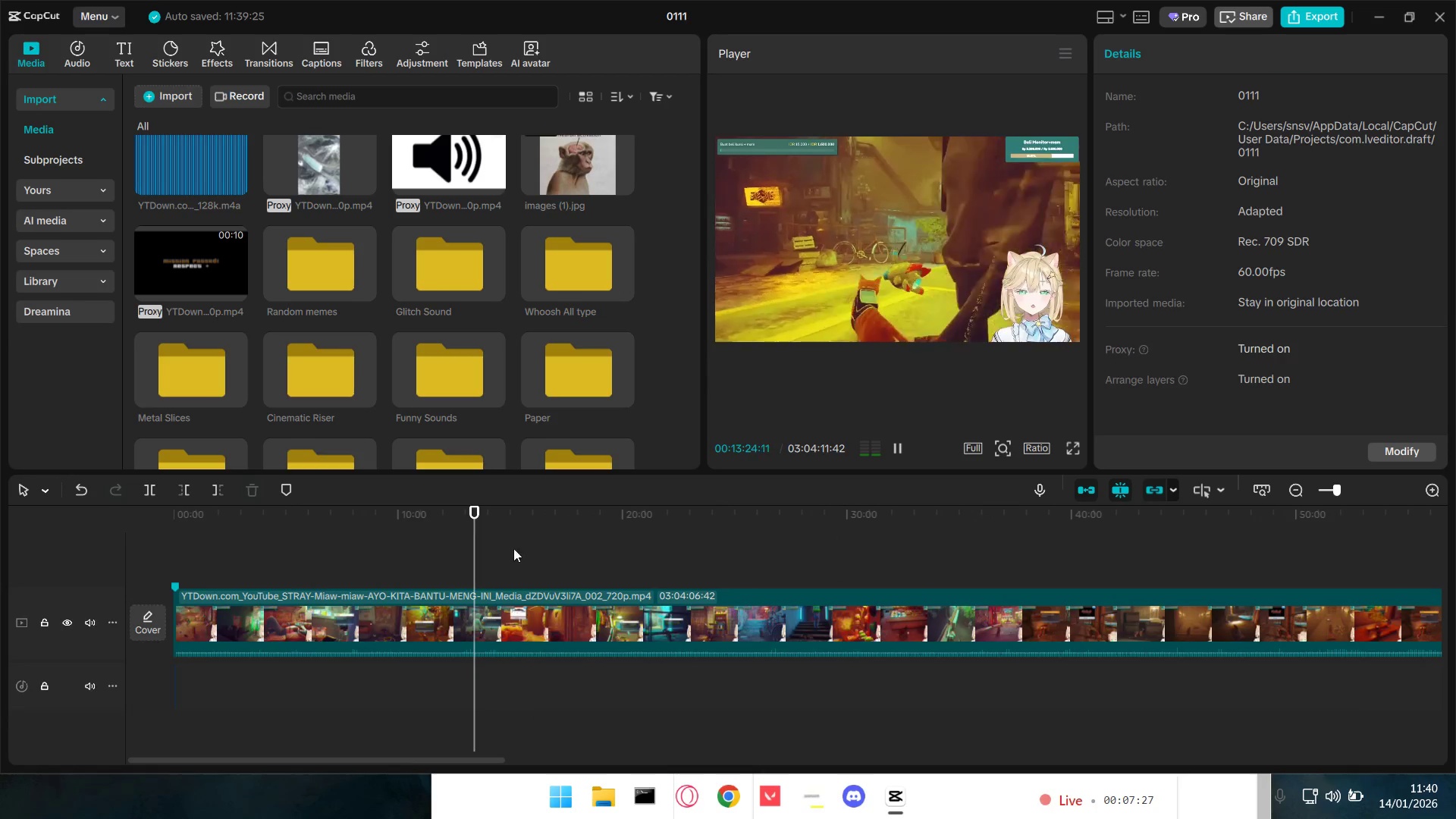 
left_click_drag(start_coordinate=[475, 557], to_coordinate=[552, 557])
 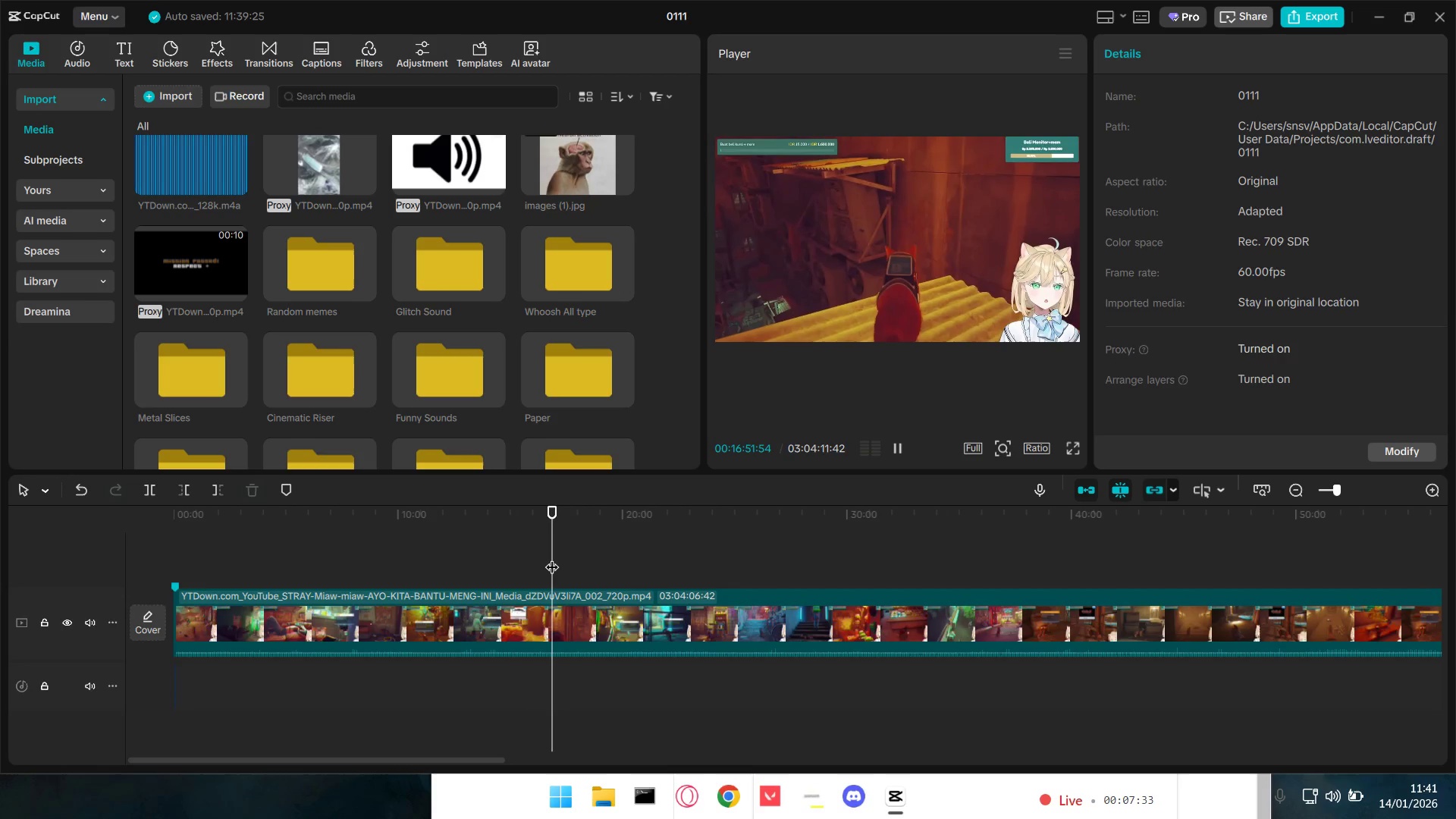 
key(Space)
 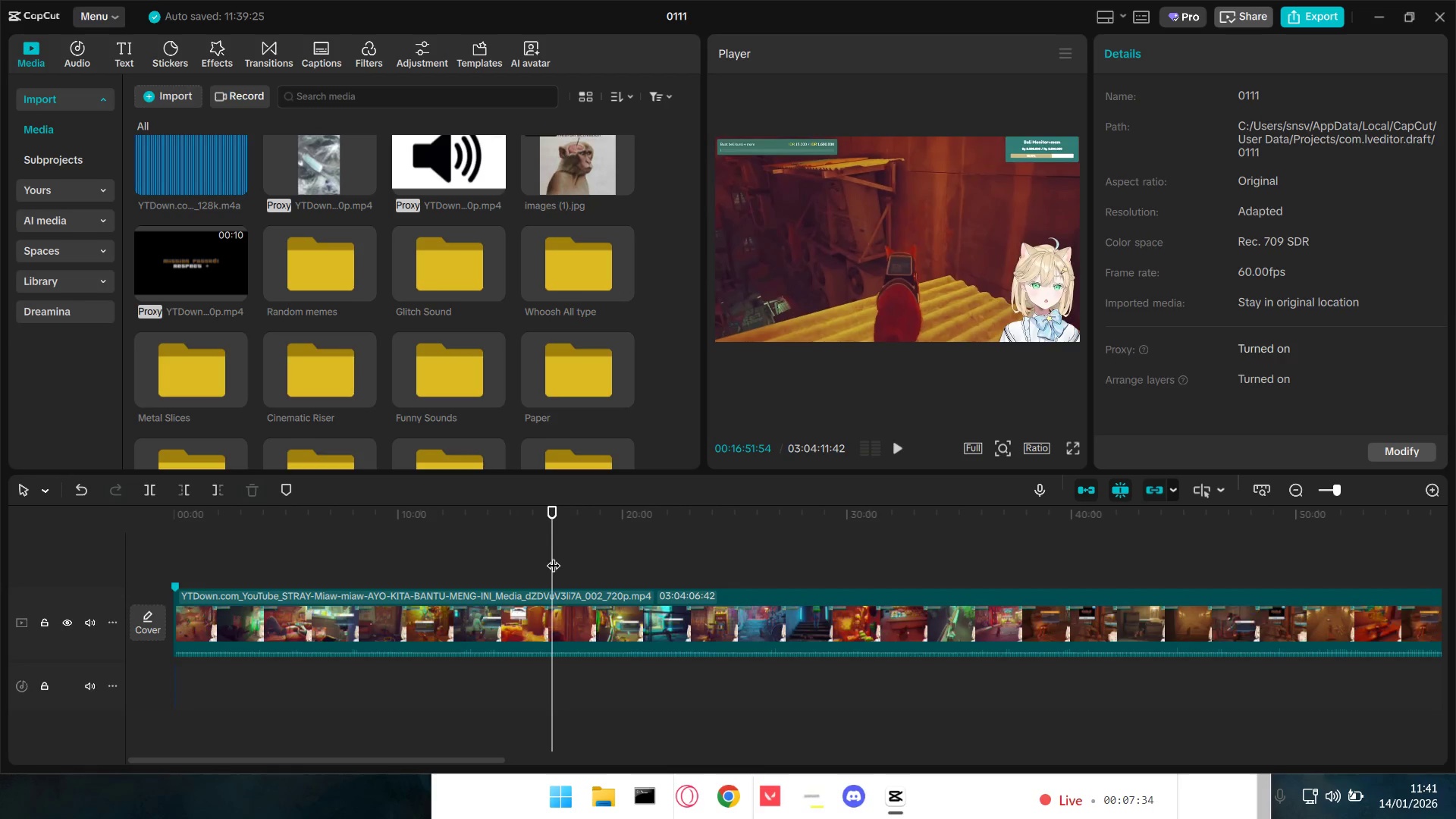 
key(Space)
 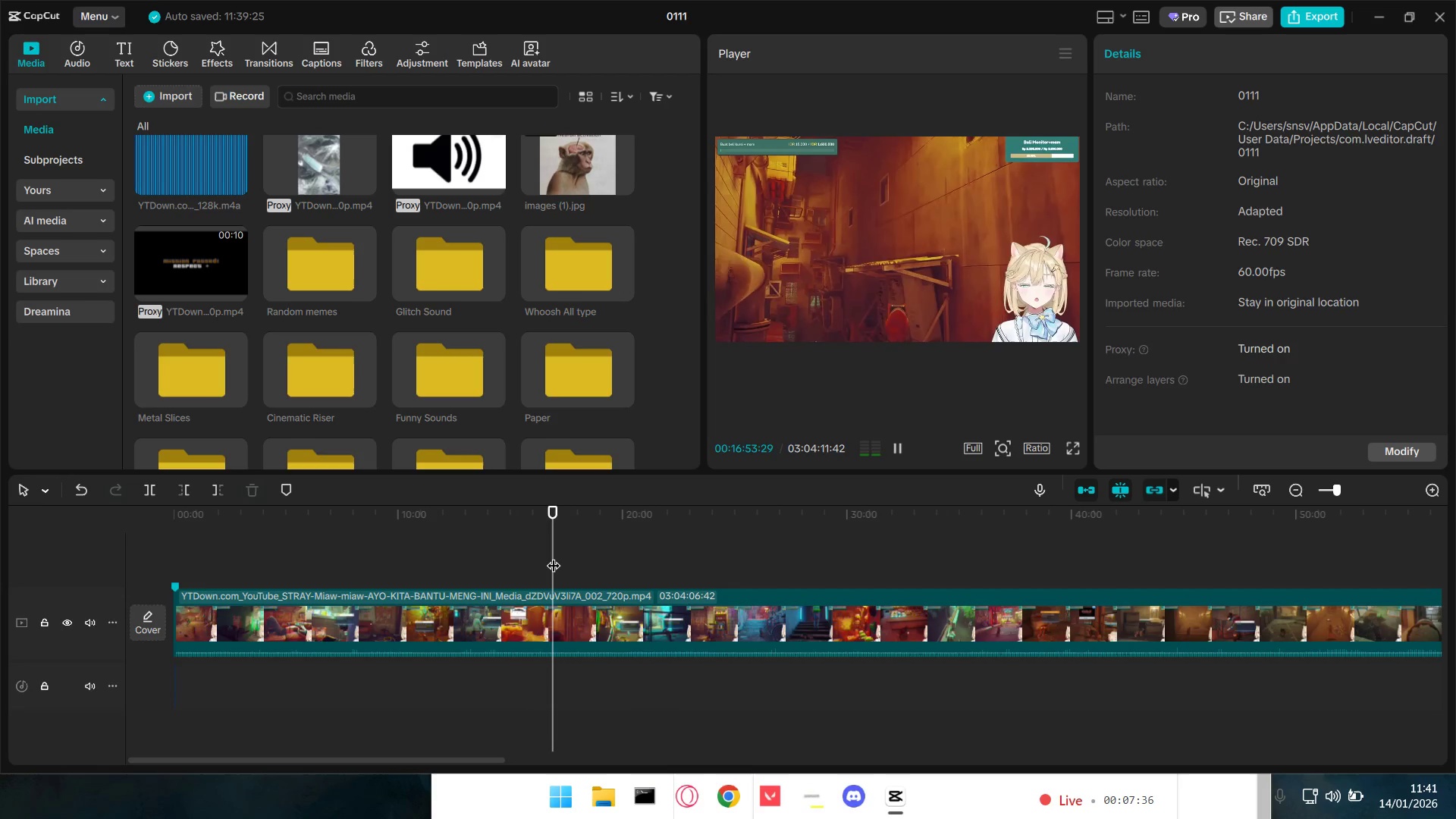 
key(Space)
 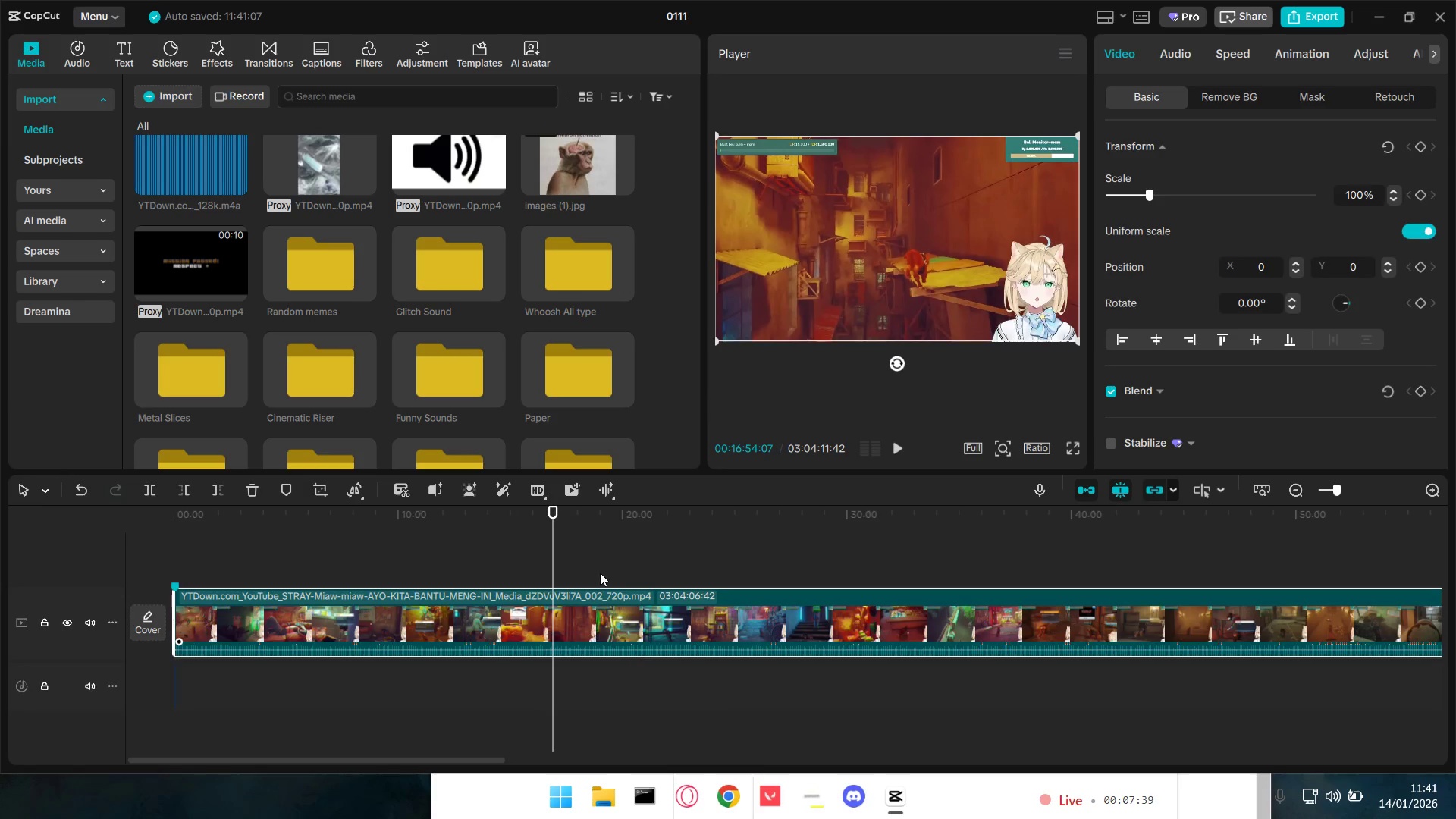 
left_click_drag(start_coordinate=[434, 555], to_coordinate=[443, 555])
 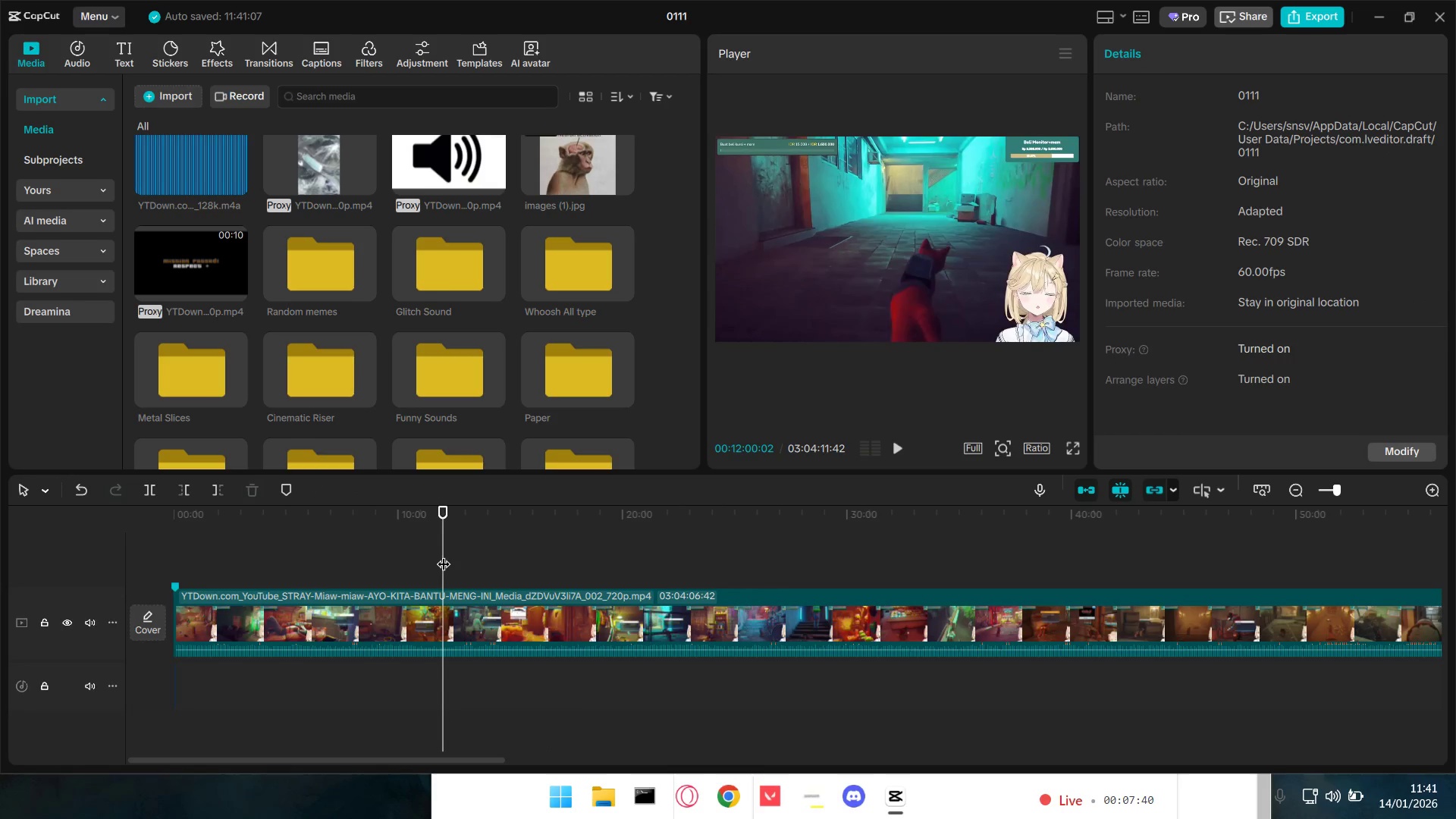 
left_click_drag(start_coordinate=[444, 554], to_coordinate=[461, 554])
 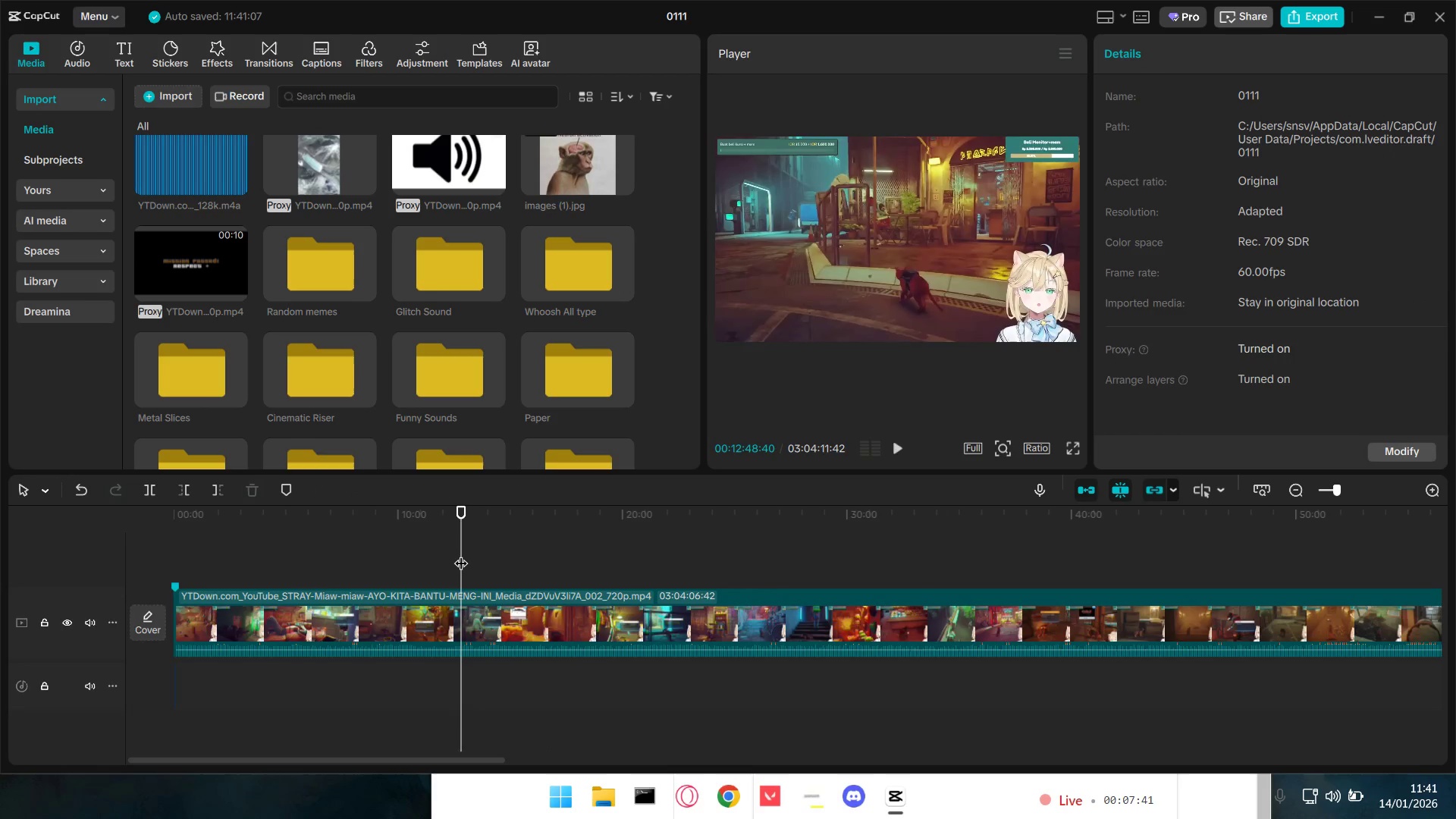 
key(Space)
 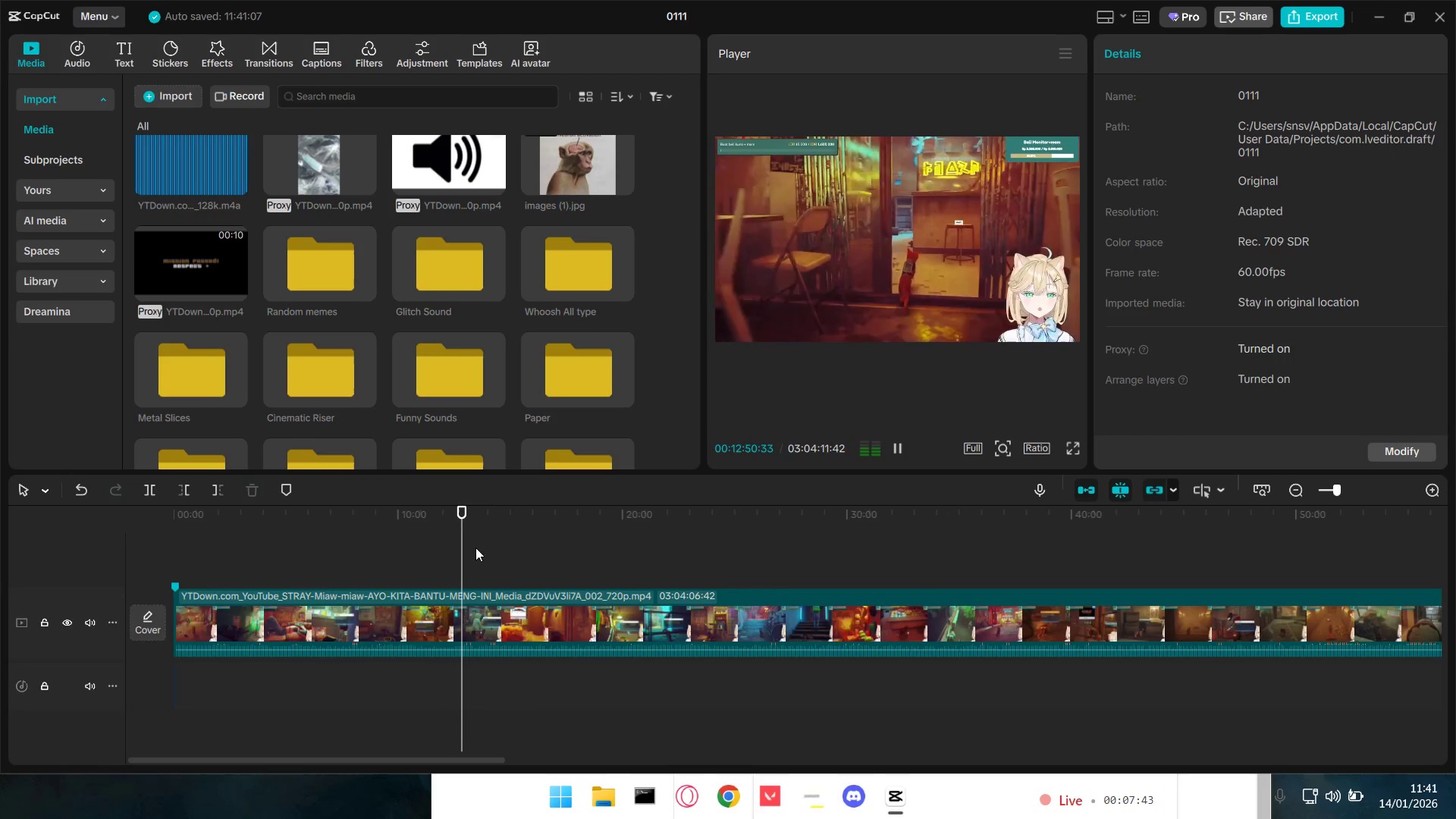 
hold_key(key=ControlLeft, duration=0.64)
scroll: coordinate [436, 657], scroll_direction: up, amount: 5.0
 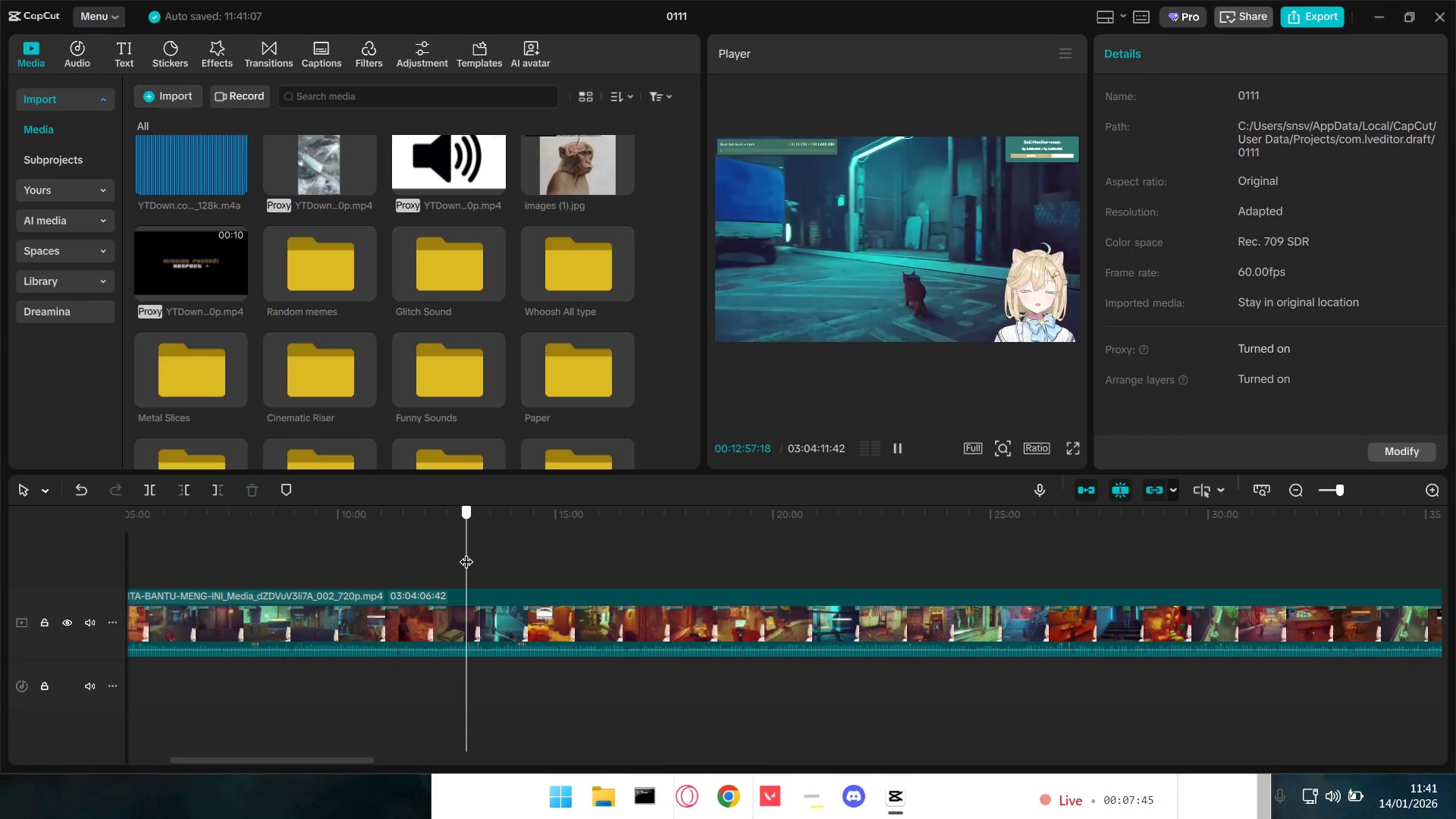 
key(Space)
 